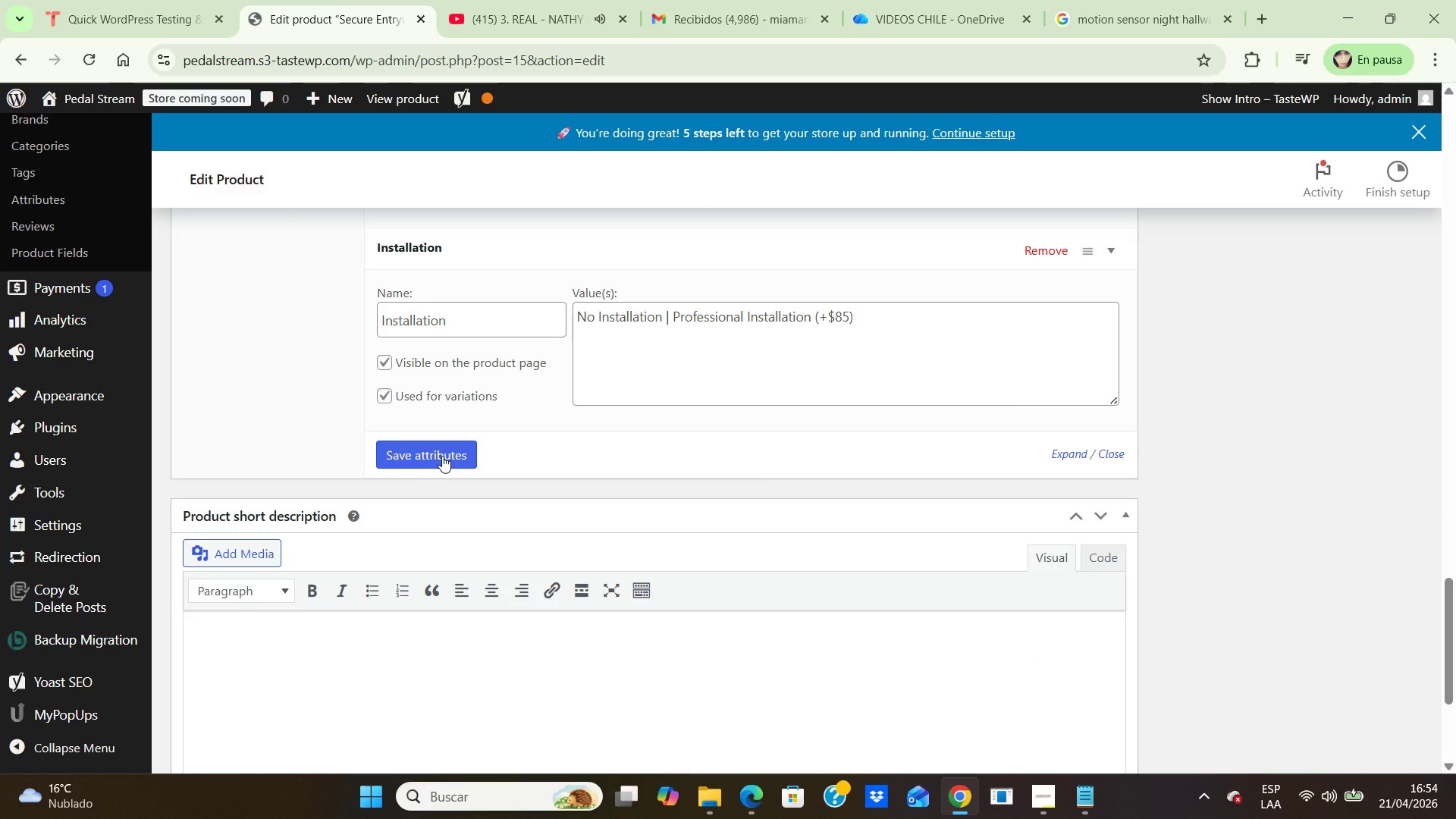 
left_click([442, 456])
 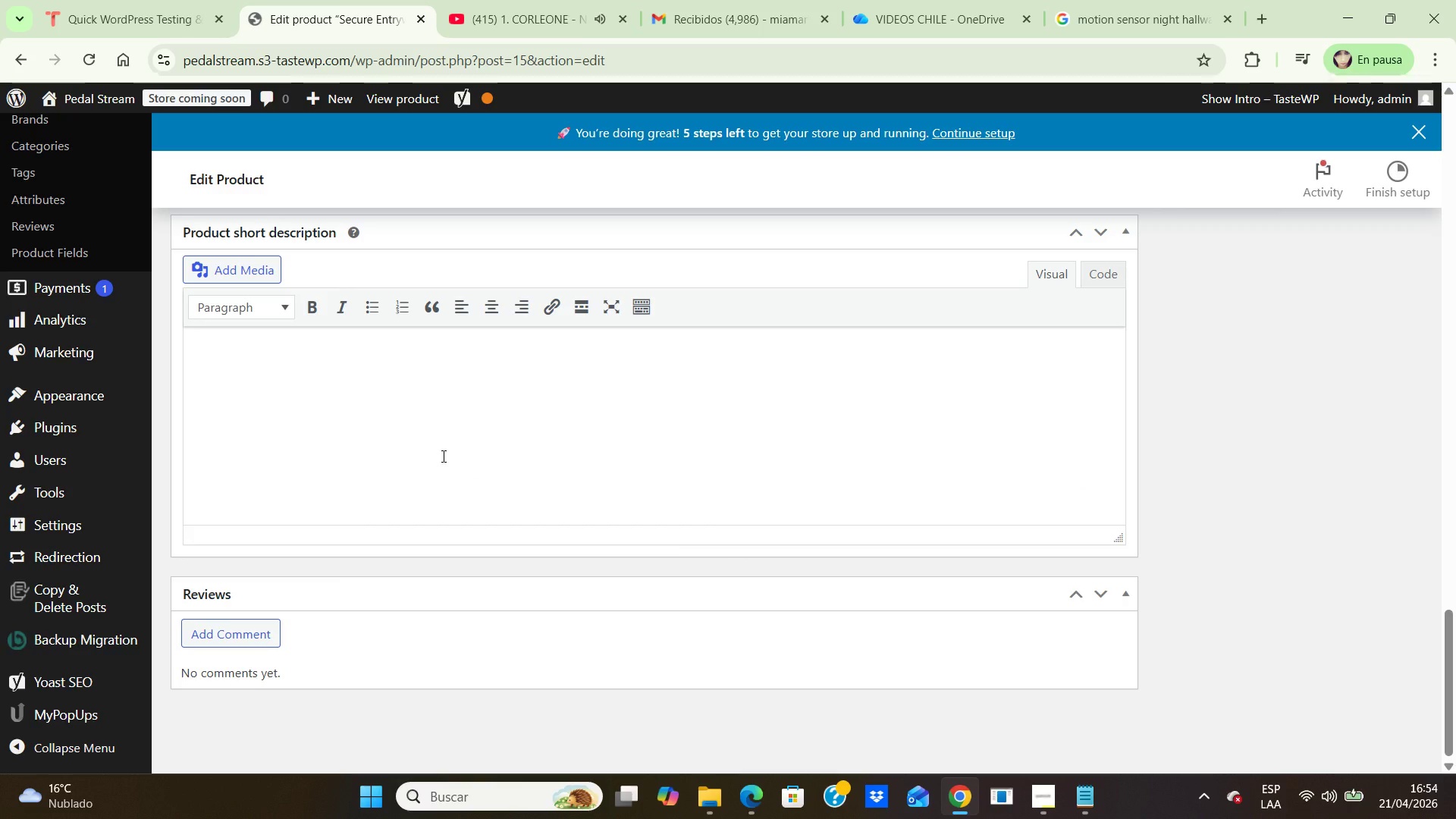 
wait(18.03)
 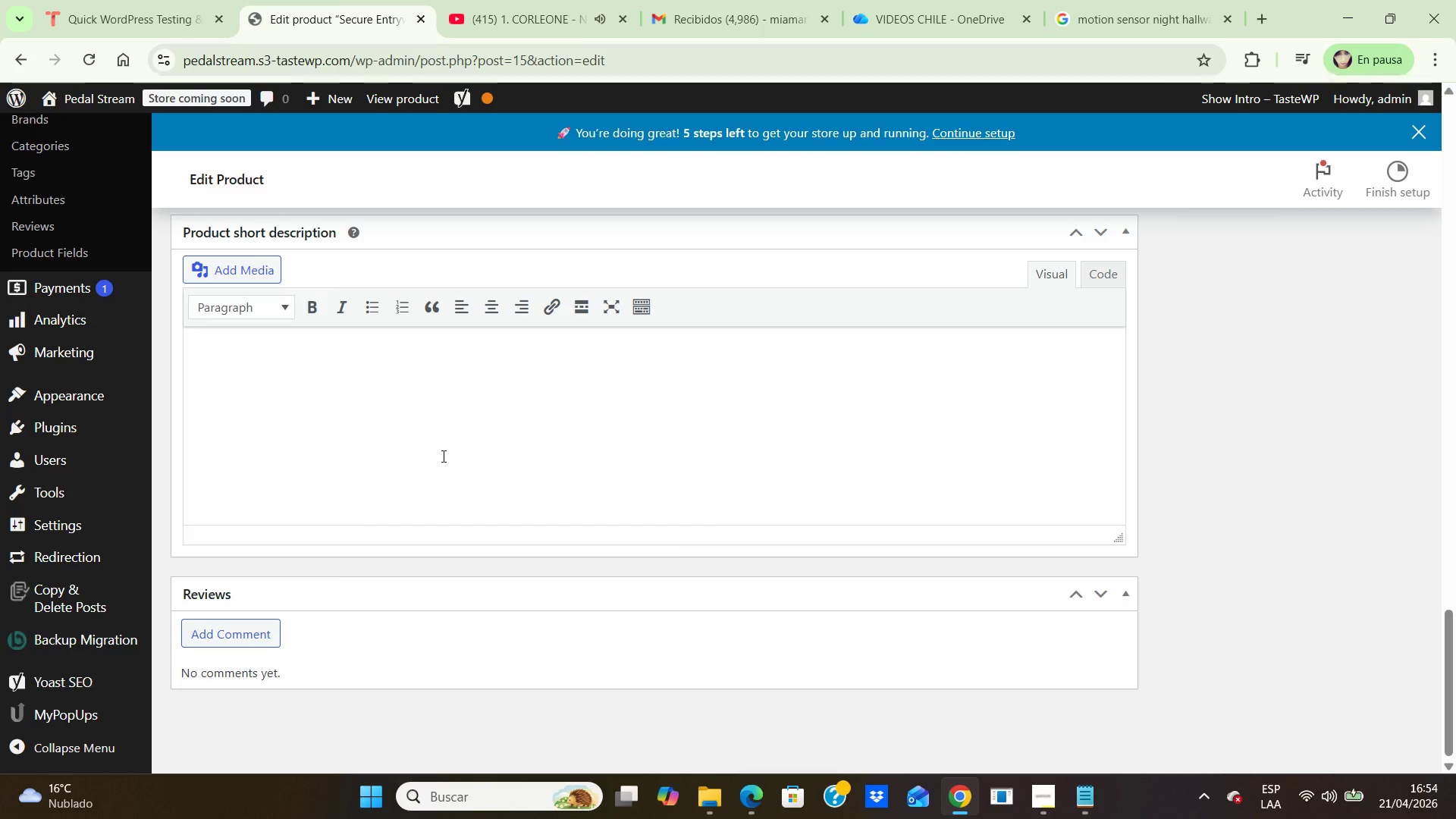 
left_click_drag(start_coordinate=[1448, 654], to_coordinate=[1432, 546])
 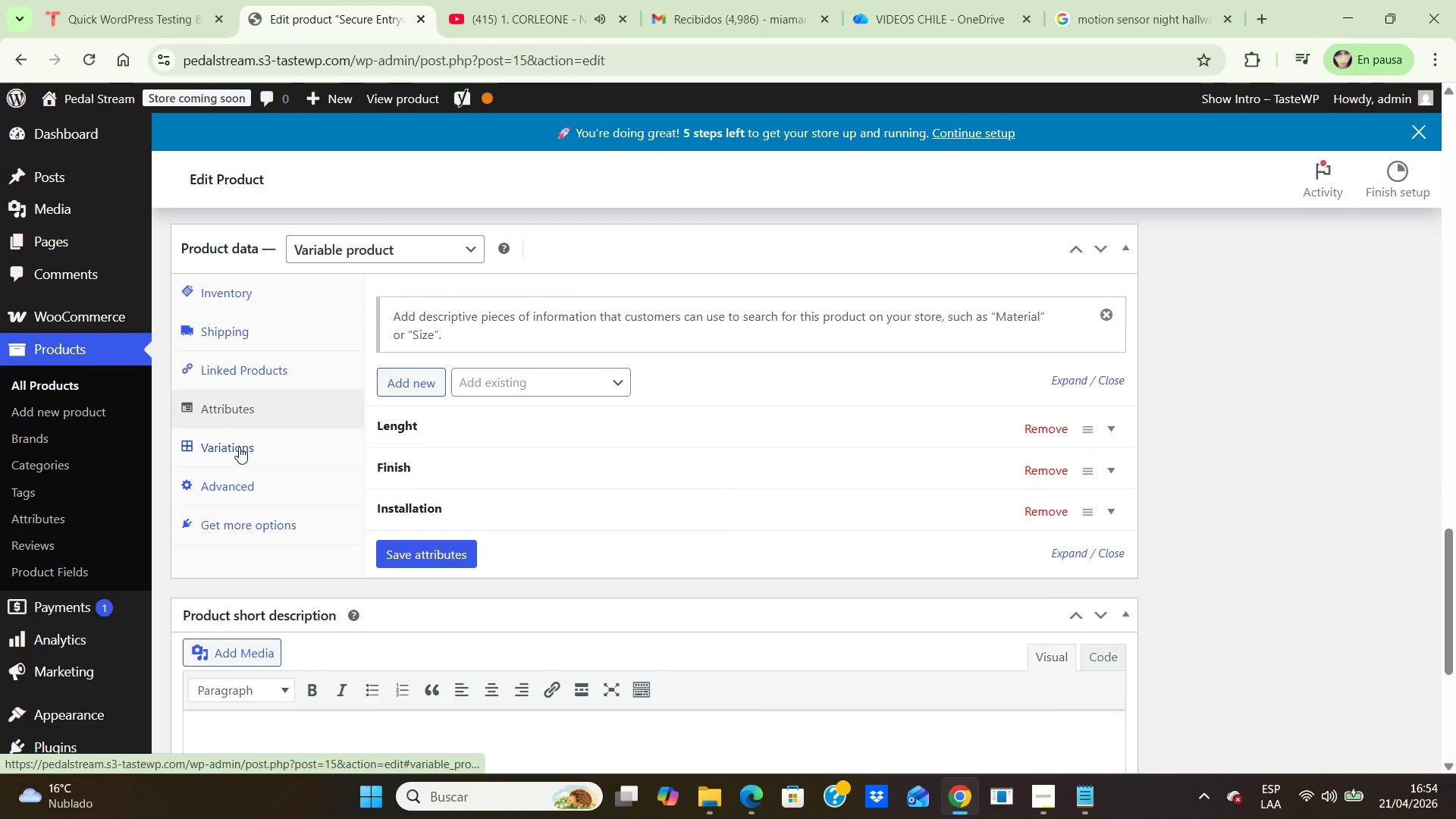 
double_click([239, 447])
 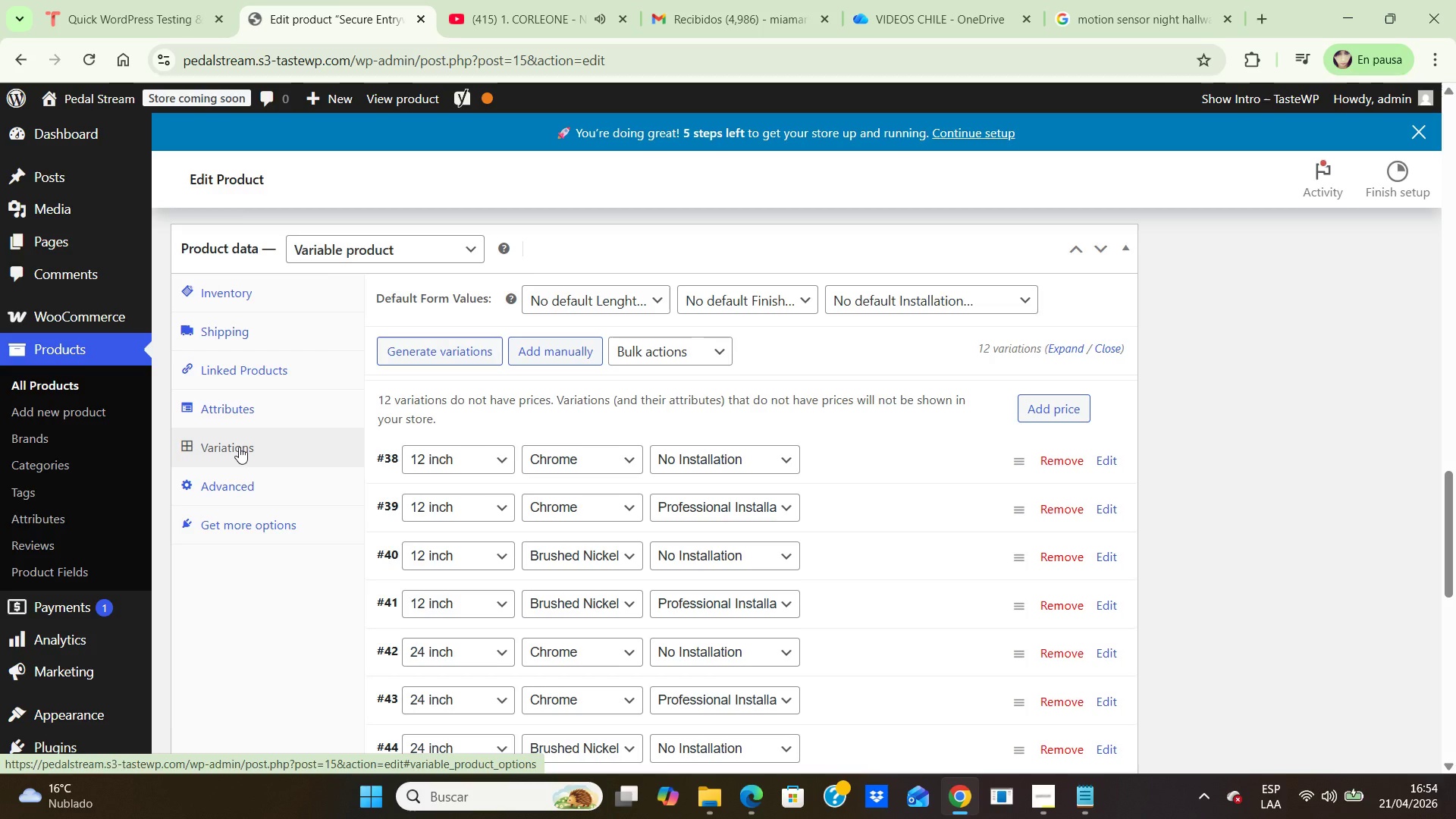 
wait(8.73)
 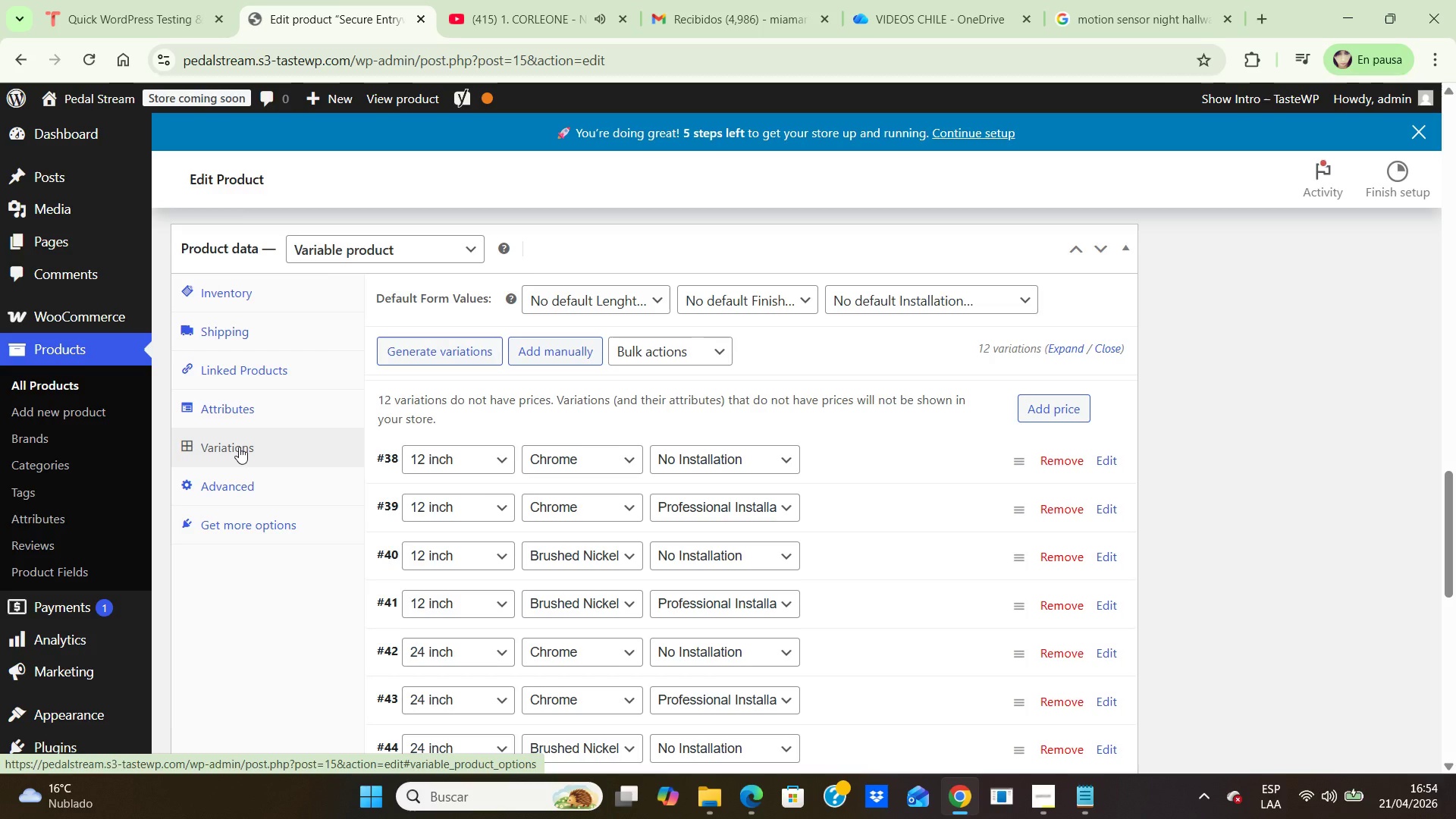 
left_click([1111, 461])
 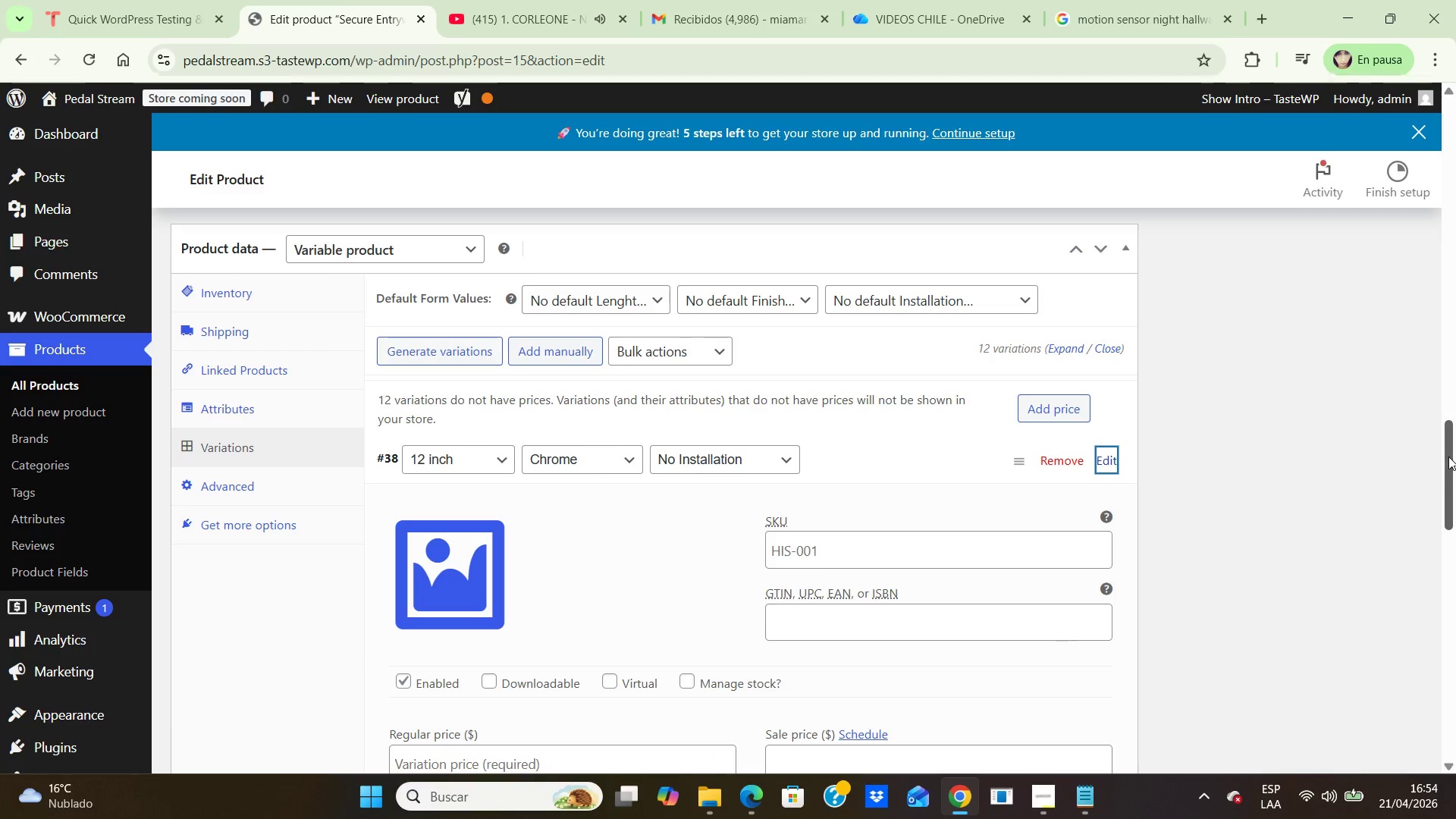 
left_click_drag(start_coordinate=[1448, 457], to_coordinate=[1451, 490])
 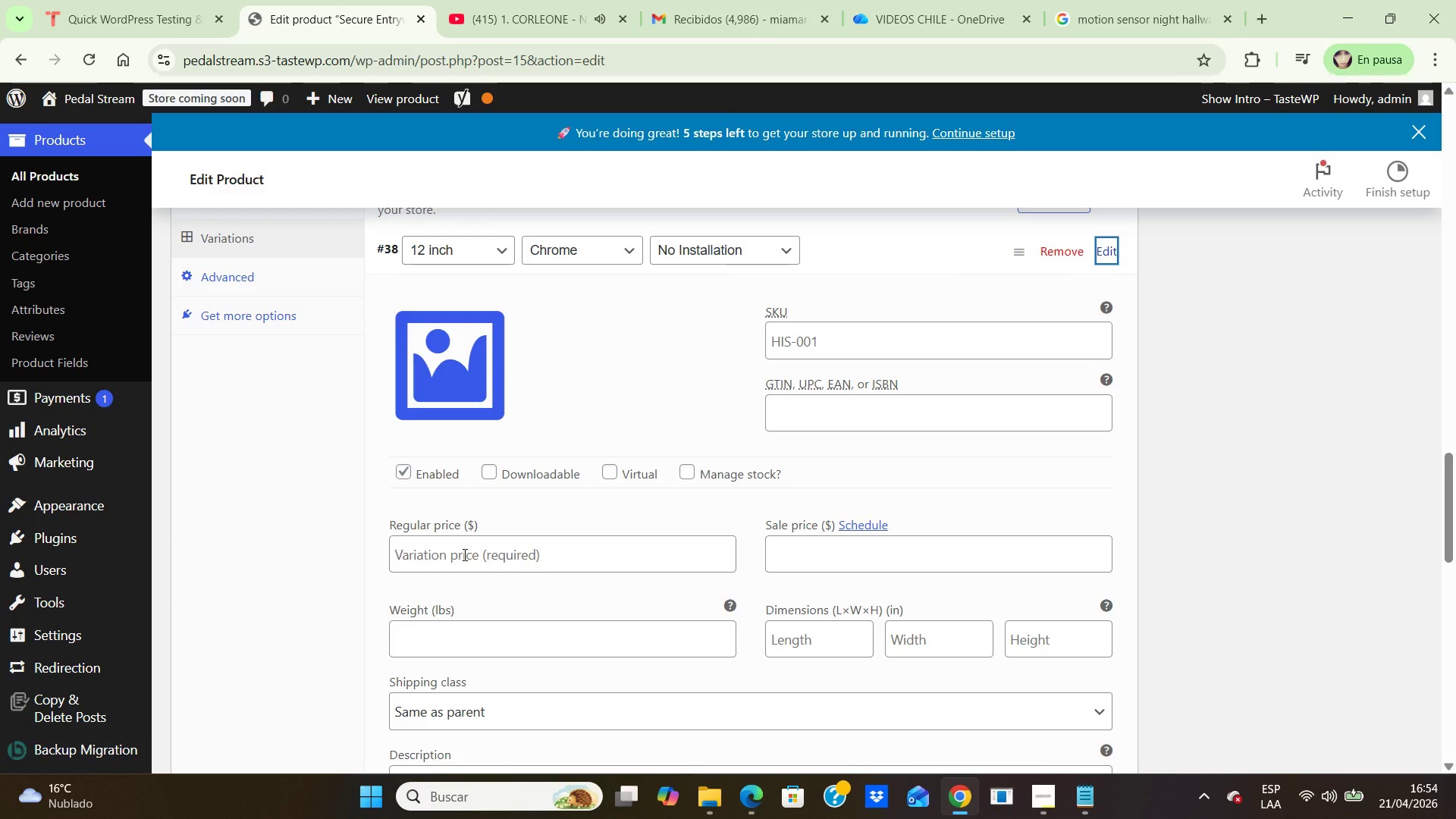 
left_click([463, 554])
 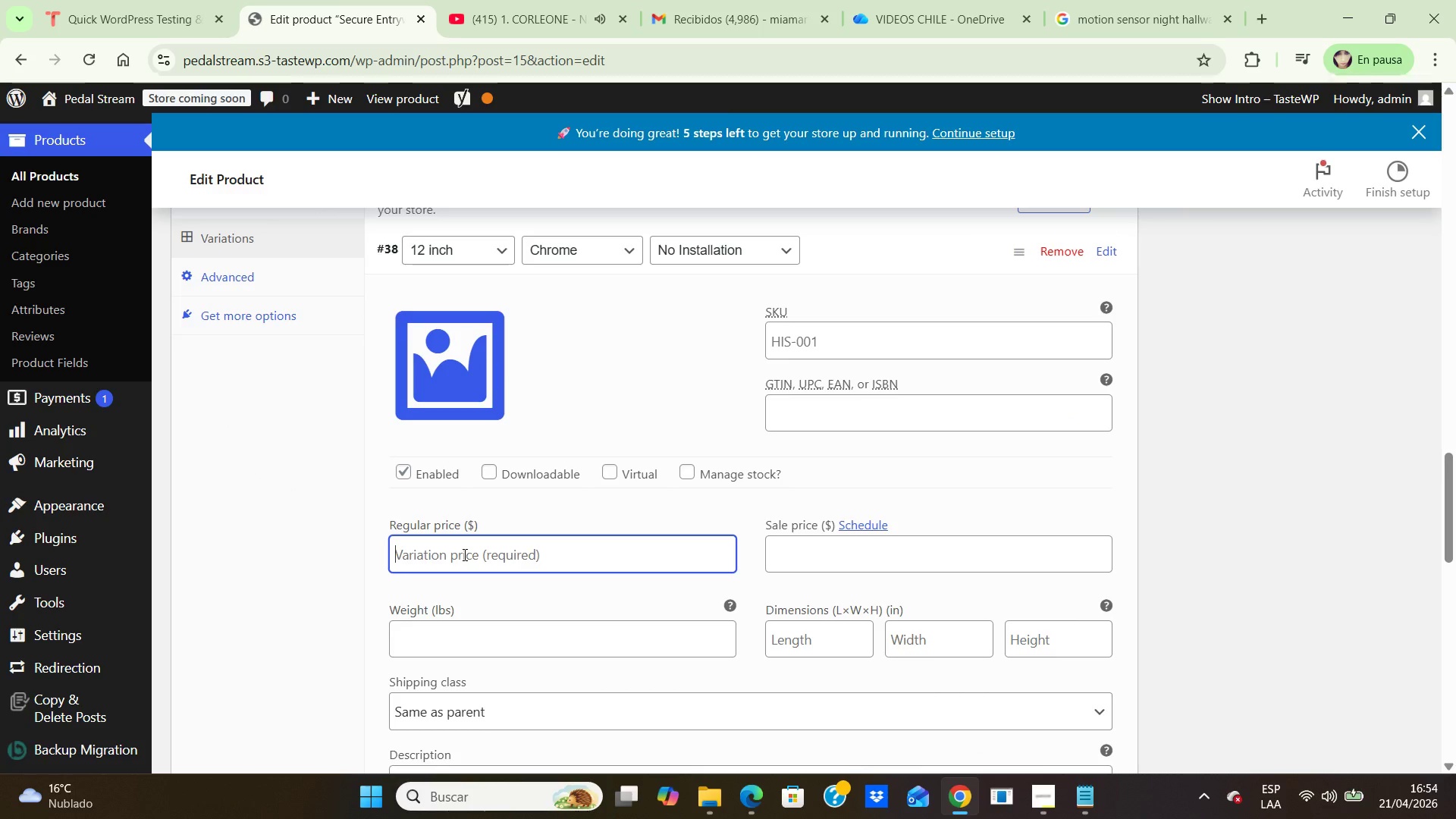 
key(Numpad4)
 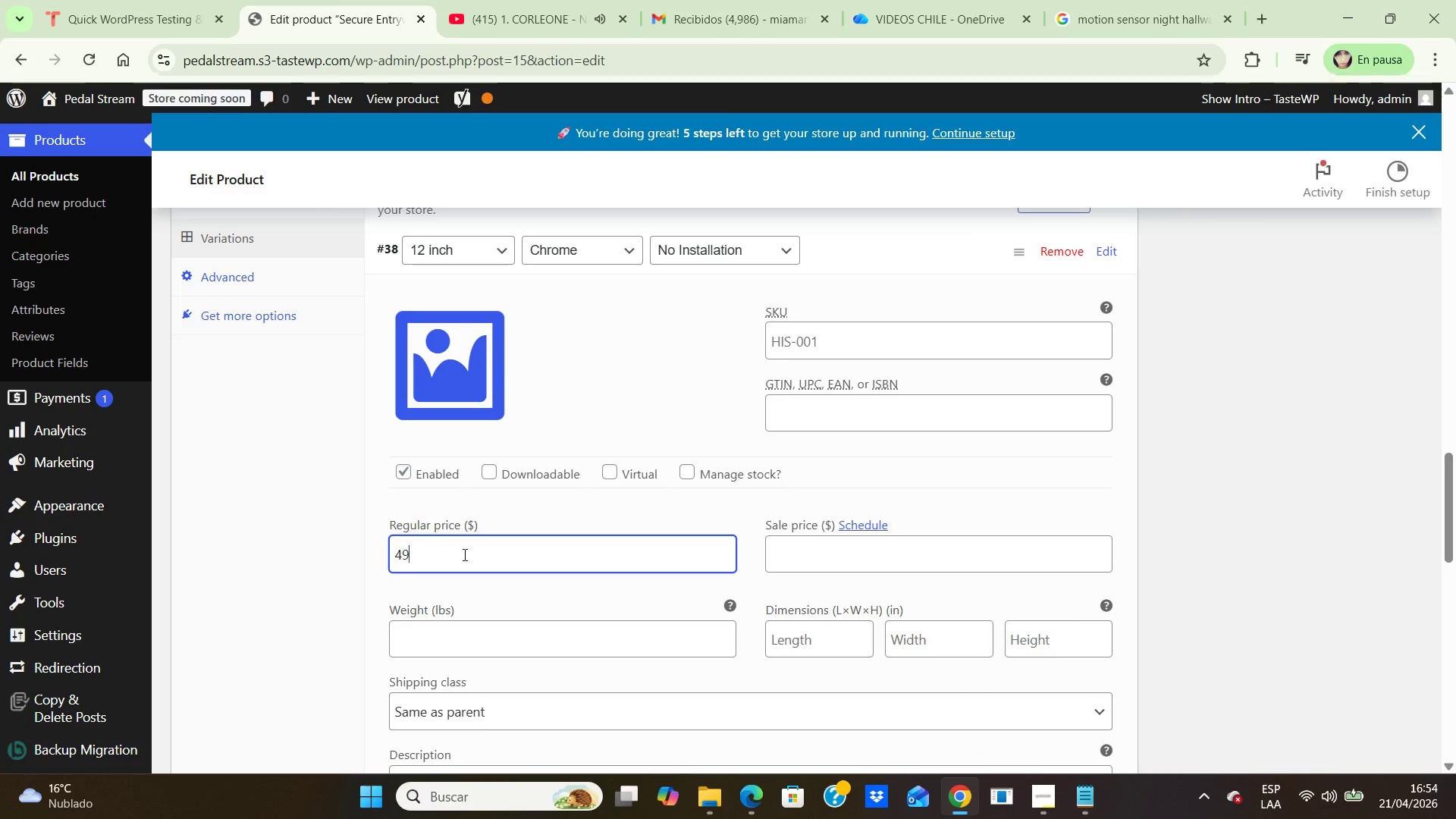 
key(Numpad9)
 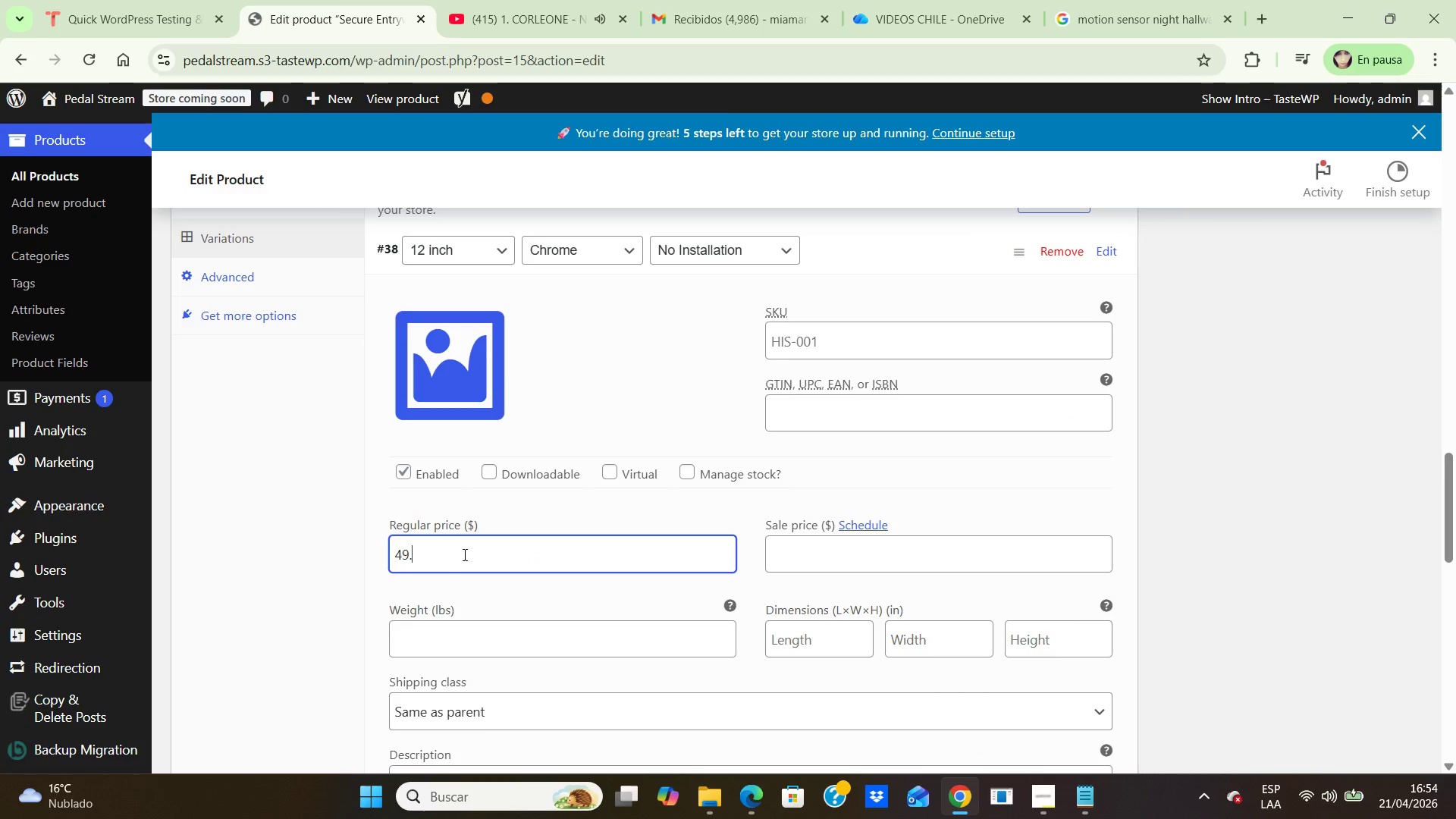 
key(NumpadDecimal)
 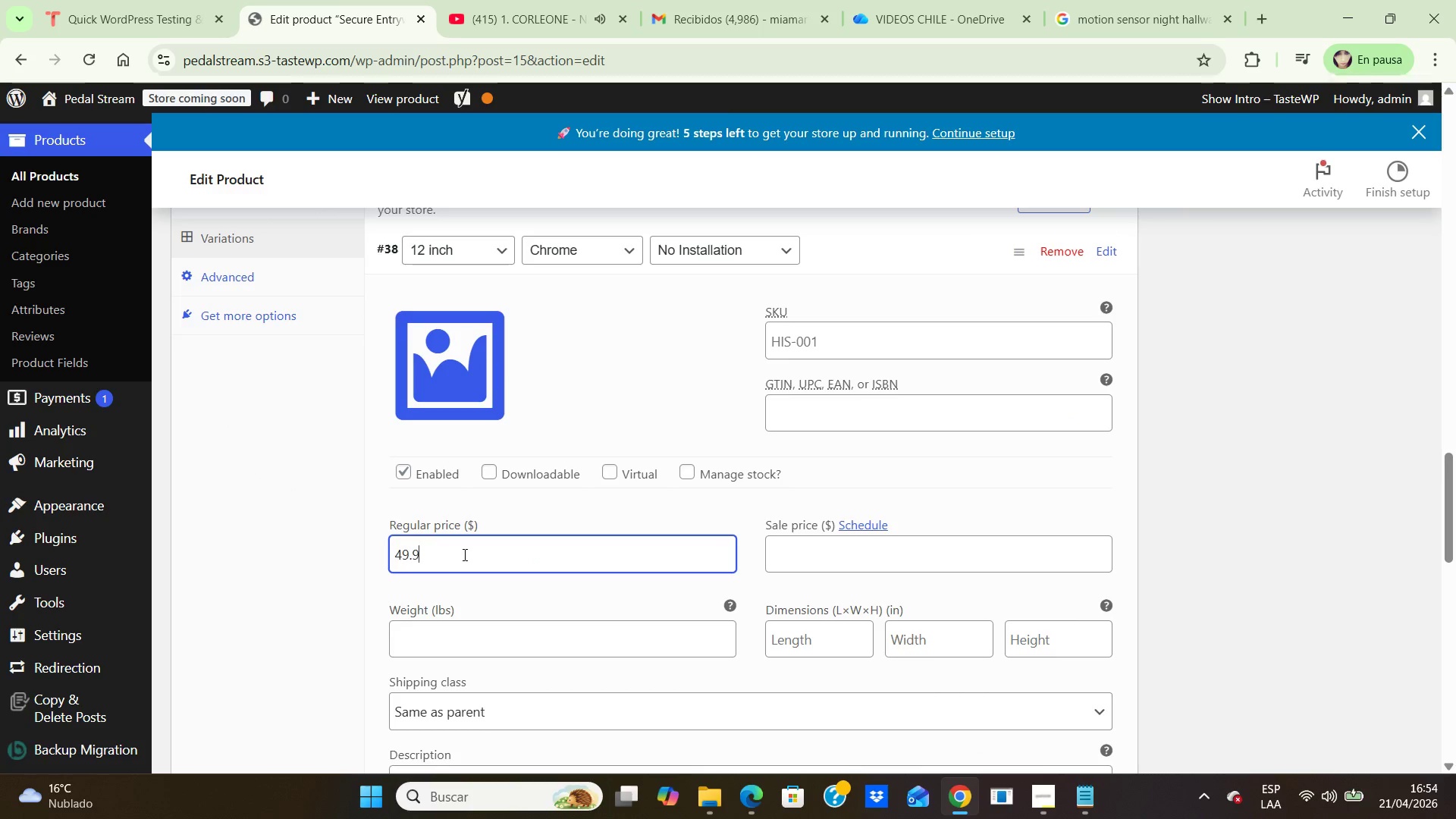 
key(Numpad9)
 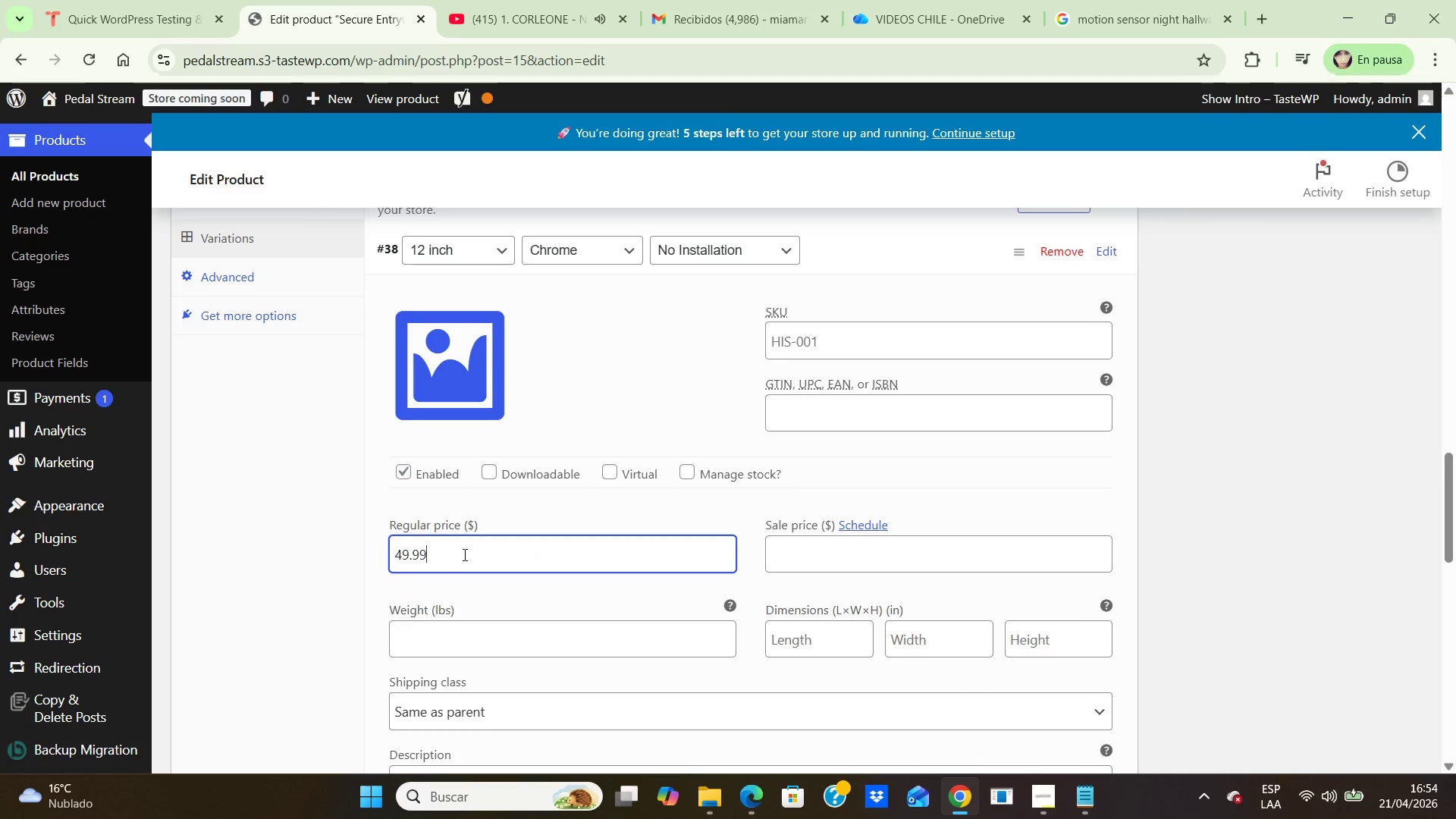 
key(Numpad9)
 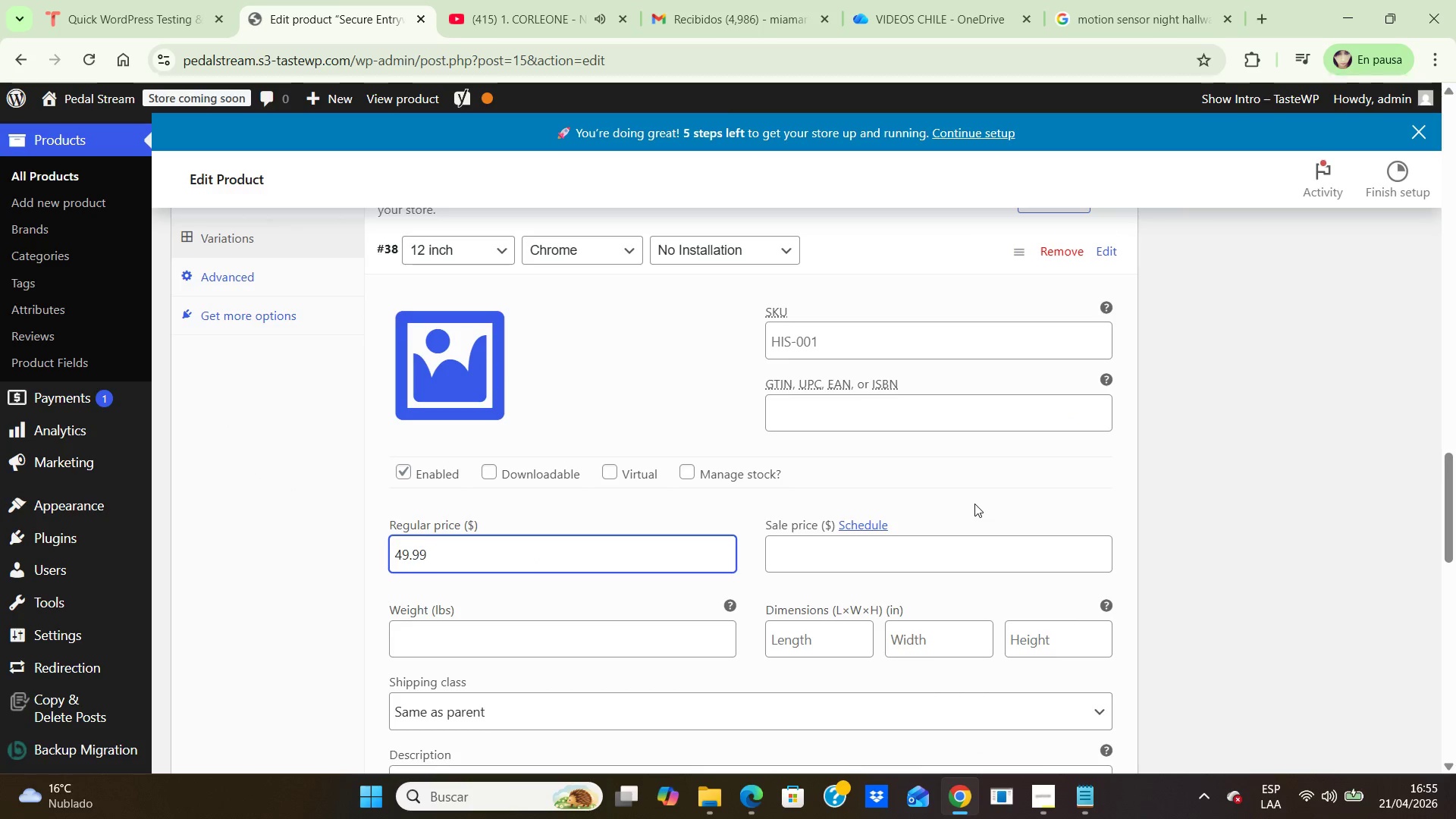 
hold_key(key=ArrowDown, duration=0.39)
 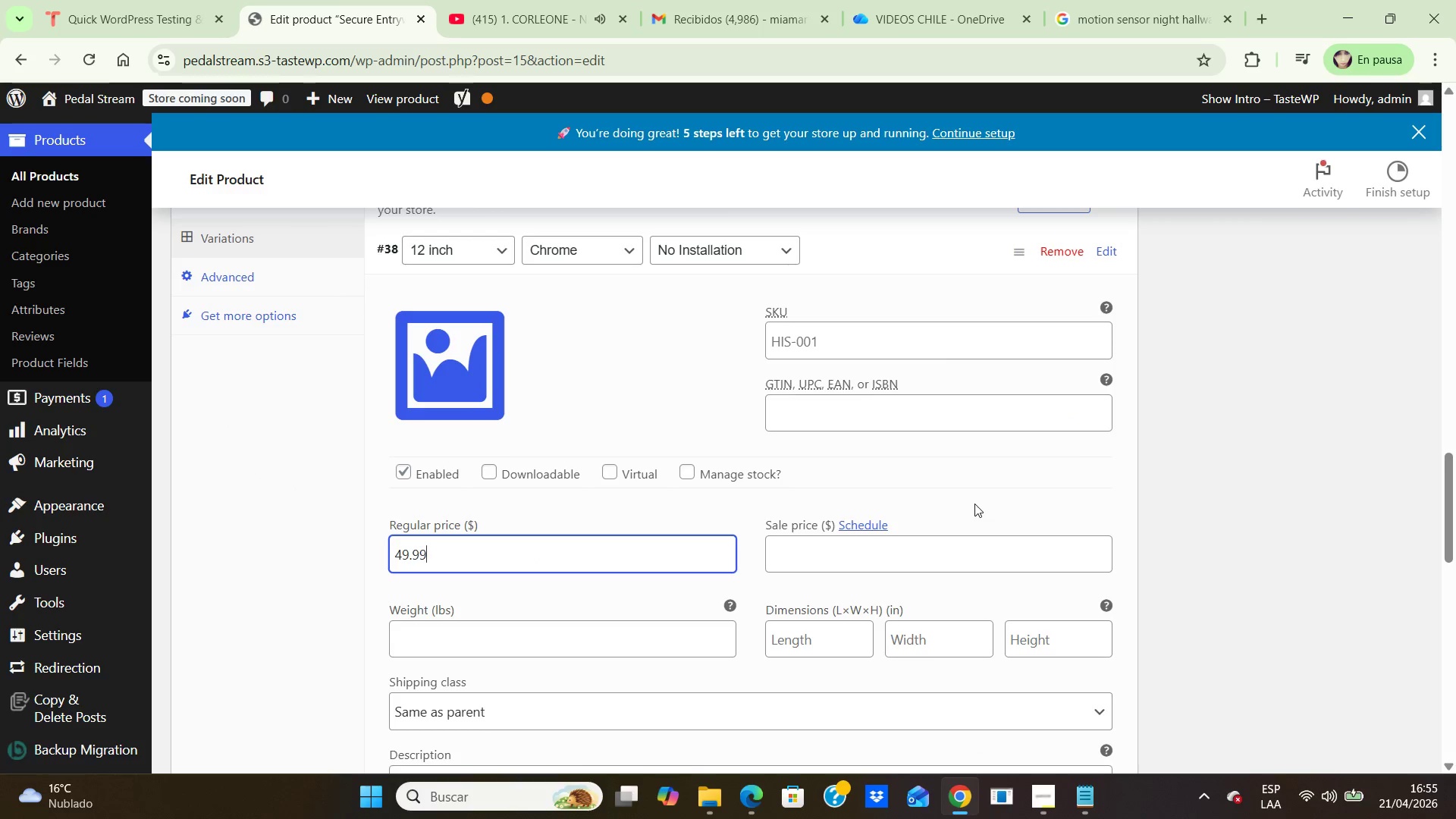 
hold_key(key=ArrowDown, duration=0.47)
 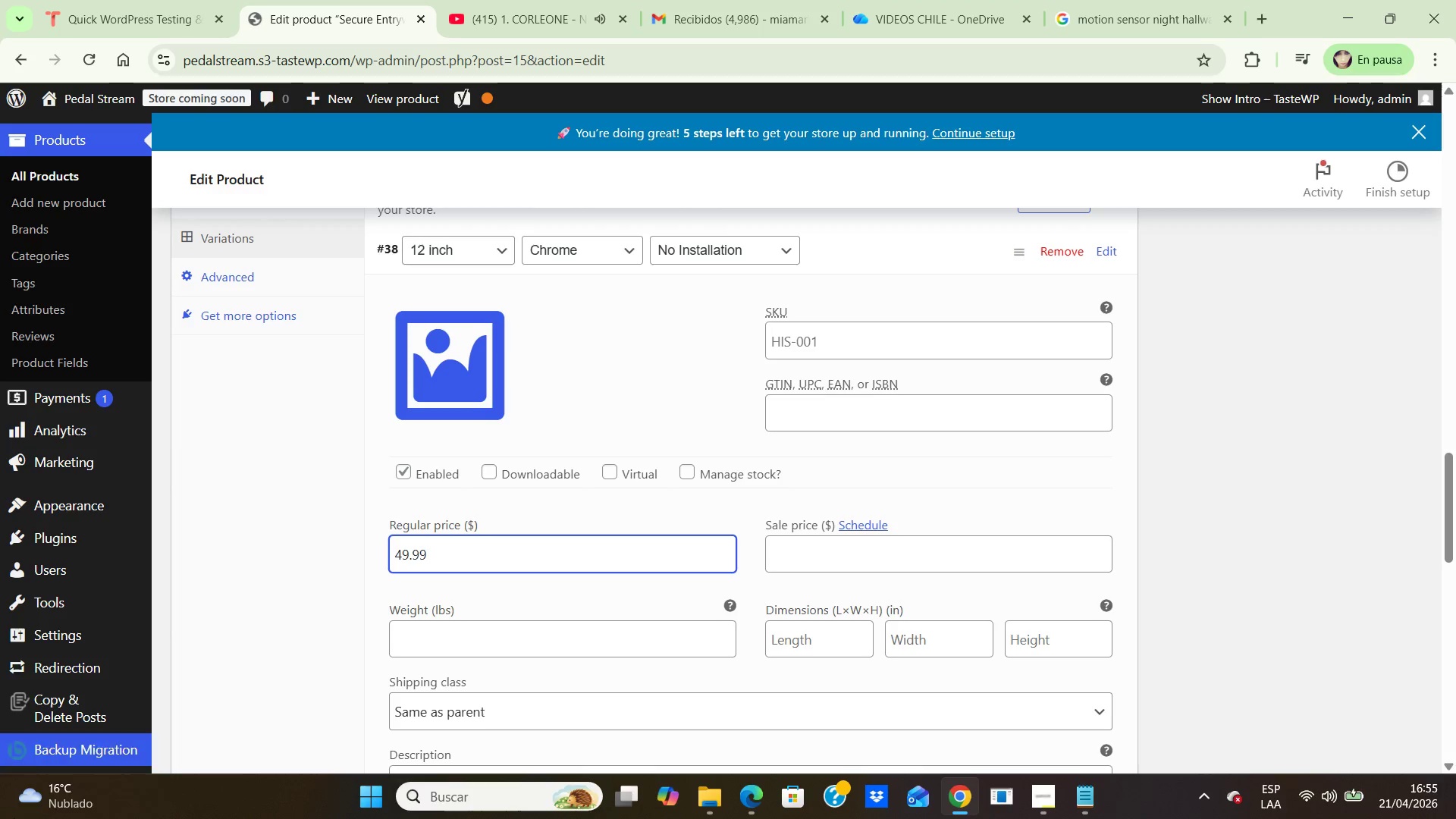 
wait(20.84)
 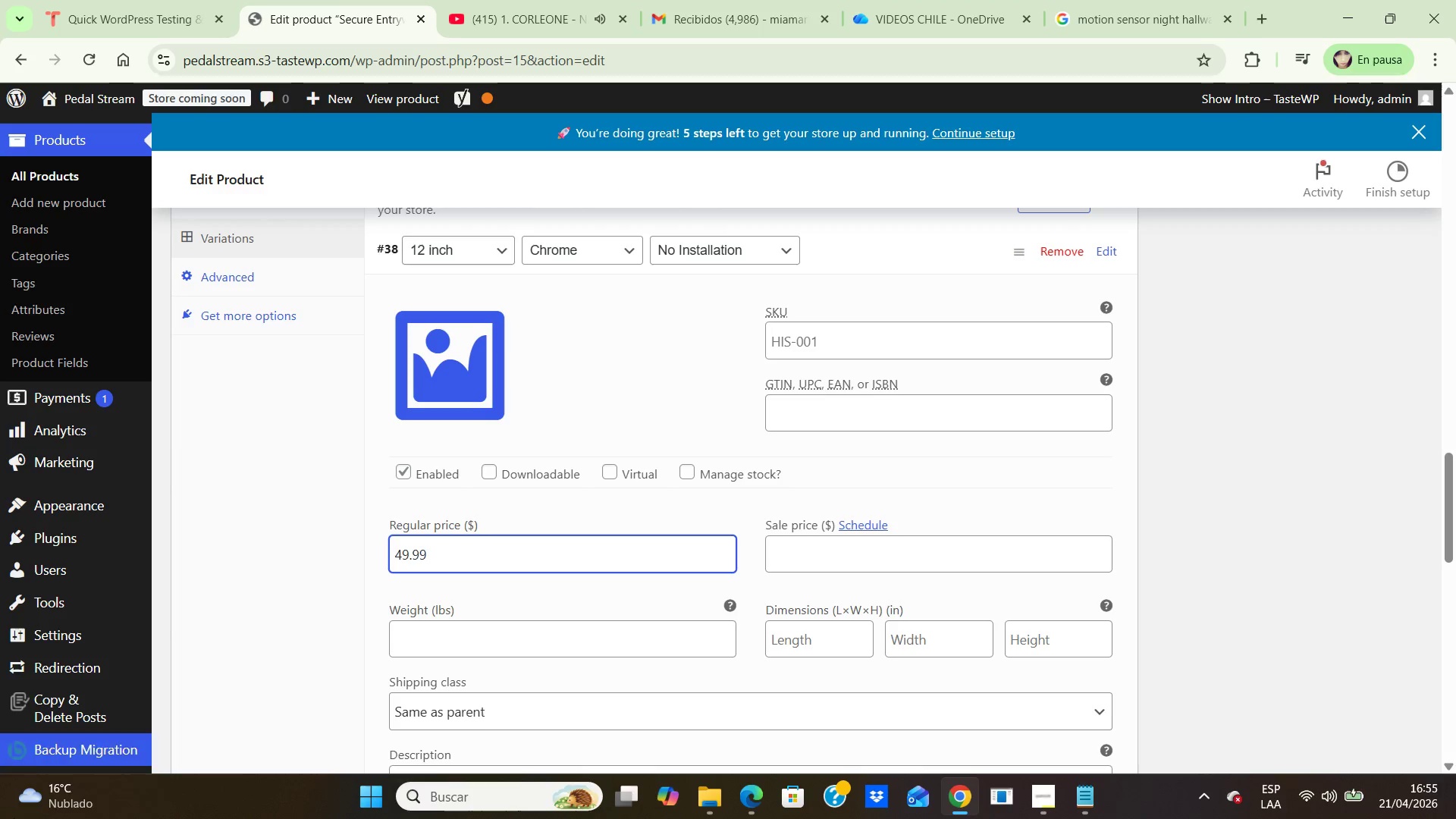 
scroll: coordinate [401, 553], scroll_direction: down, amount: 2.0
 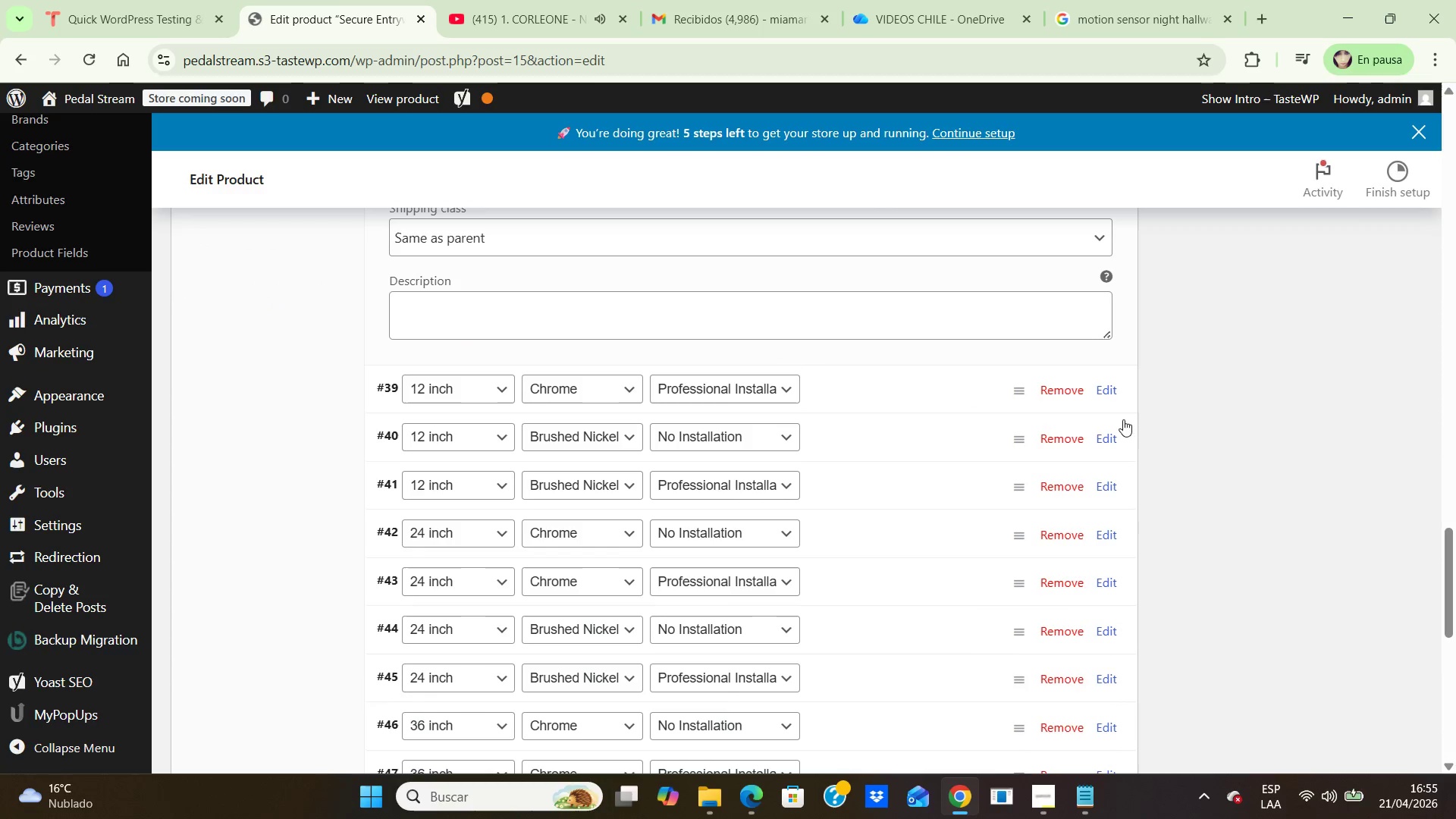 
left_click([1108, 385])
 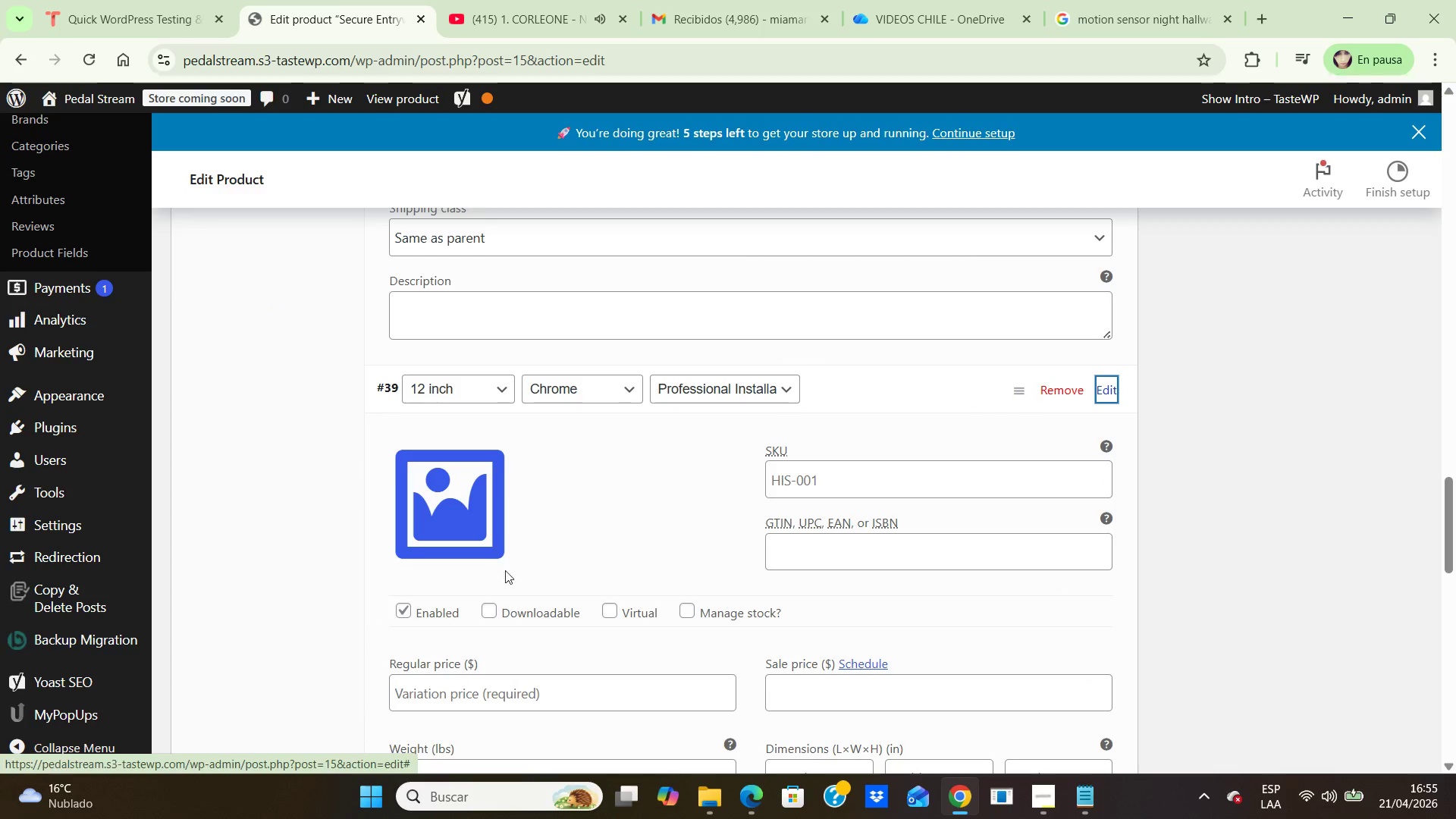 
mouse_move([505, 627])
 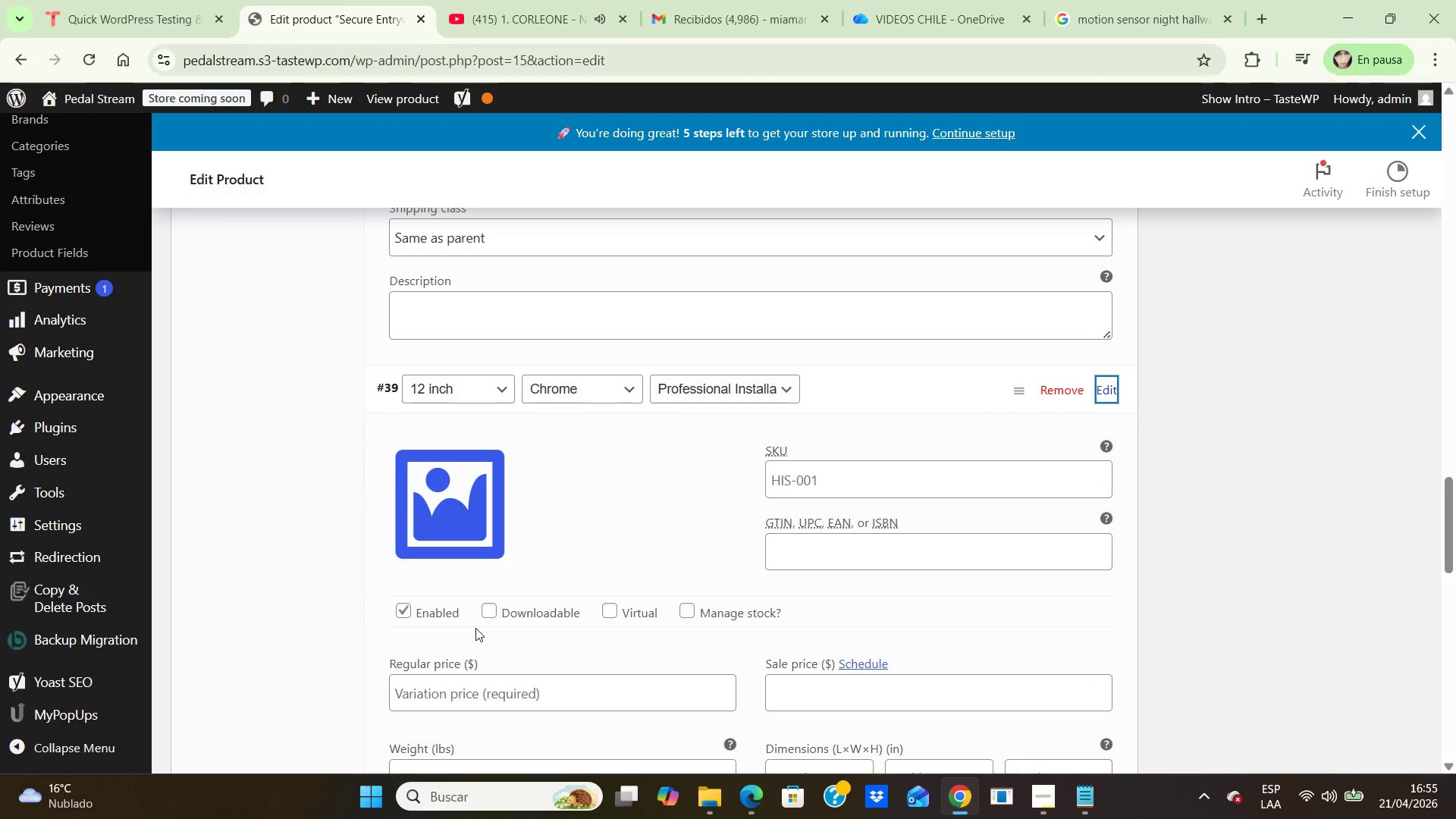 
scroll: coordinate [475, 629], scroll_direction: down, amount: 1.0
 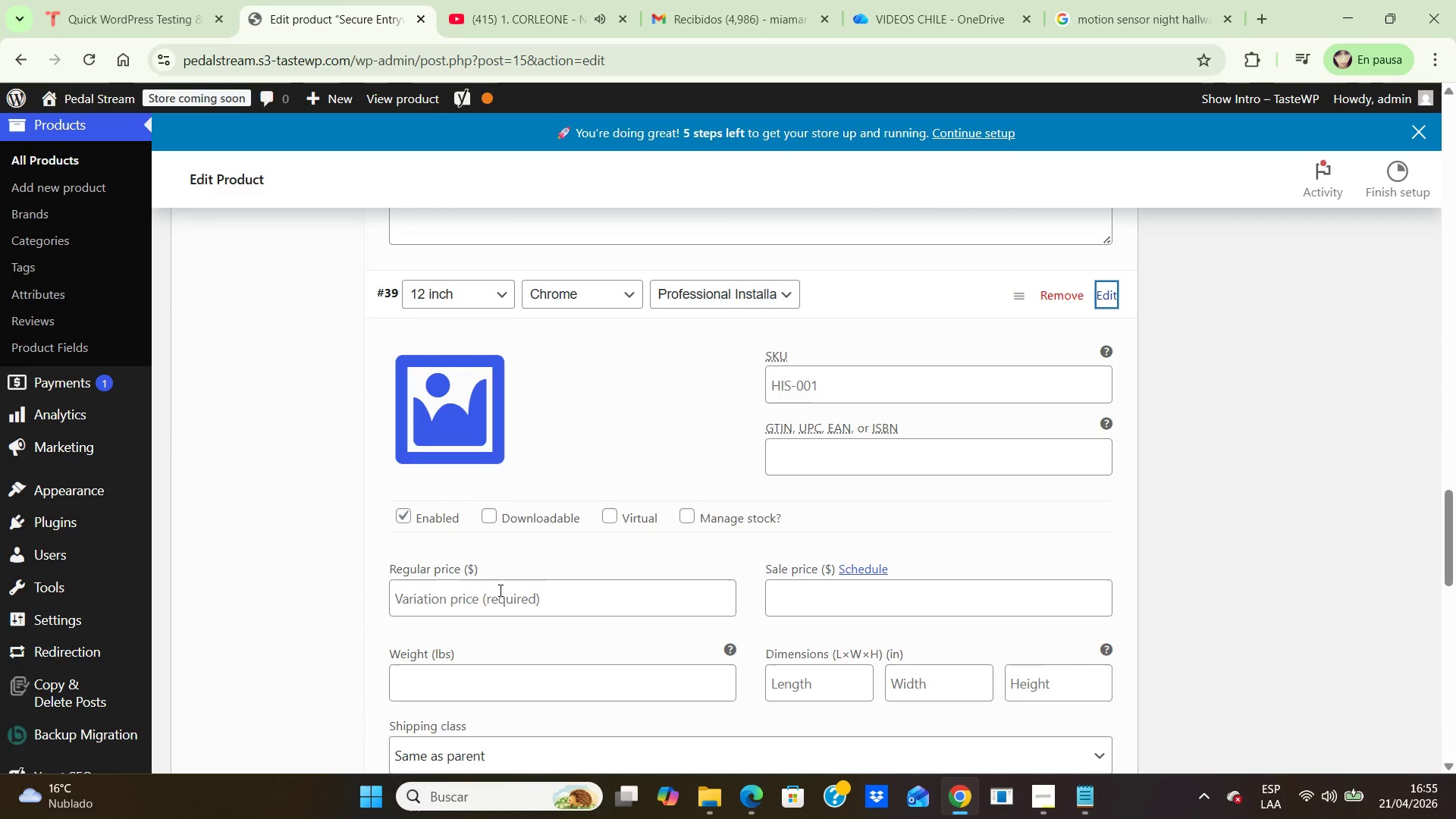 
left_click([497, 588])
 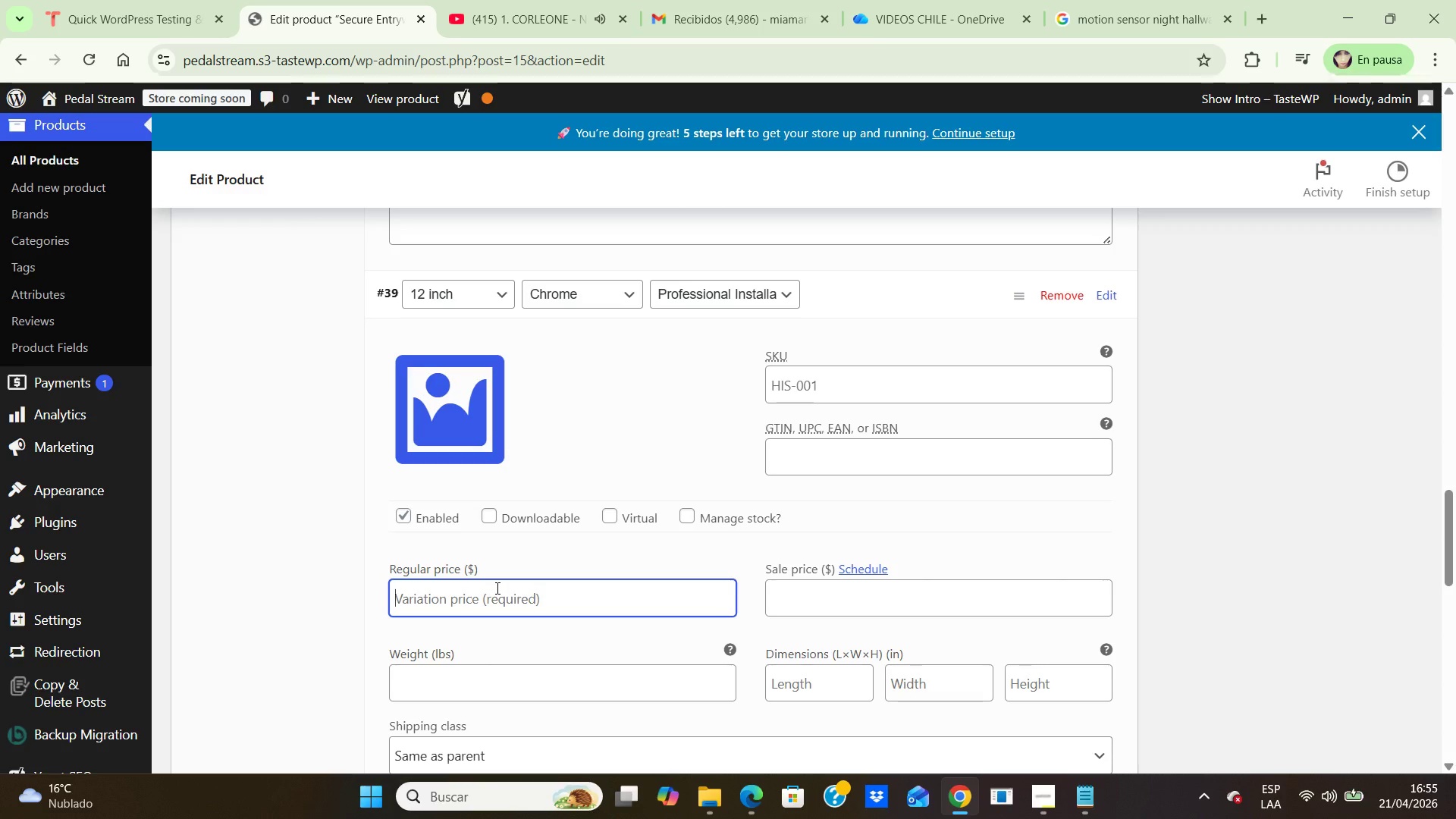 
key(Numpad1)
 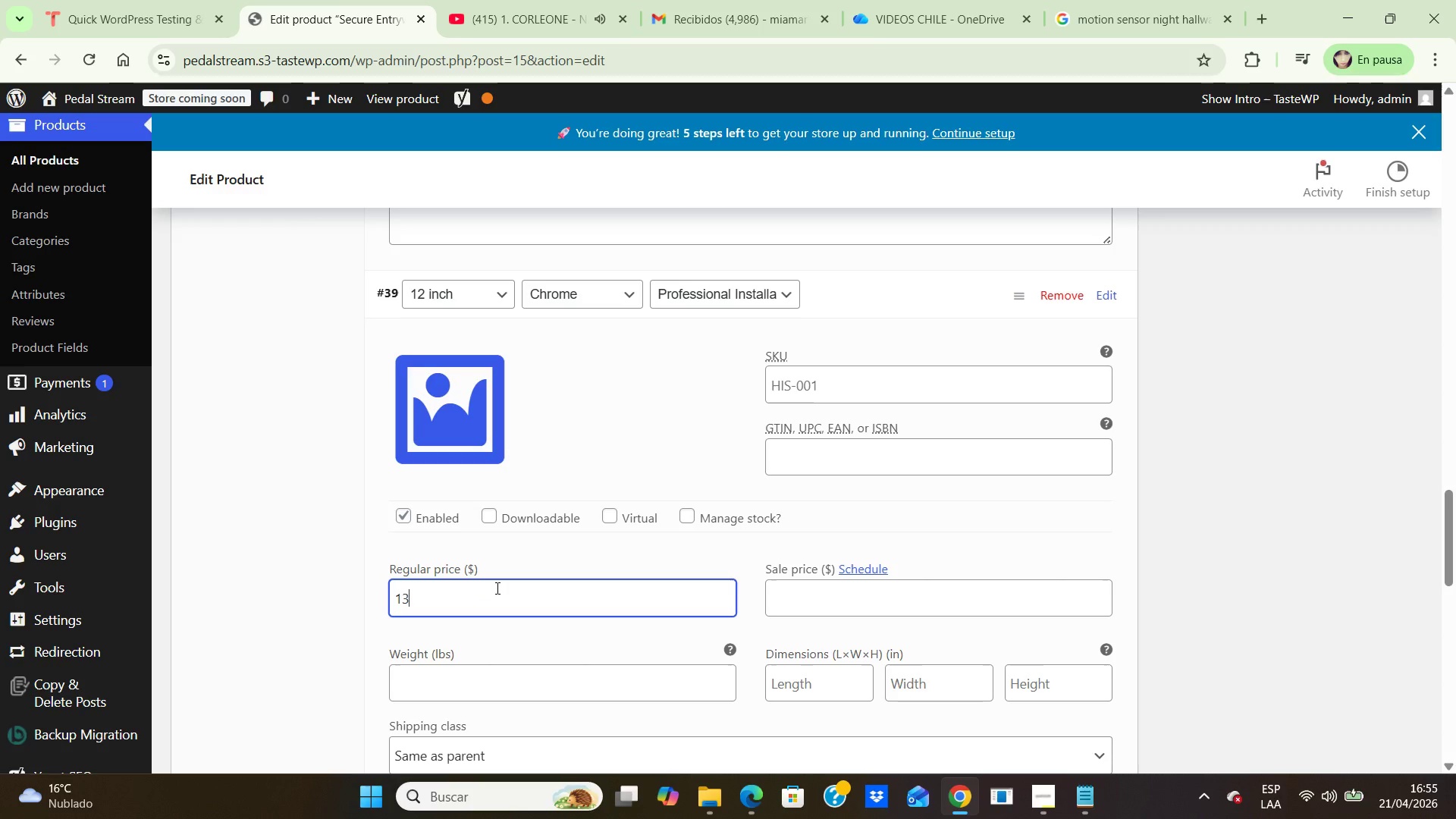 
key(Numpad3)
 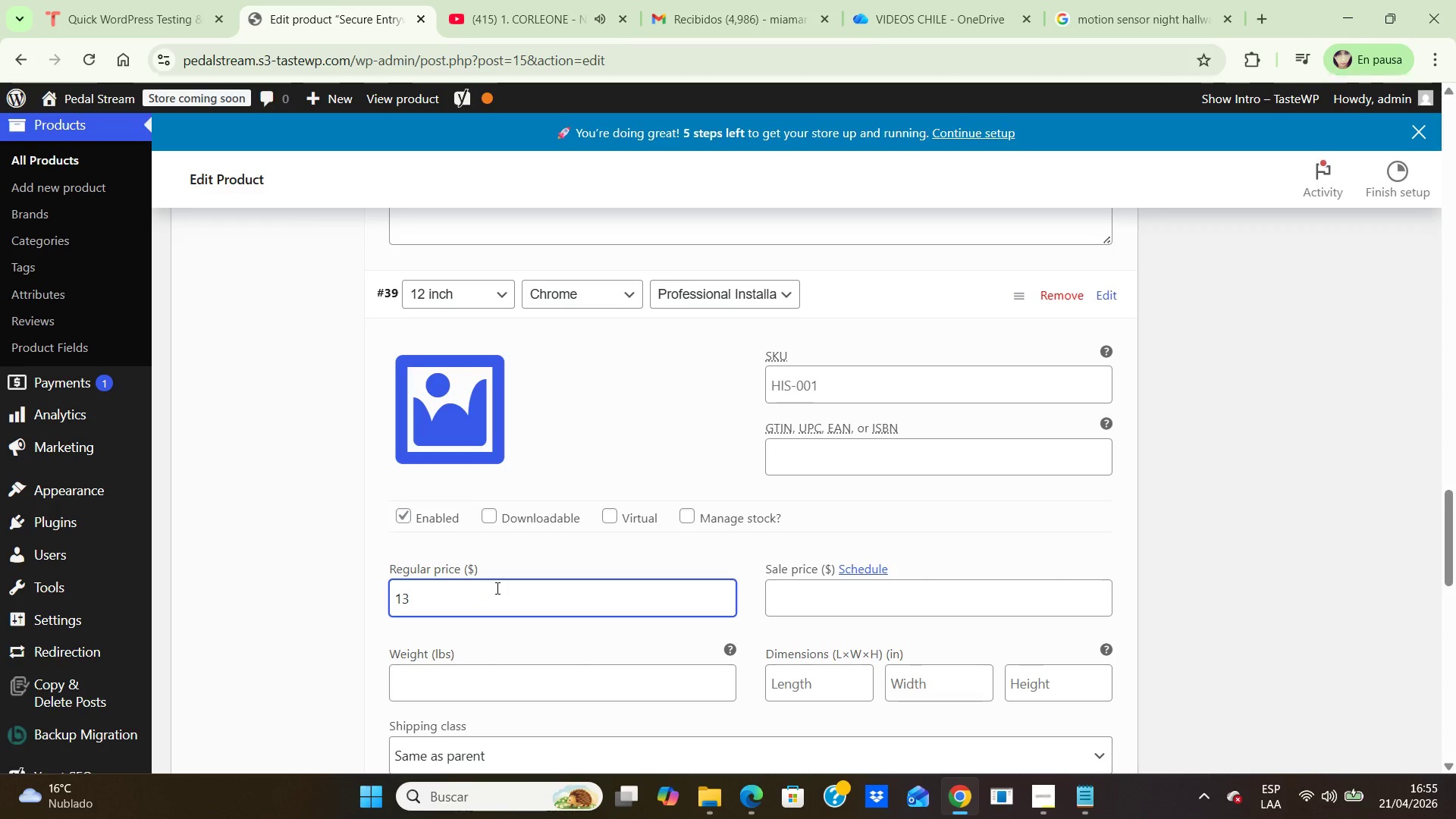 
key(Numpad4)
 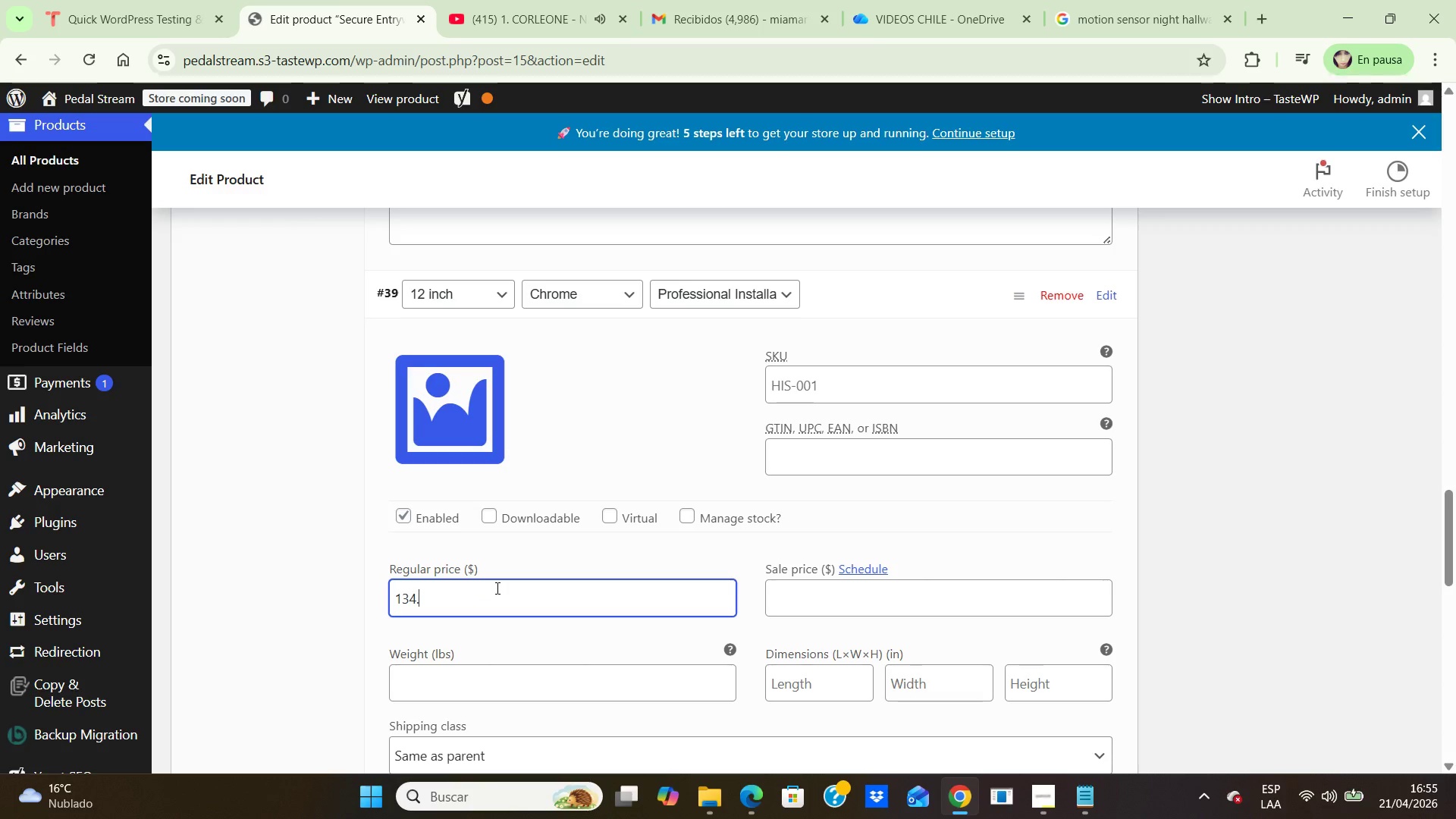 
key(NumpadDecimal)
 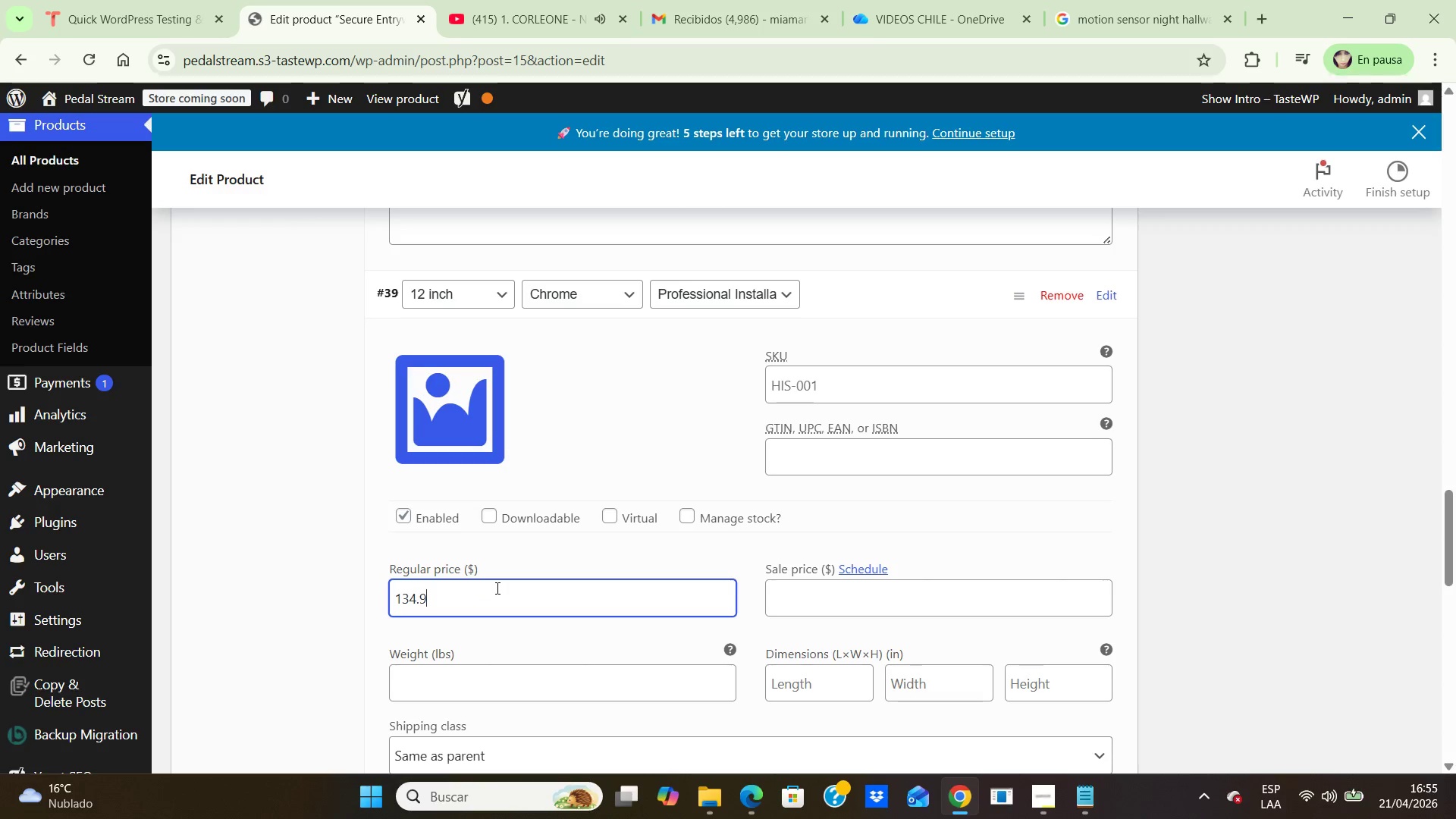 
key(Numpad9)
 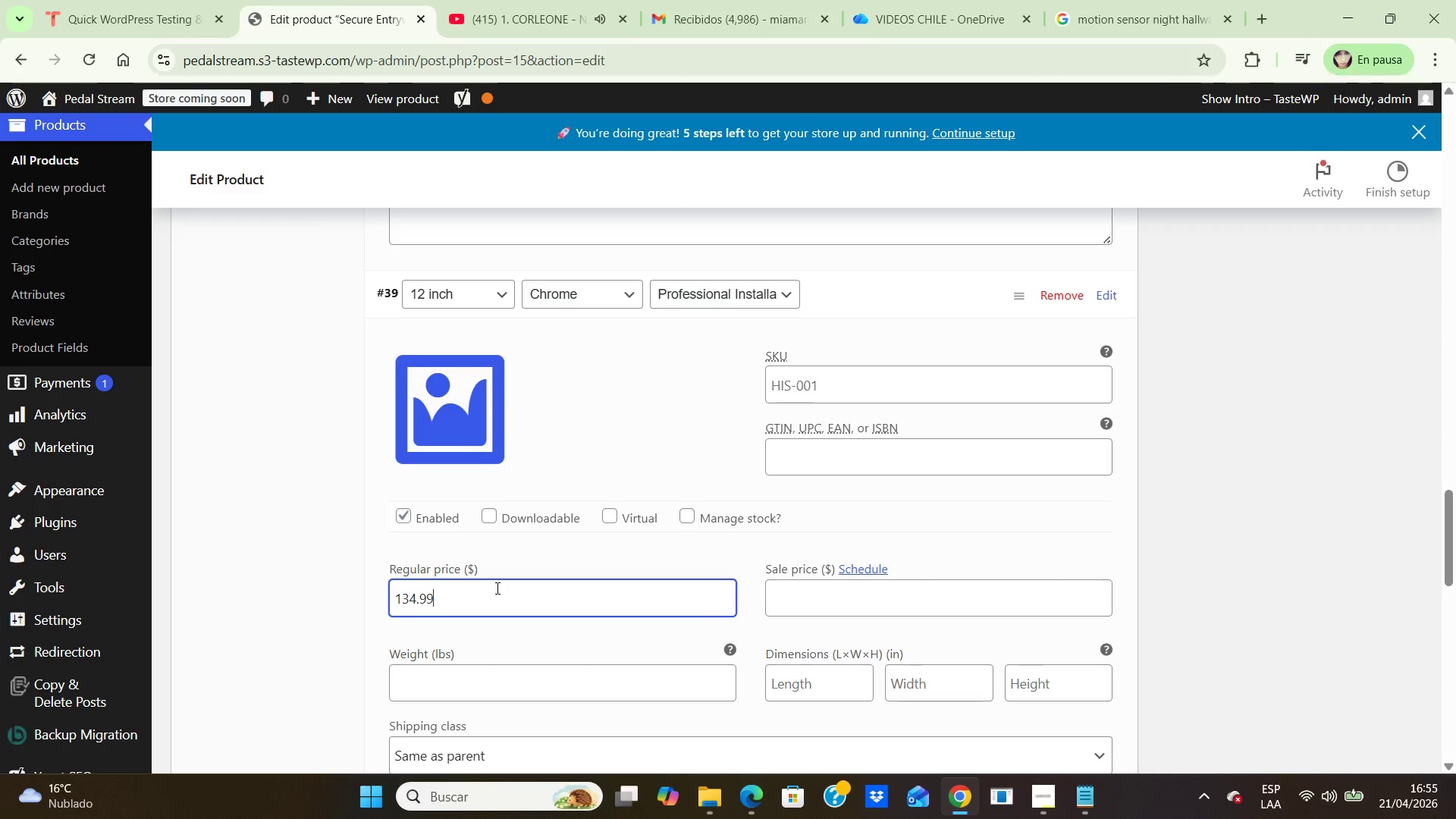 
key(Numpad9)
 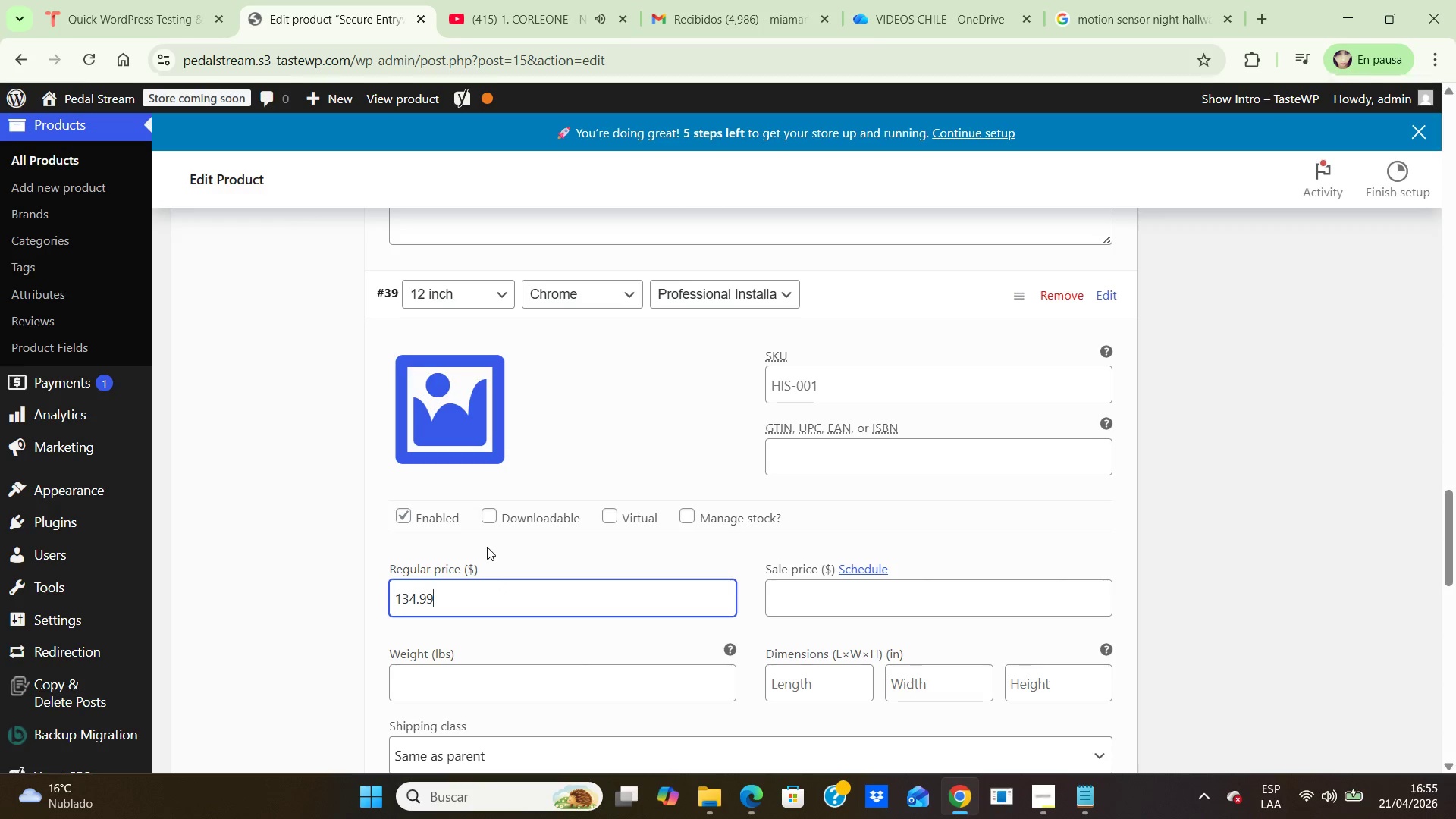 
scroll: coordinate [650, 685], scroll_direction: down, amount: 5.0
 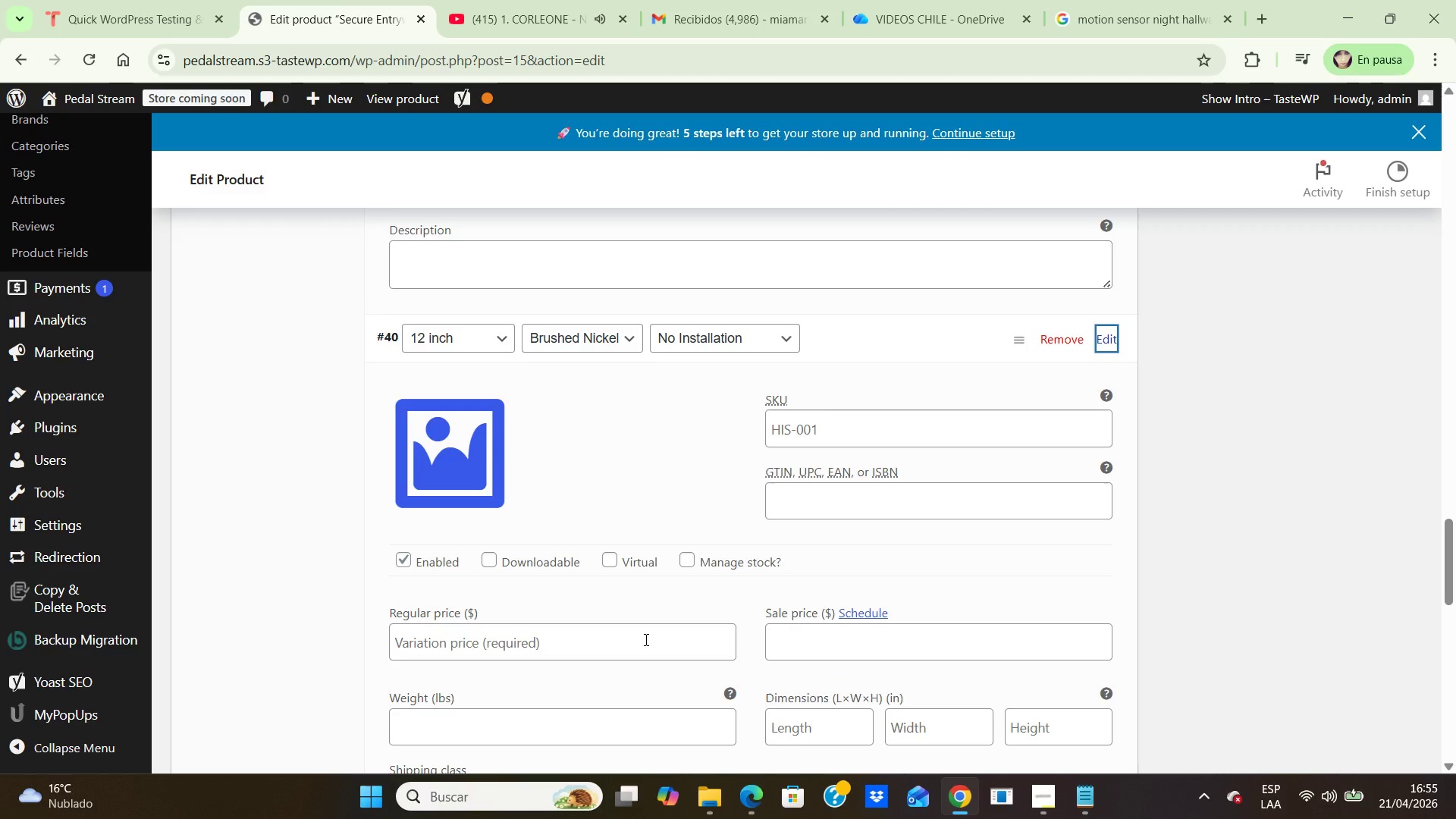 
left_click([645, 639])
 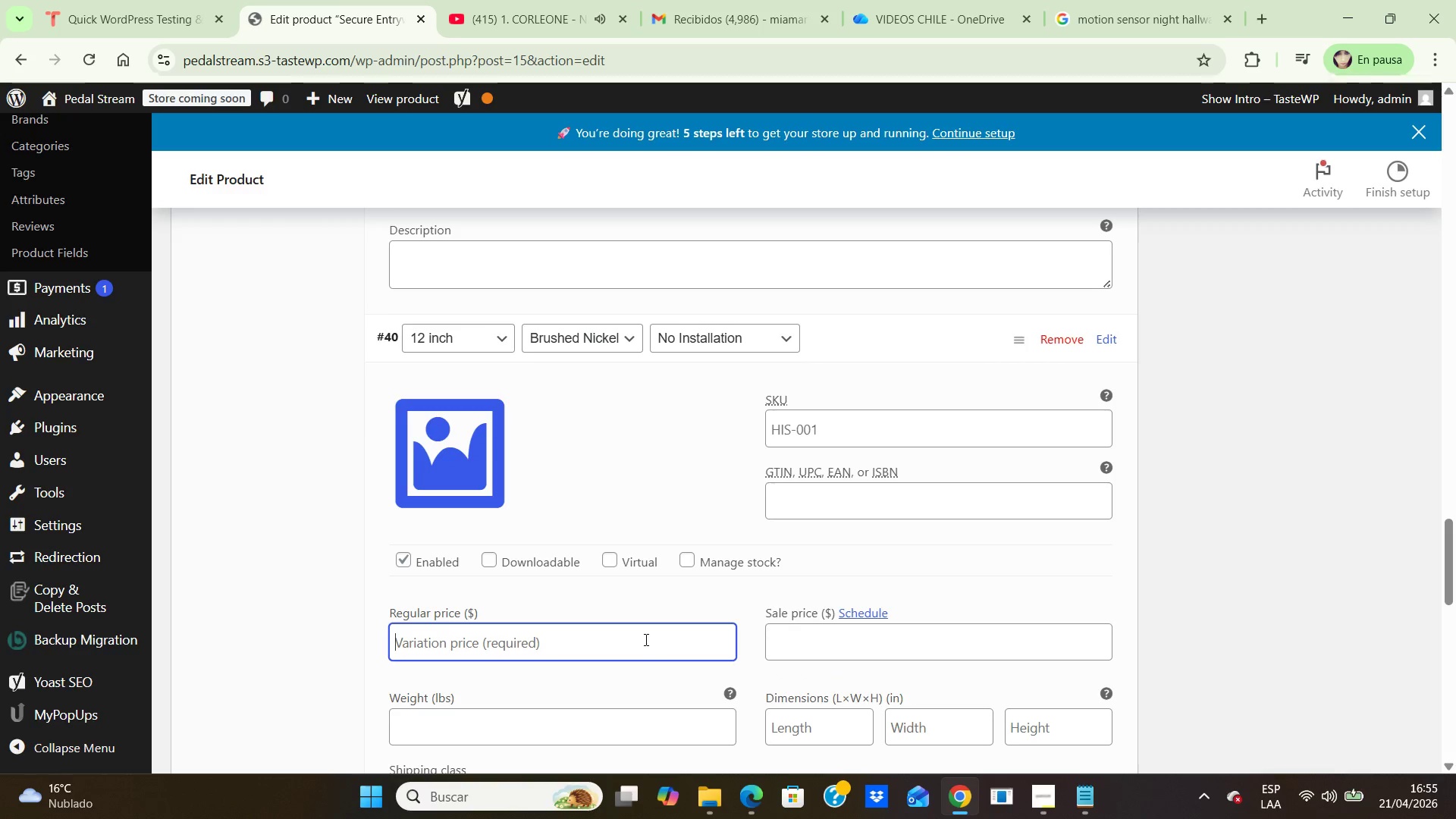 
key(Numpad5)
 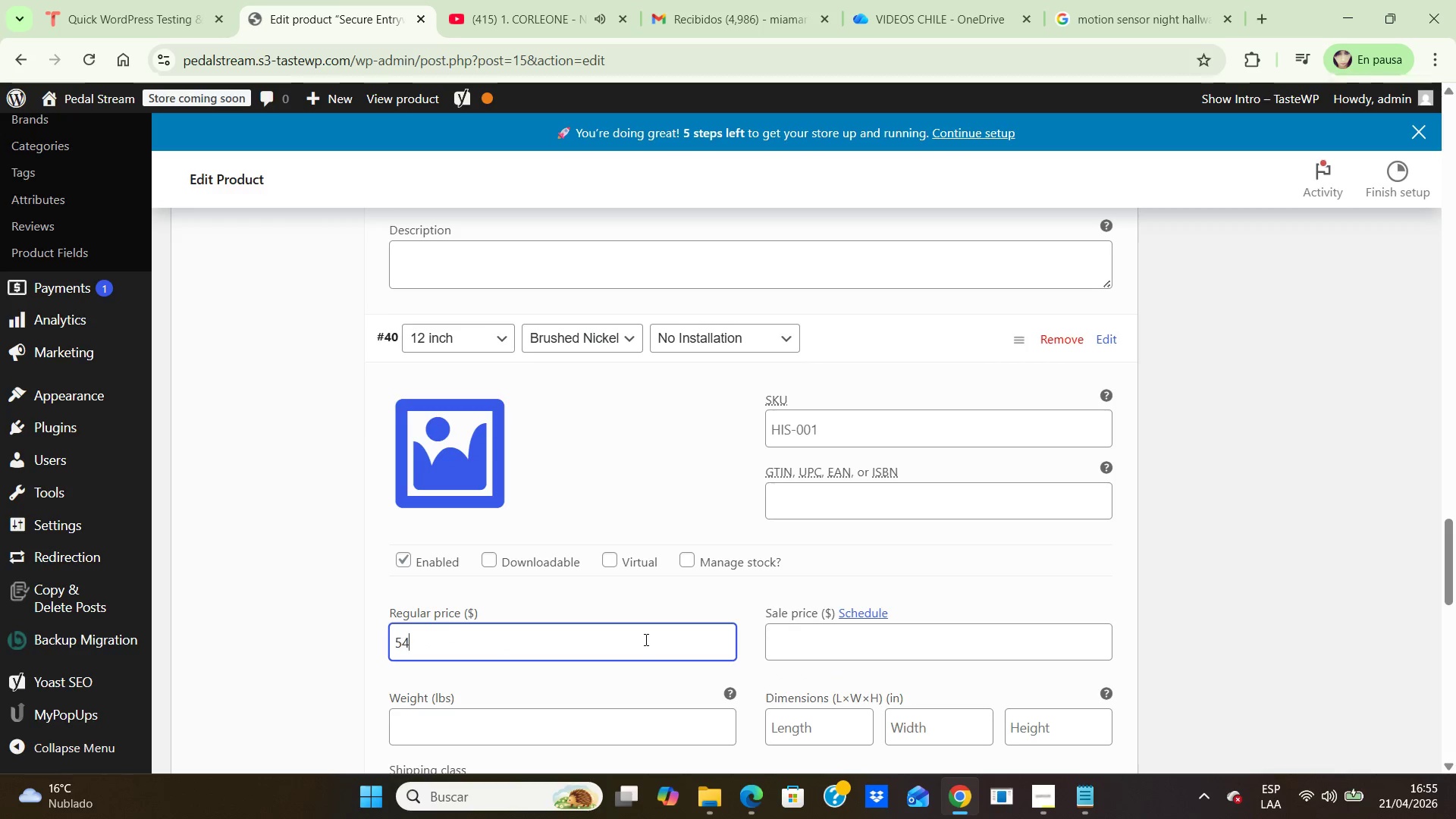 
key(Numpad4)
 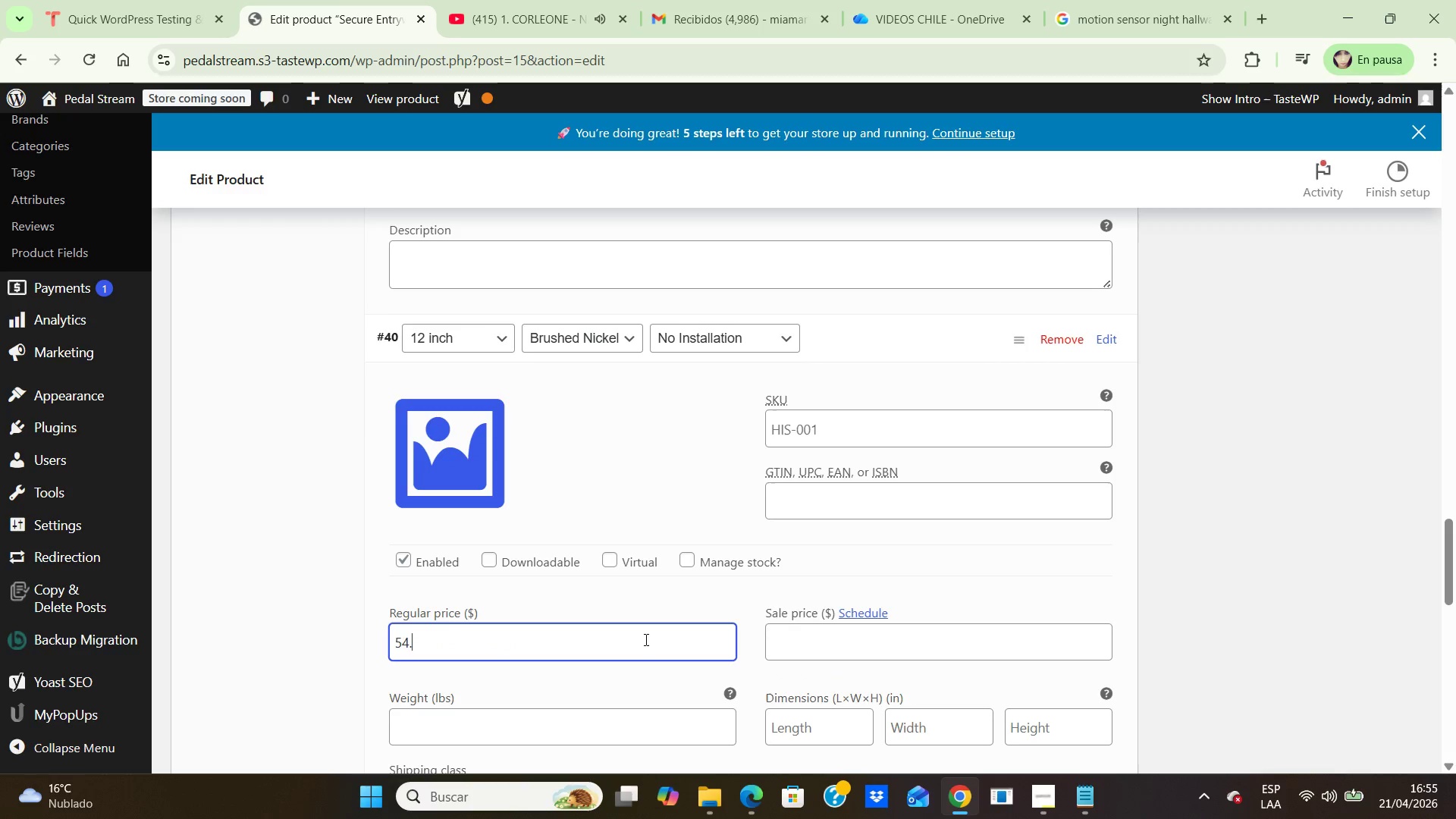 
key(NumpadDecimal)
 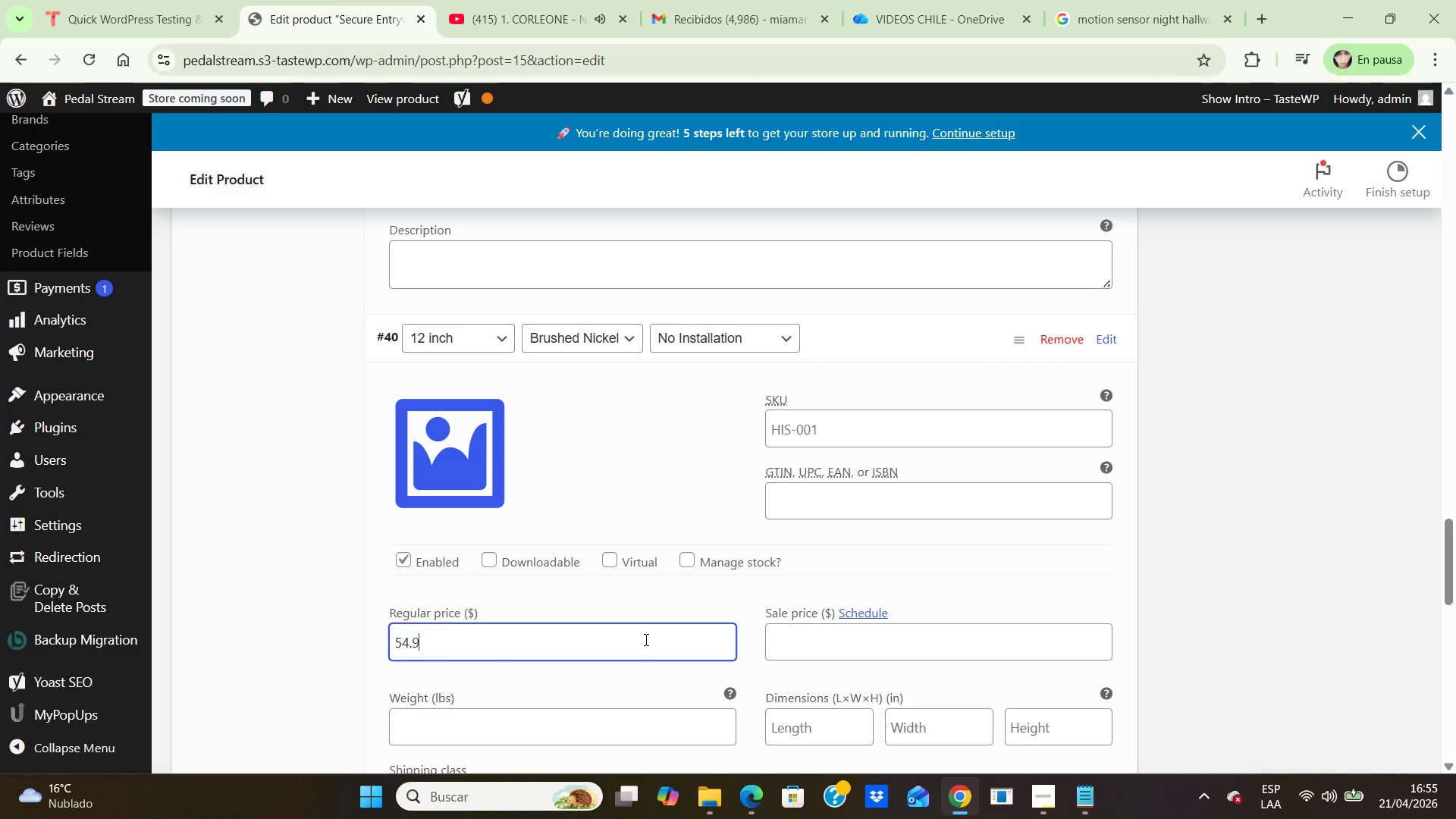 
key(Numpad9)
 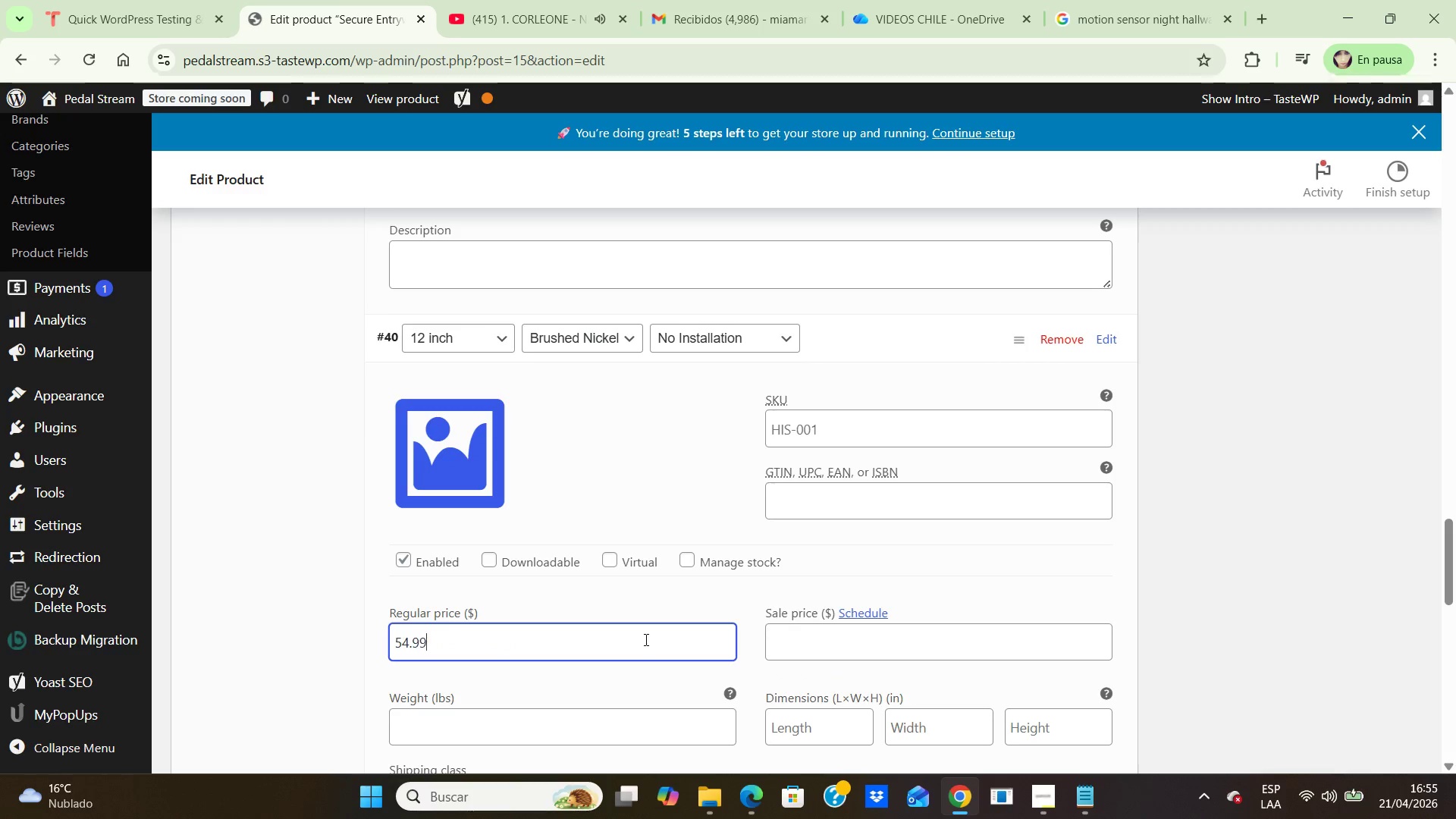 
key(Numpad9)
 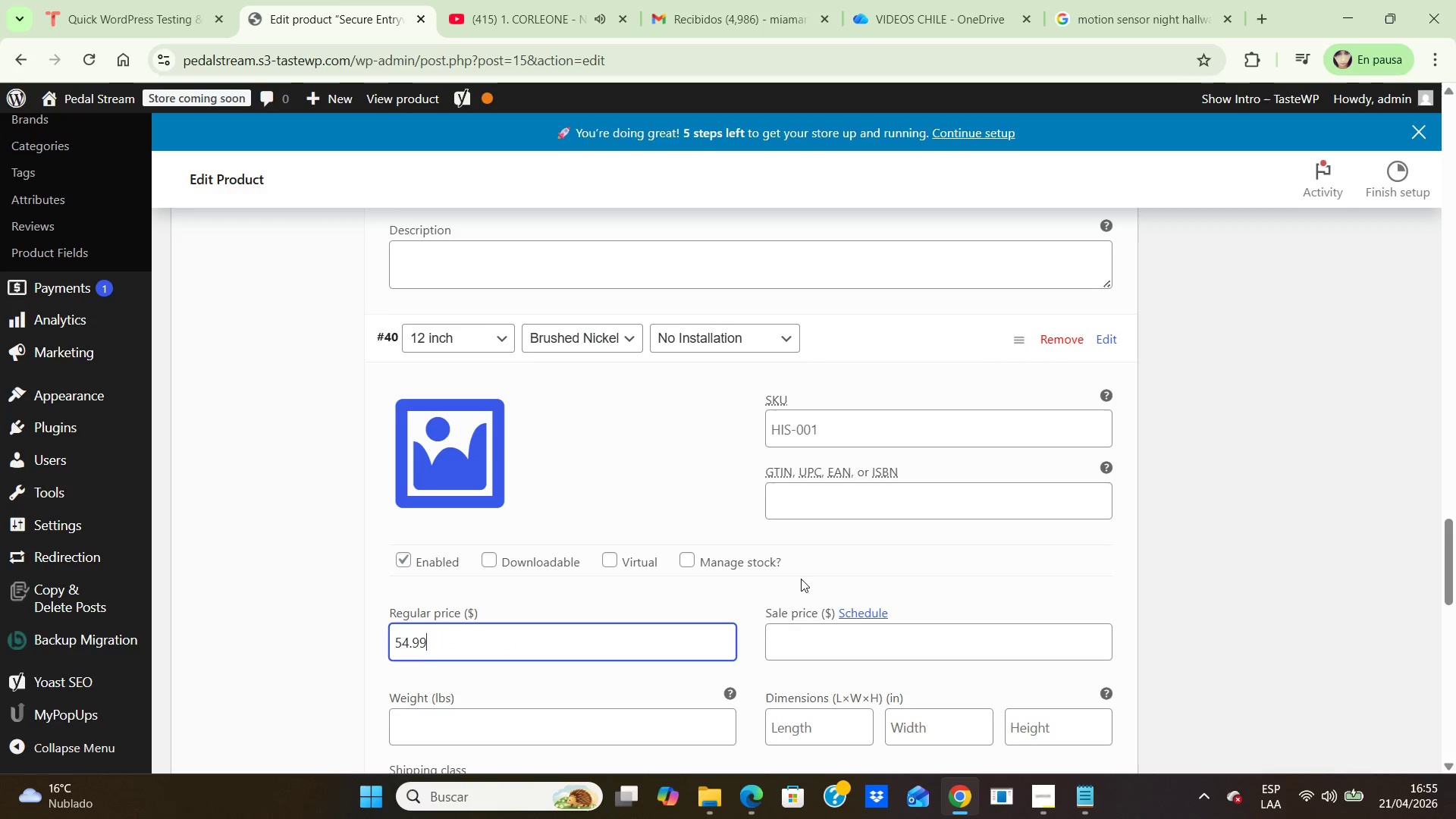 
scroll: coordinate [799, 578], scroll_direction: down, amount: 4.0
 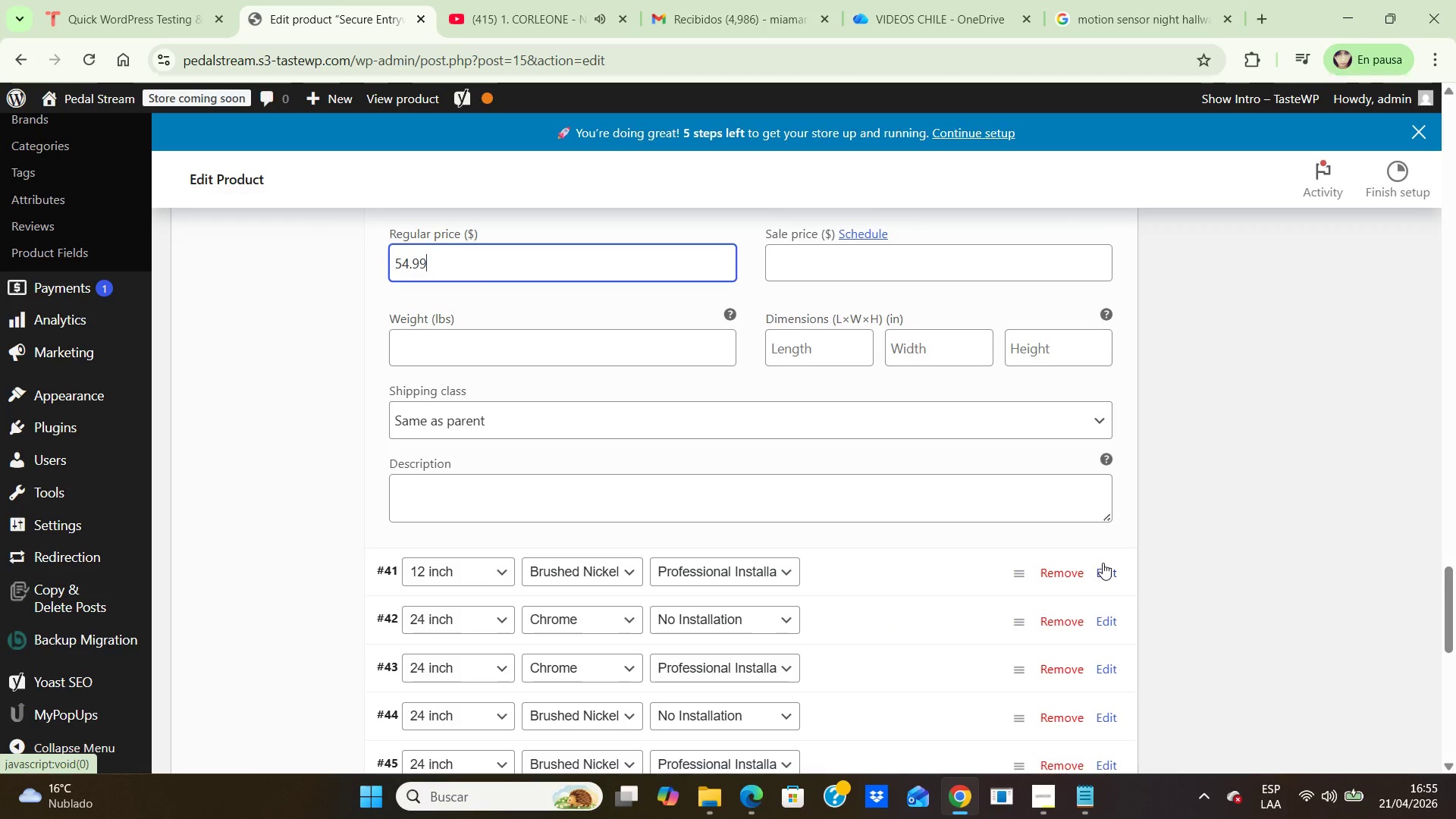 
left_click([1107, 563])
 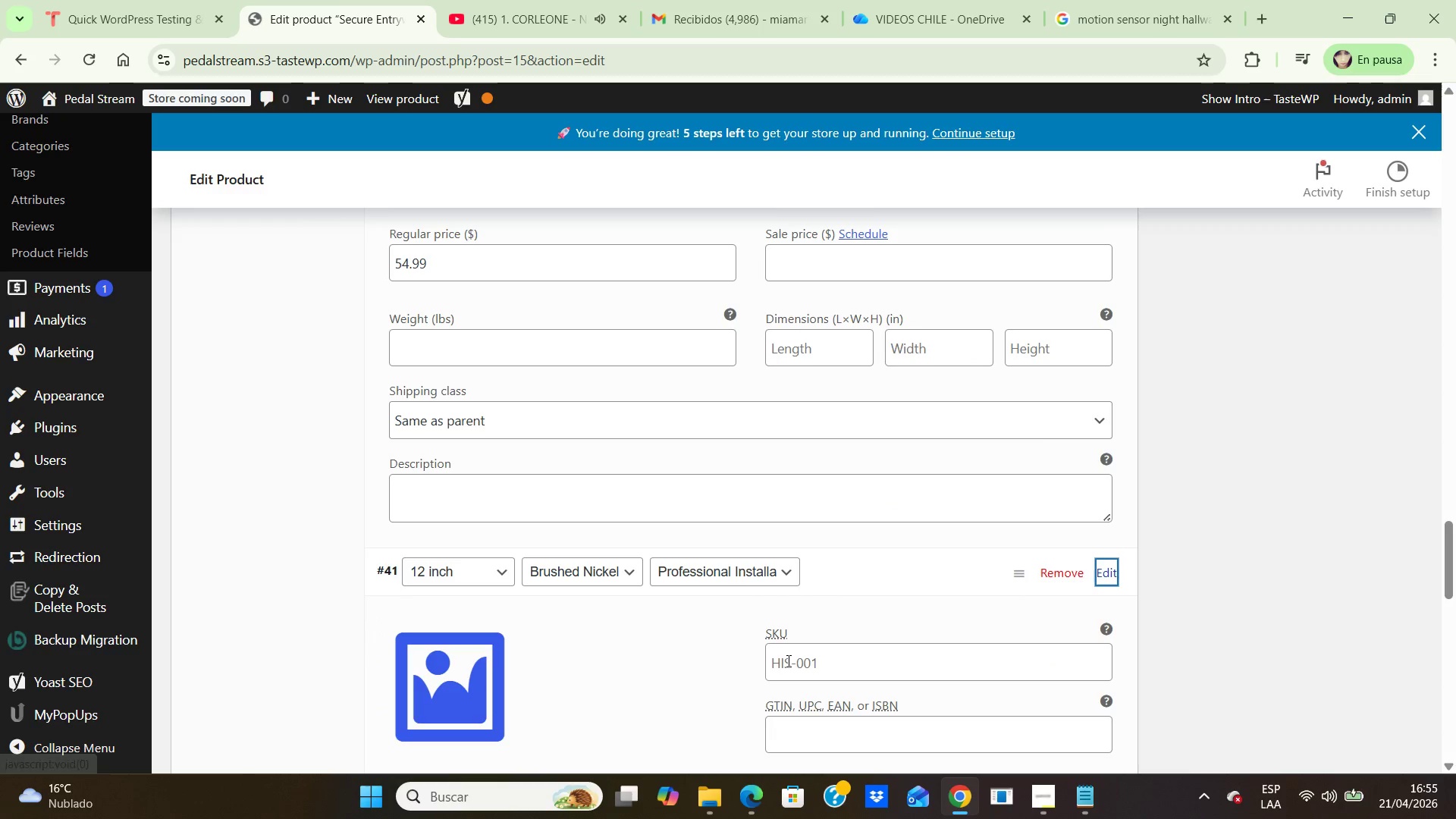 
scroll: coordinate [782, 648], scroll_direction: down, amount: 3.0
 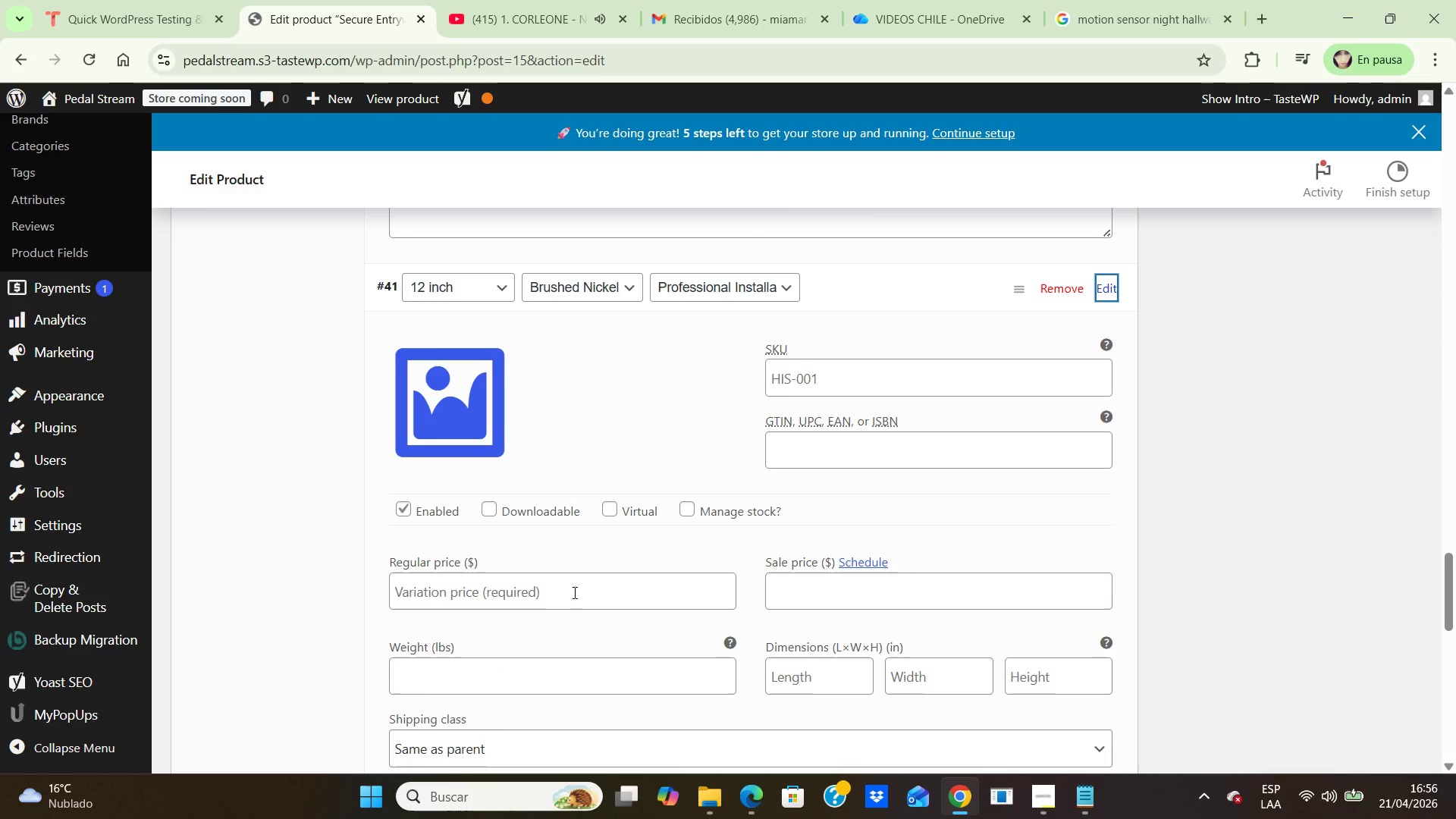 
left_click([573, 592])
 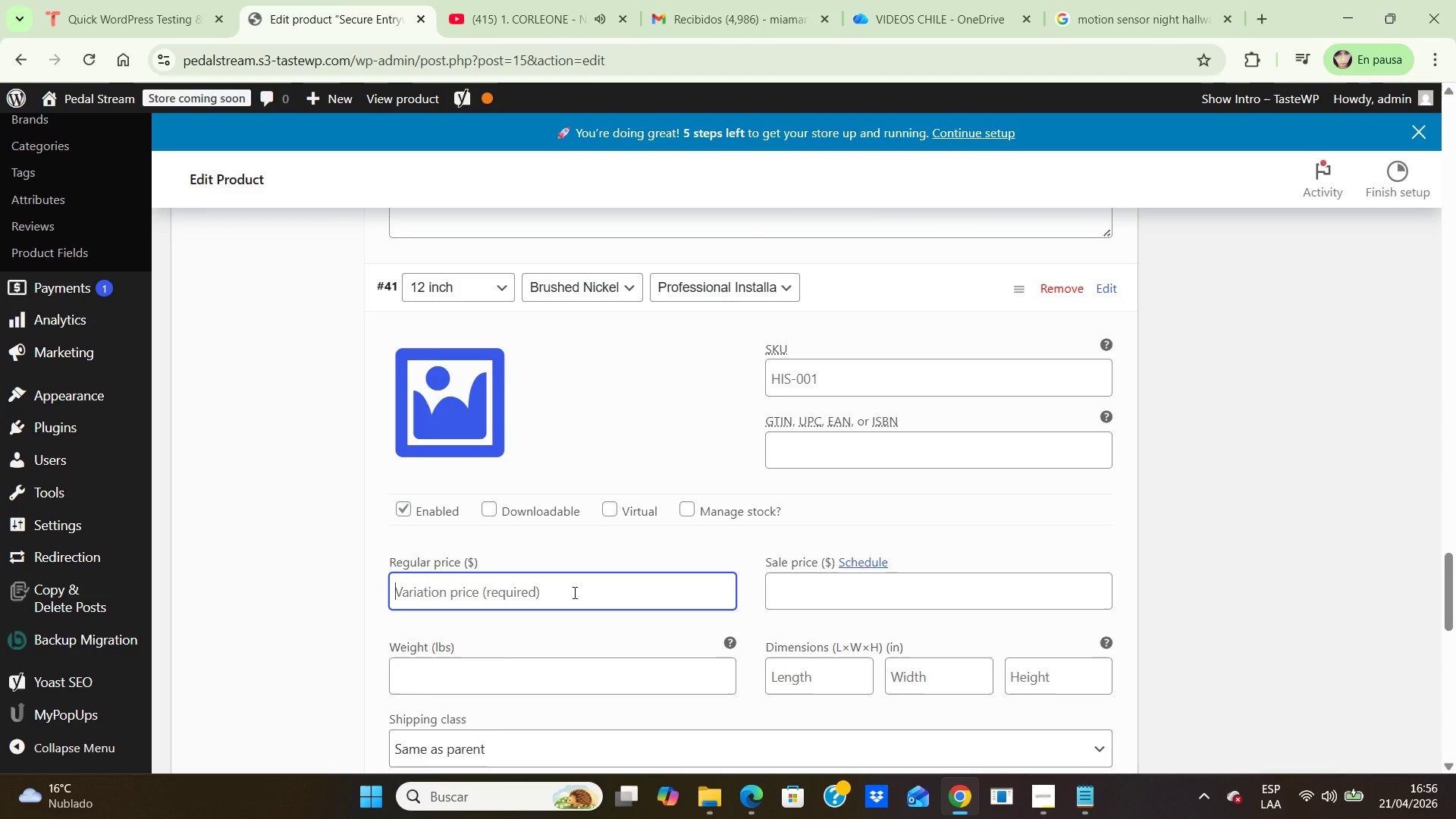 
key(Numpad1)
 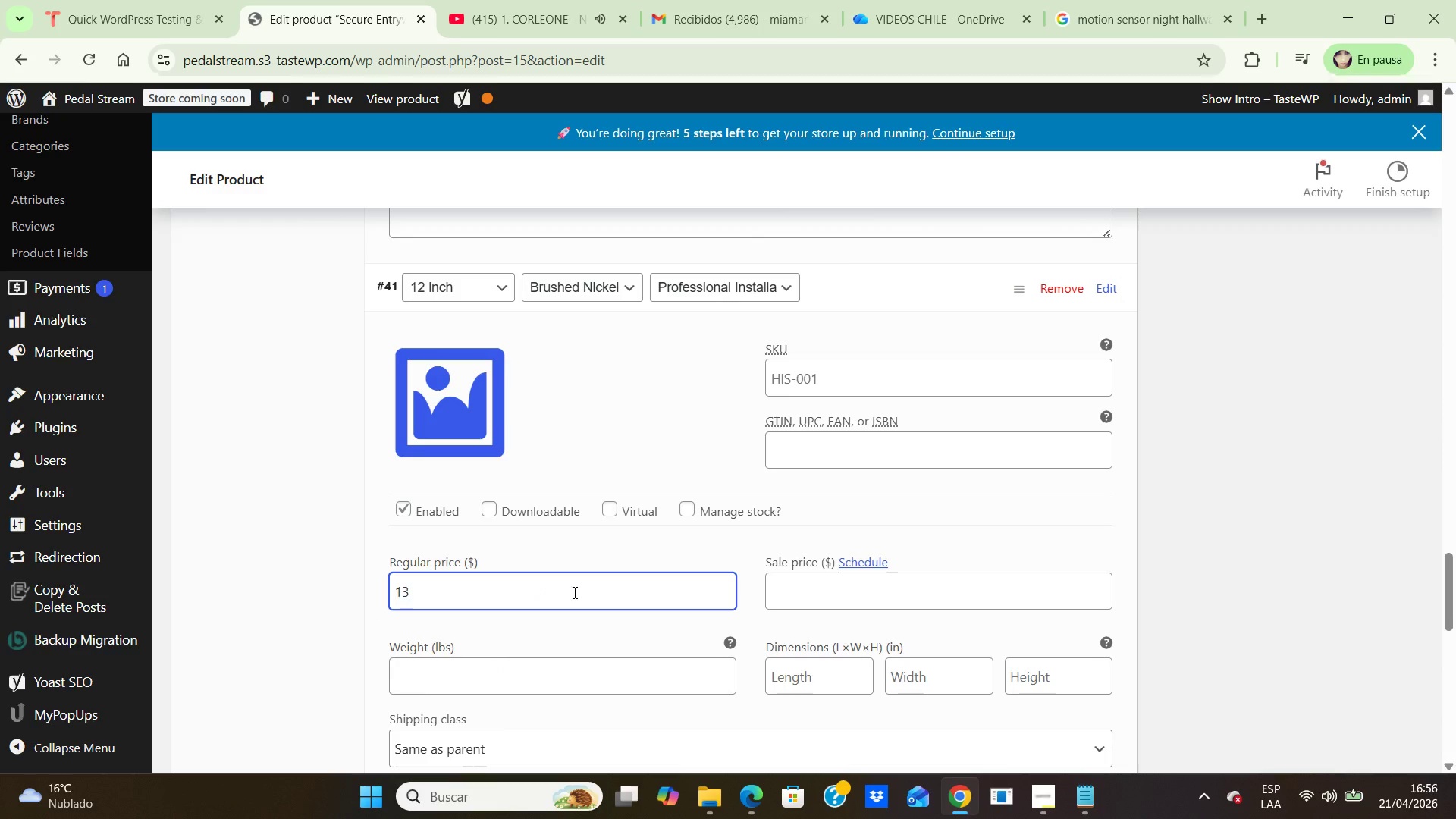 
key(Numpad3)
 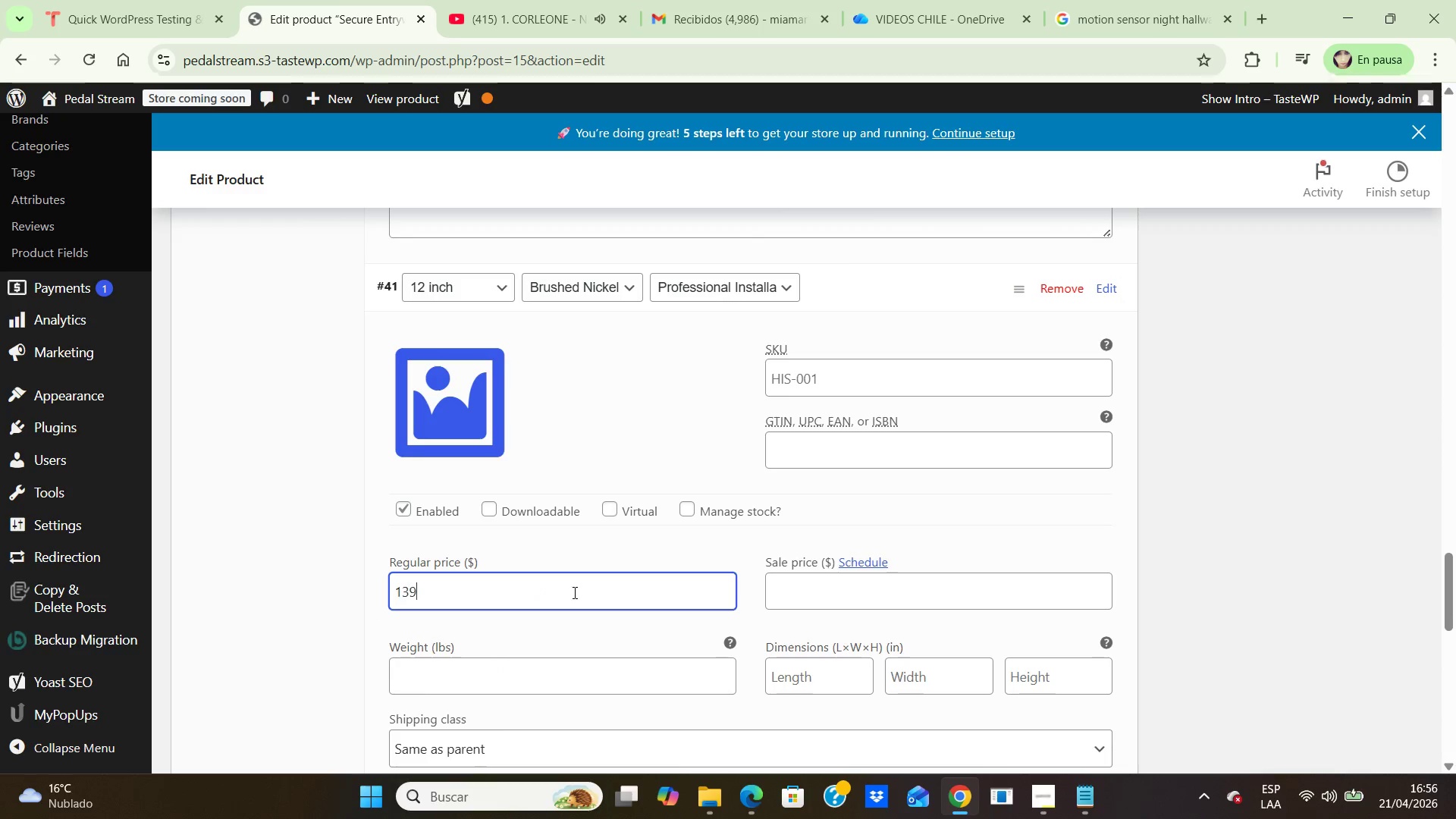 
key(Numpad9)
 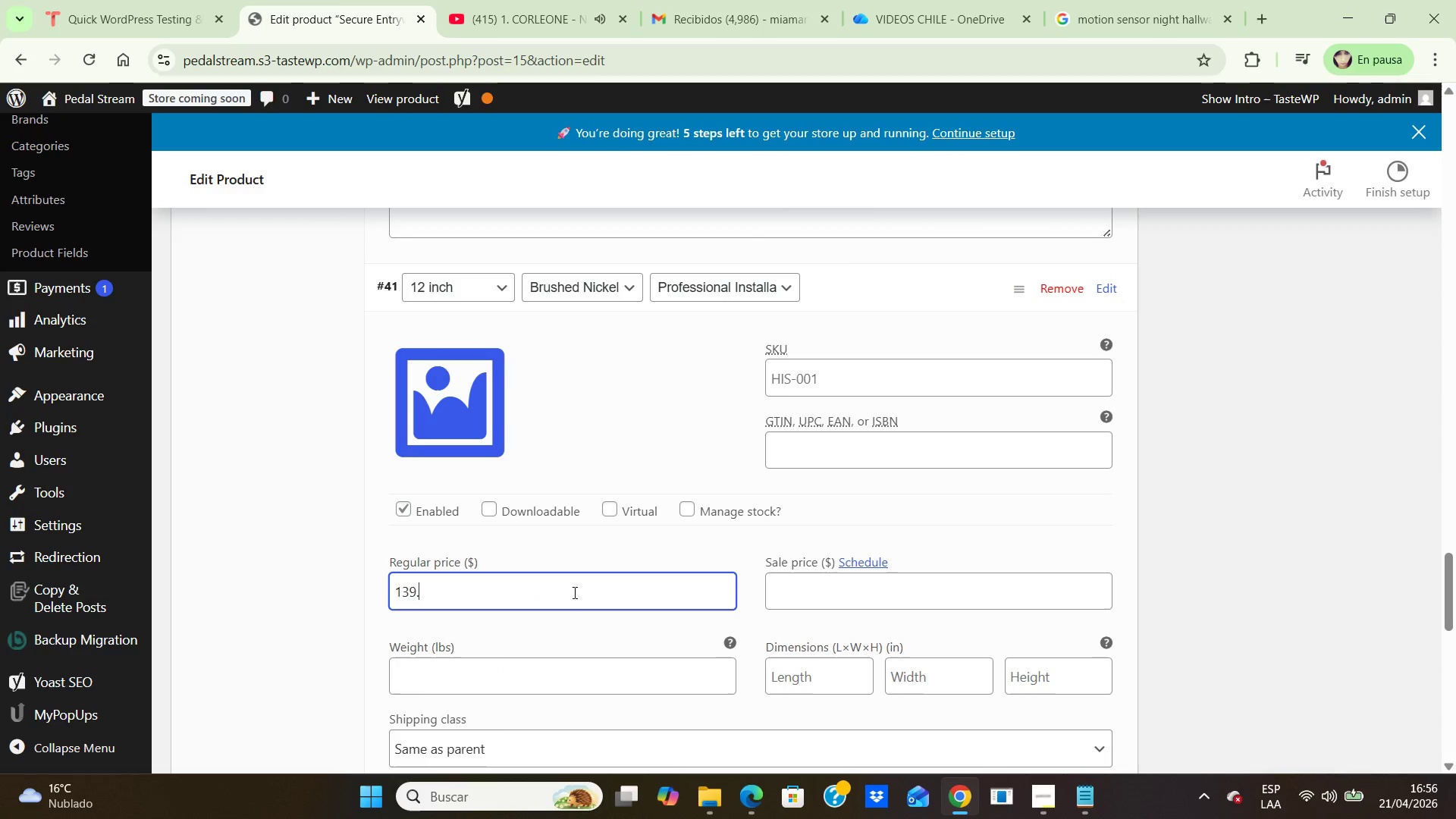 
key(NumpadDecimal)
 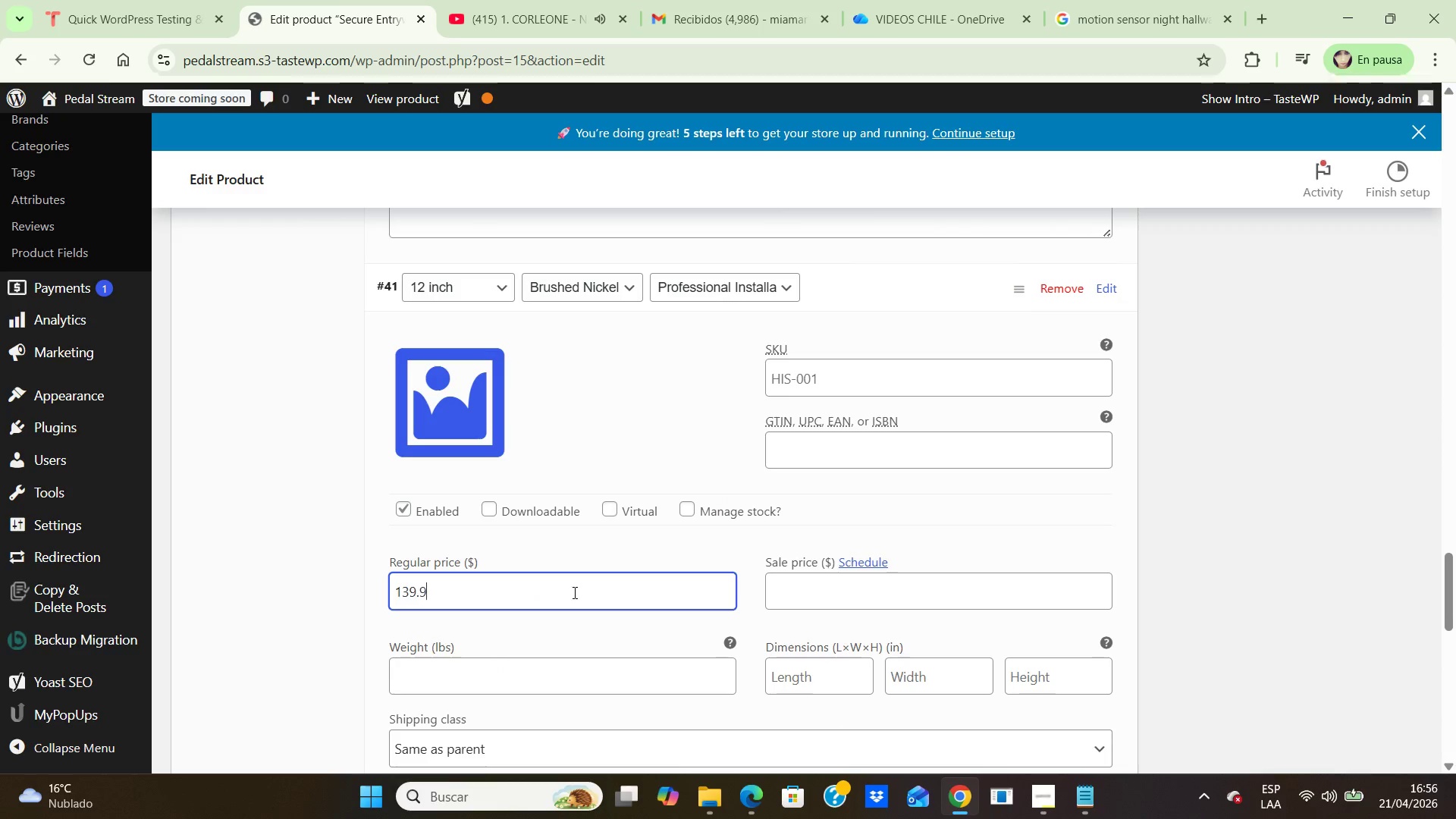 
key(Numpad9)
 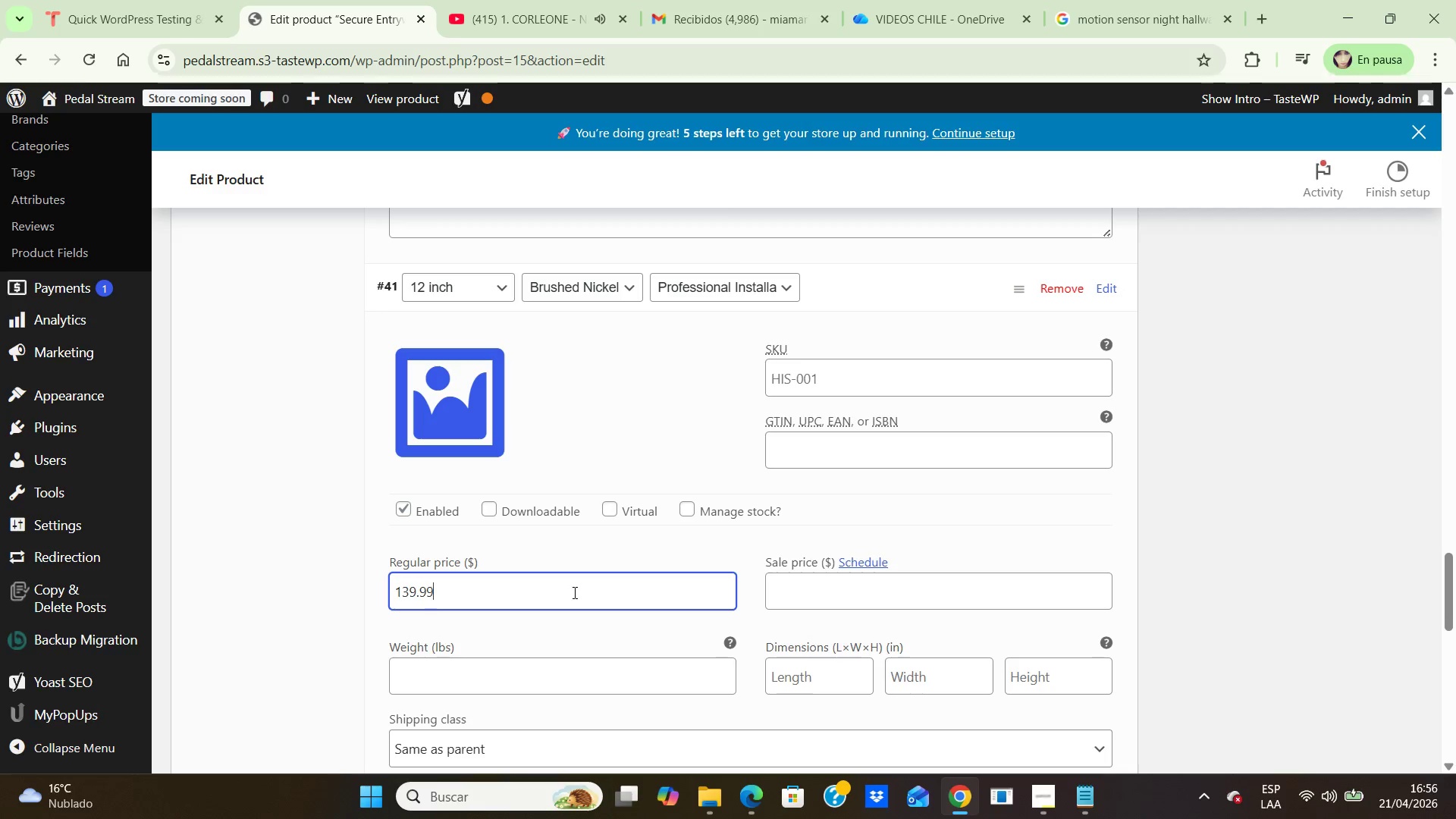 
key(Numpad9)
 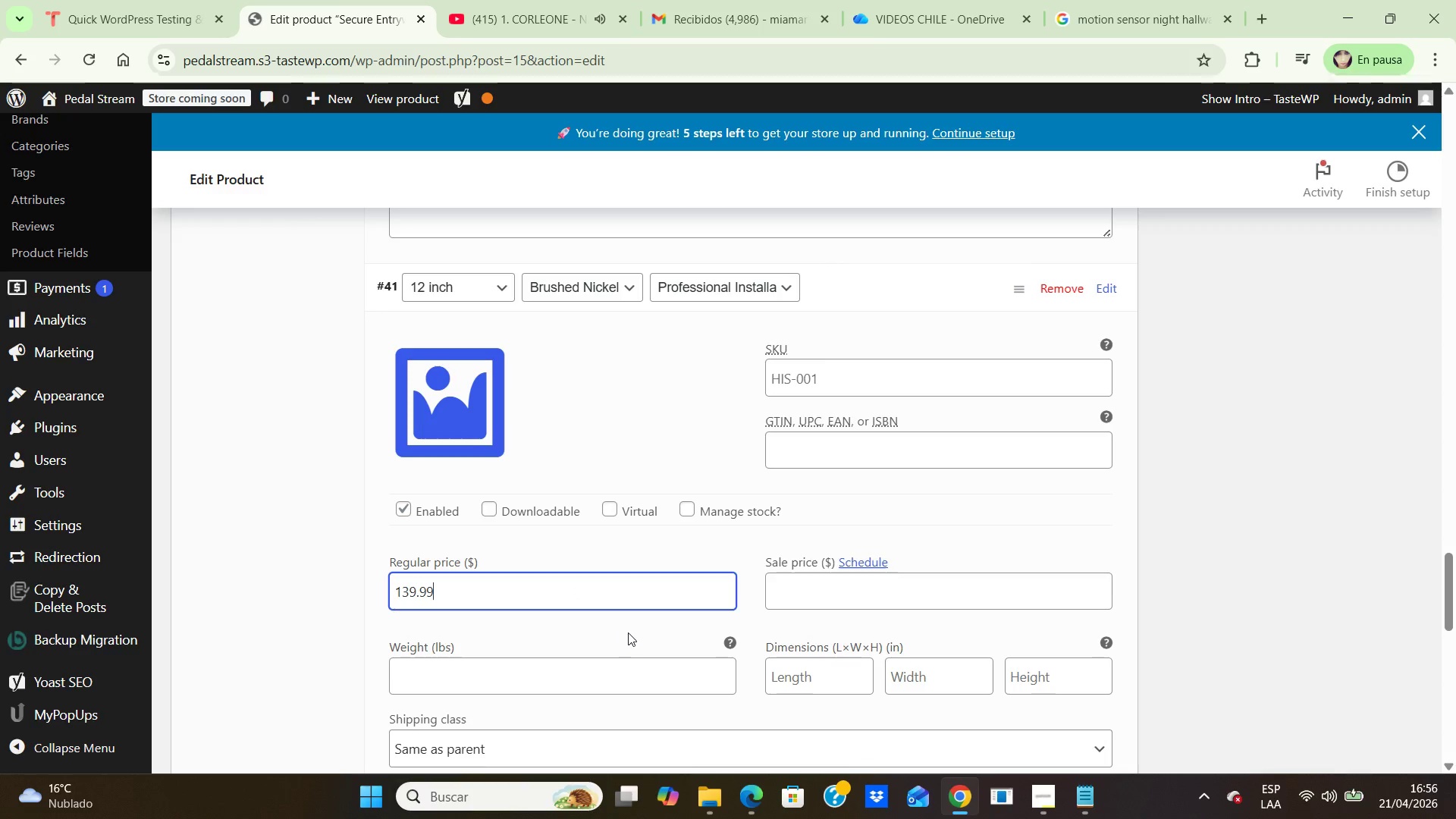 
scroll: coordinate [628, 632], scroll_direction: down, amount: 2.0
 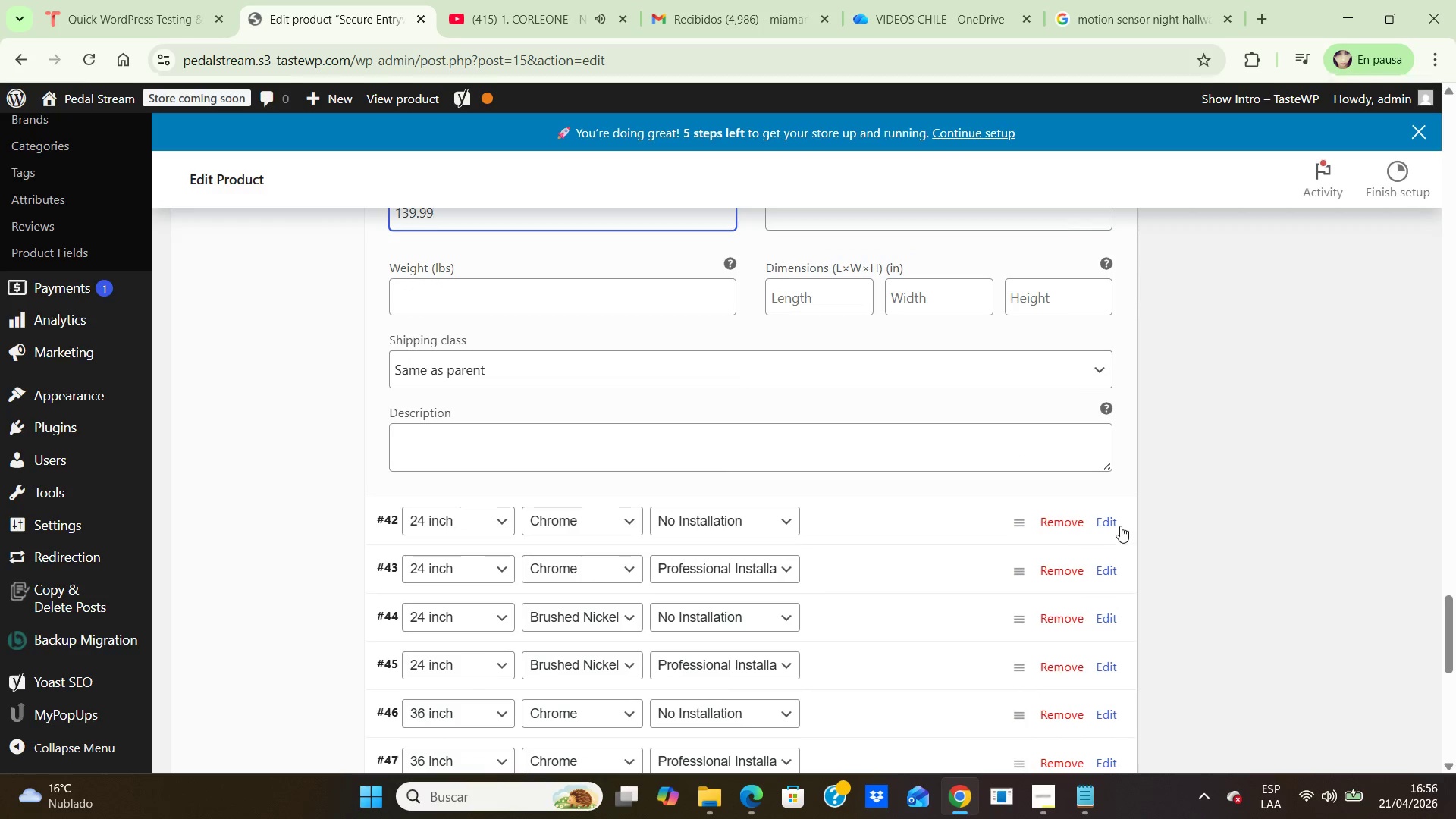 
left_click([1117, 524])
 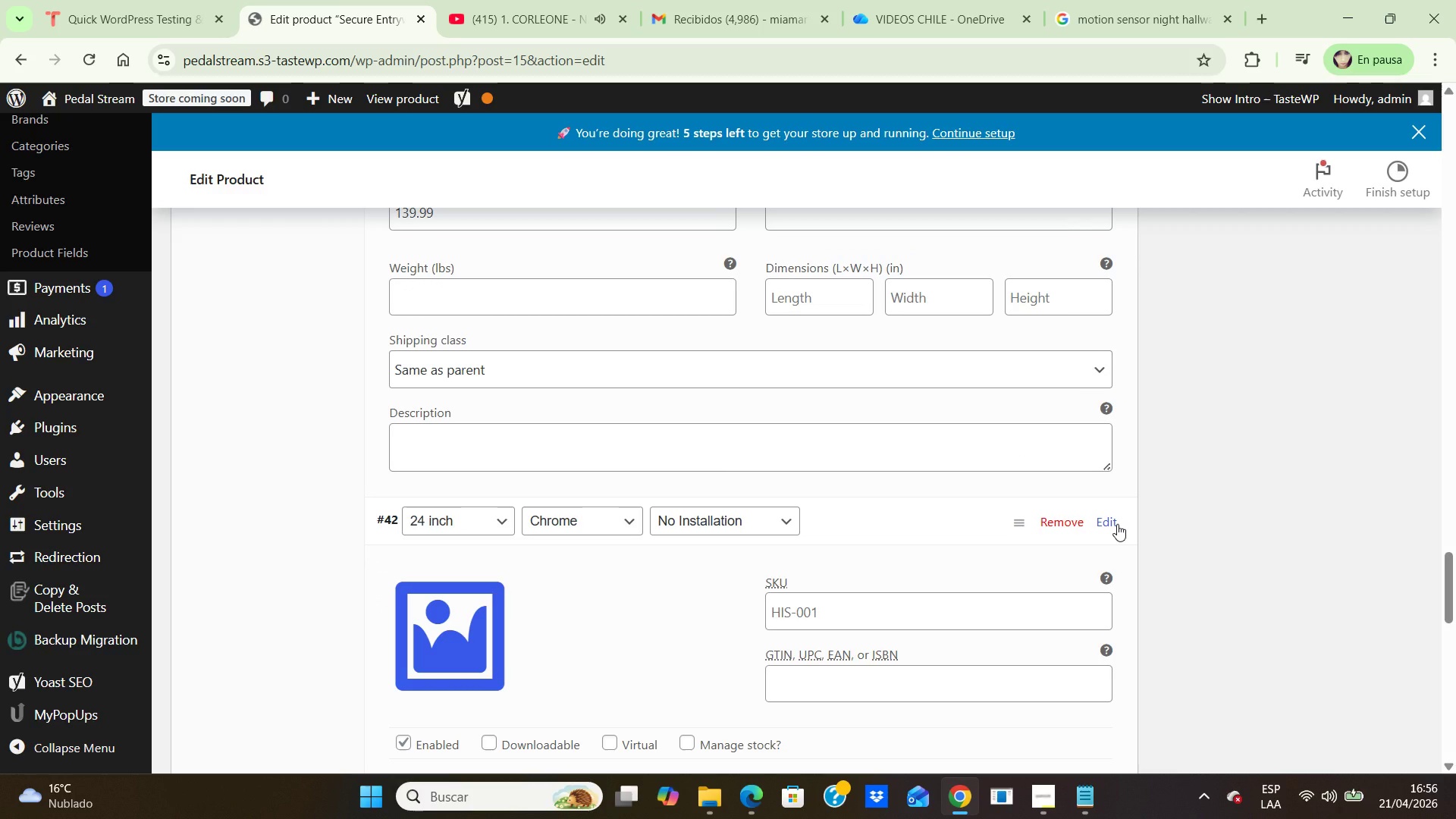 
scroll: coordinate [1113, 526], scroll_direction: down, amount: 4.0
 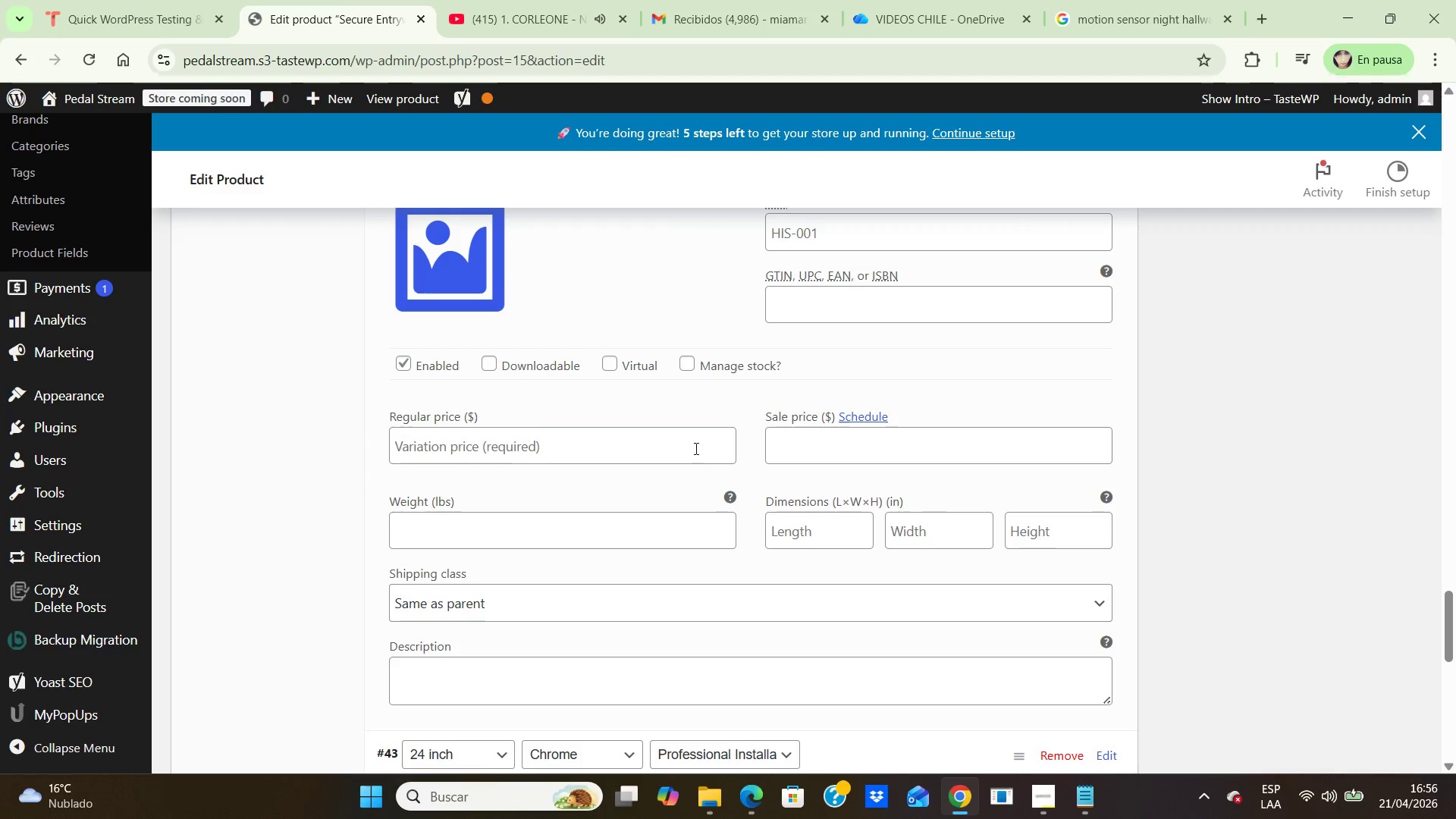 
left_click([695, 448])
 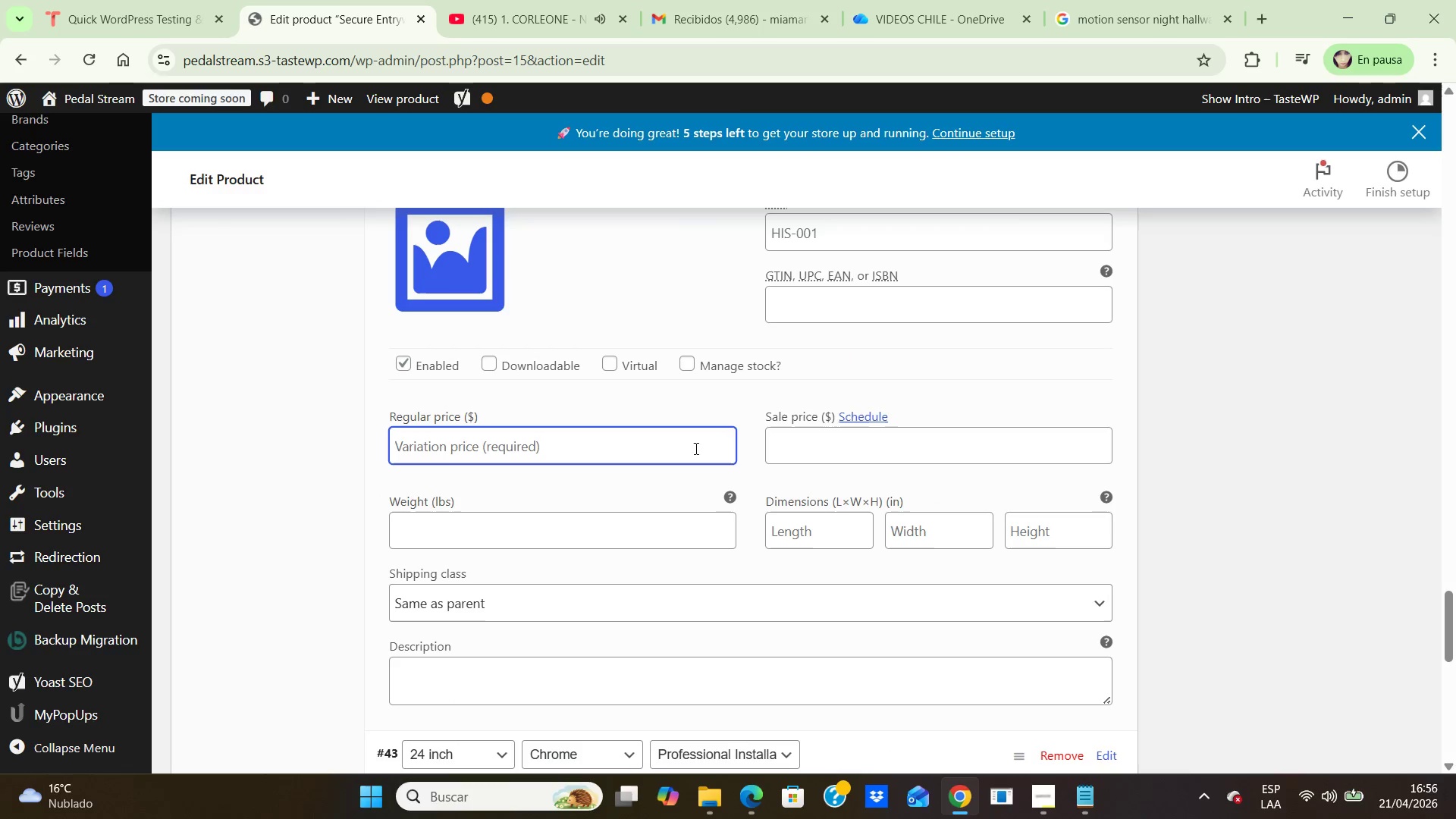 
key(Numpad6)
 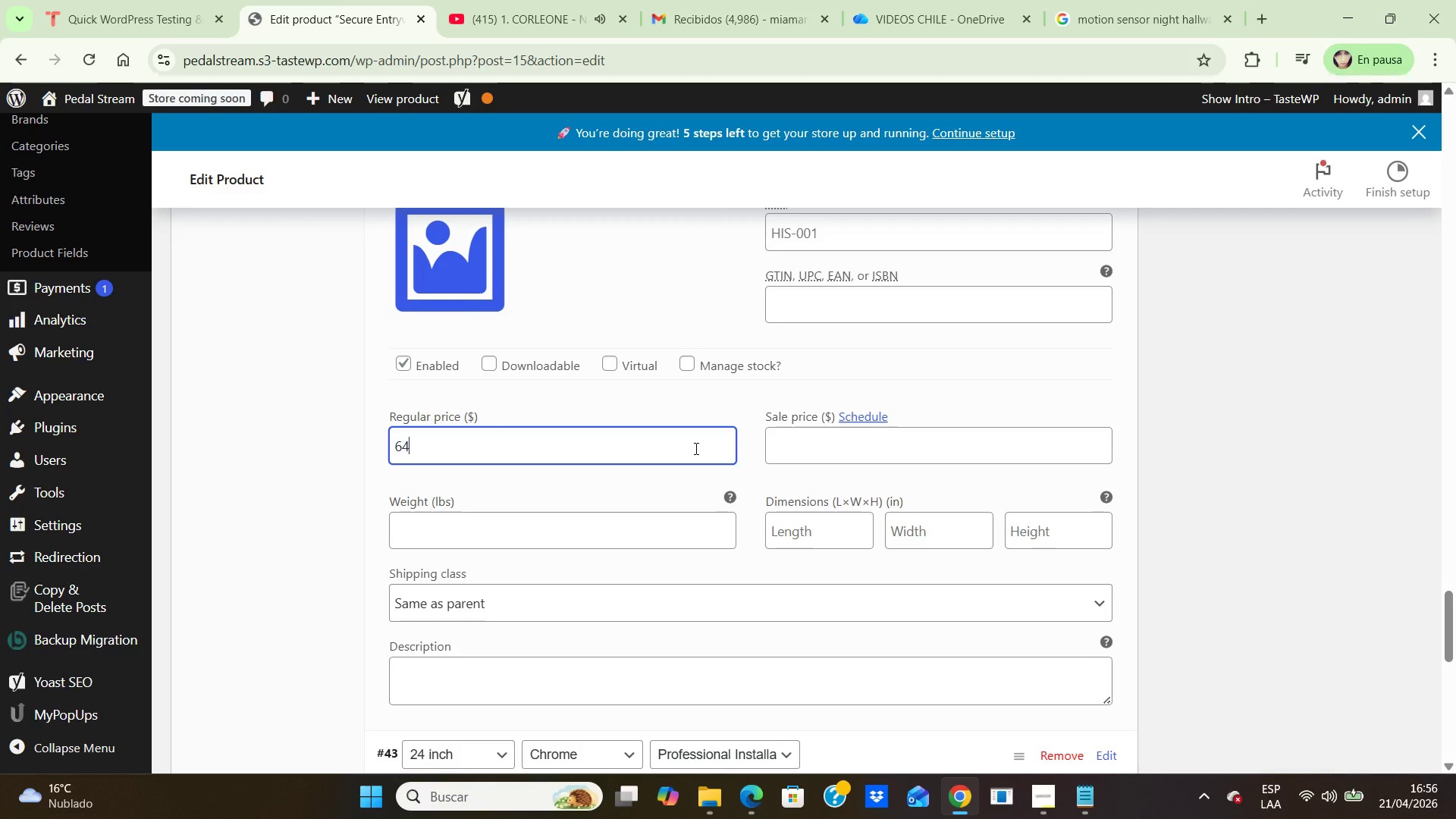 
key(Numpad4)
 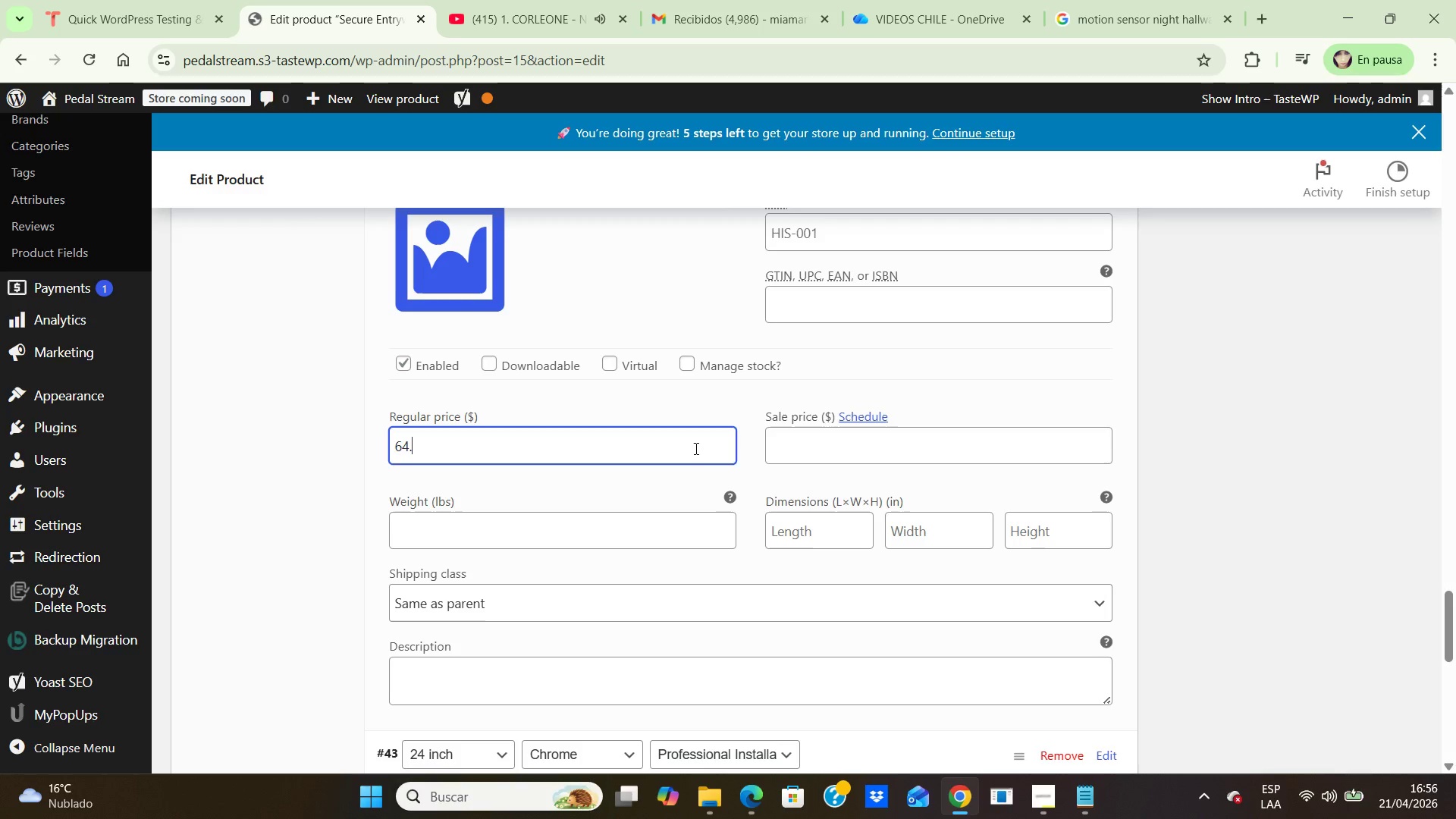 
key(NumpadDecimal)
 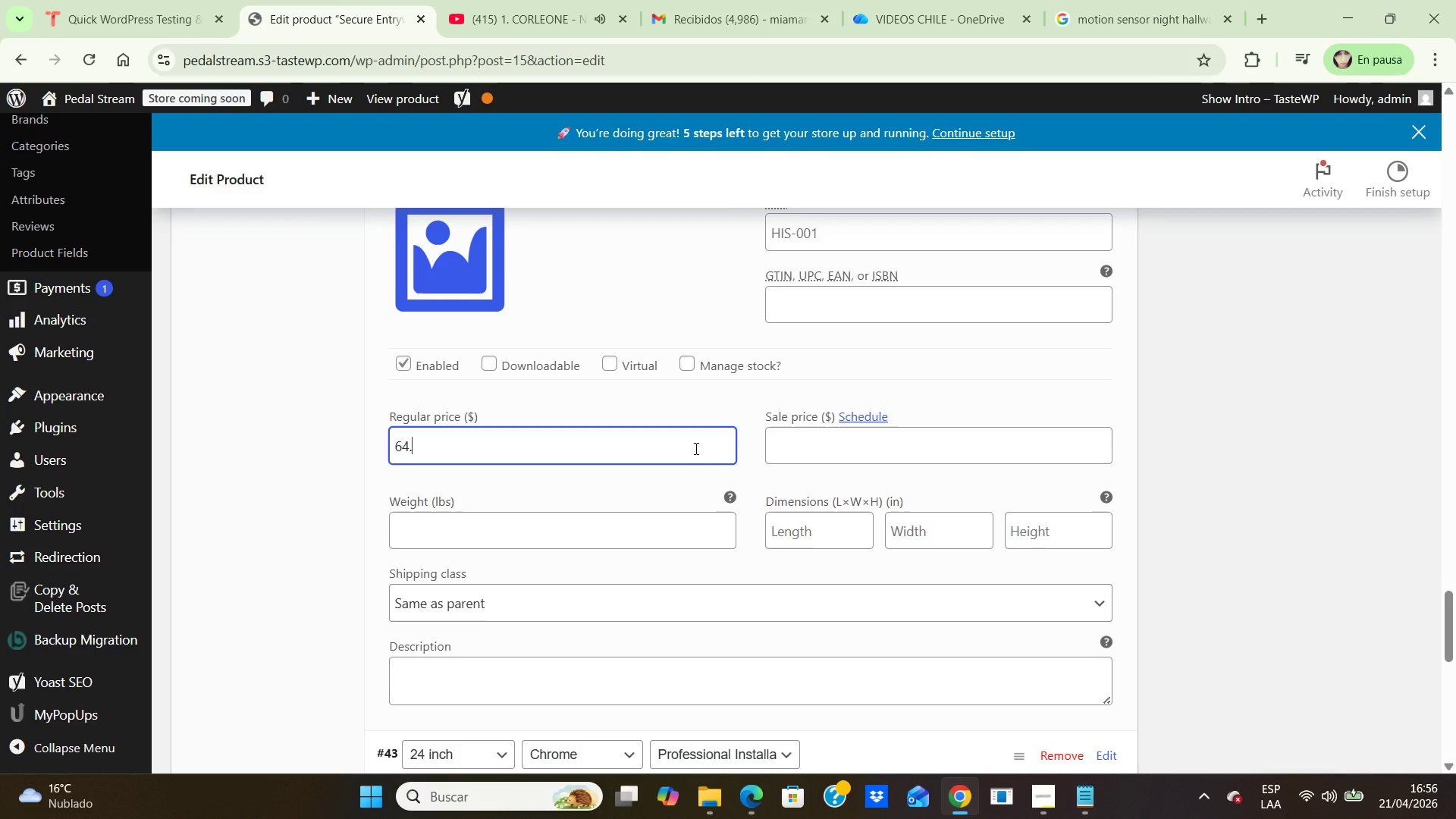 
key(Numpad9)
 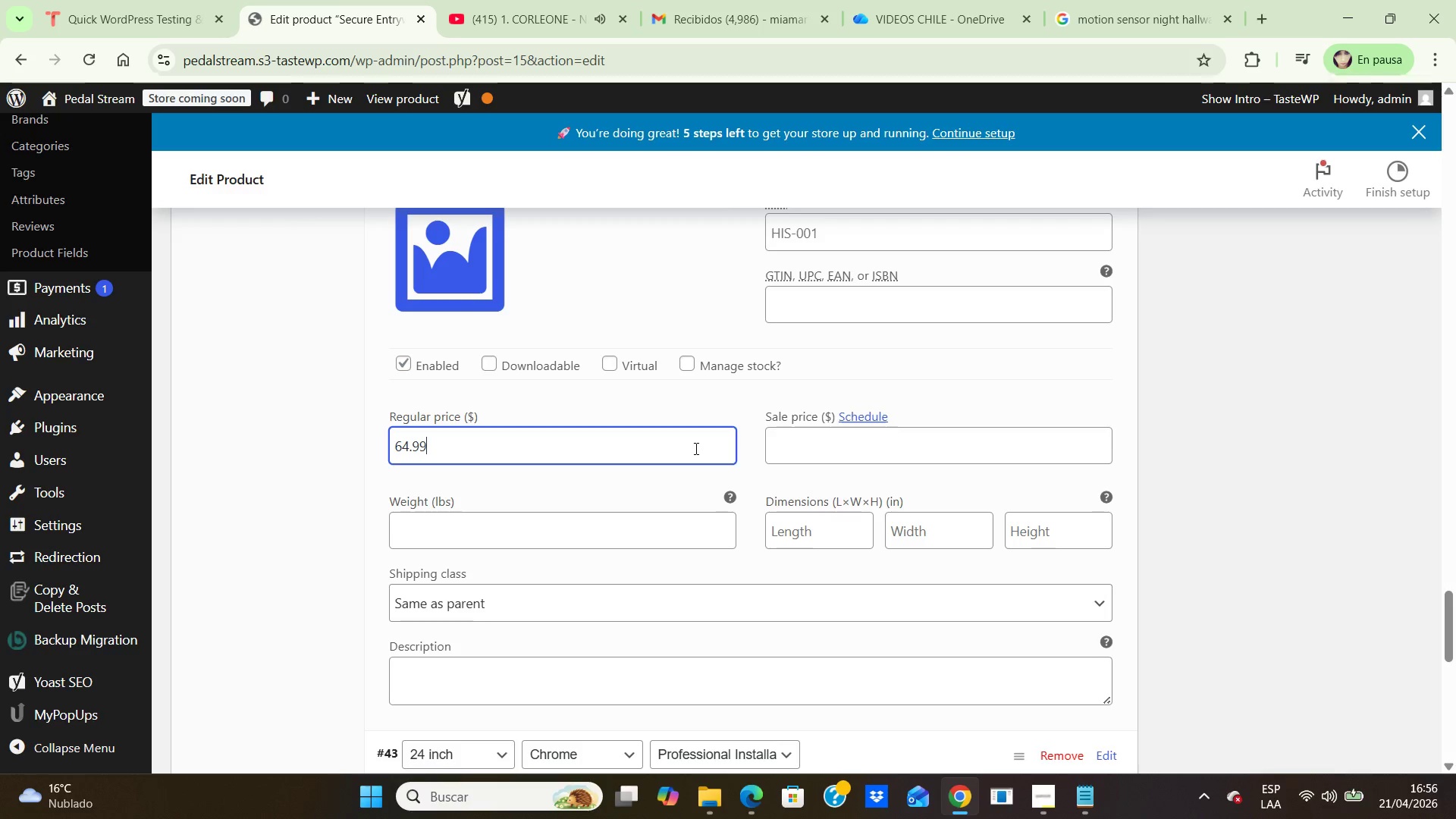 
key(Numpad9)
 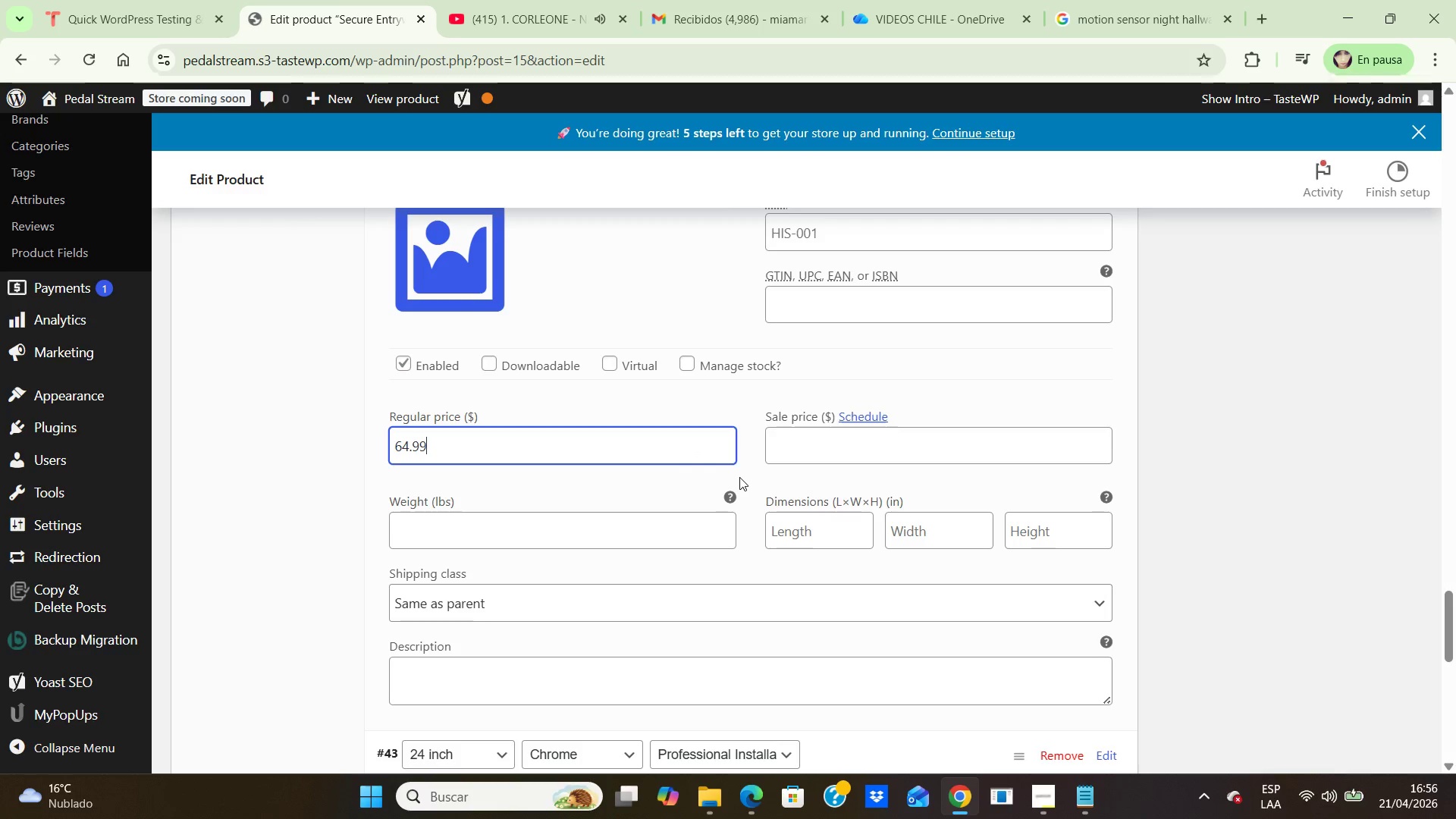 
scroll: coordinate [720, 478], scroll_direction: down, amount: 4.0
 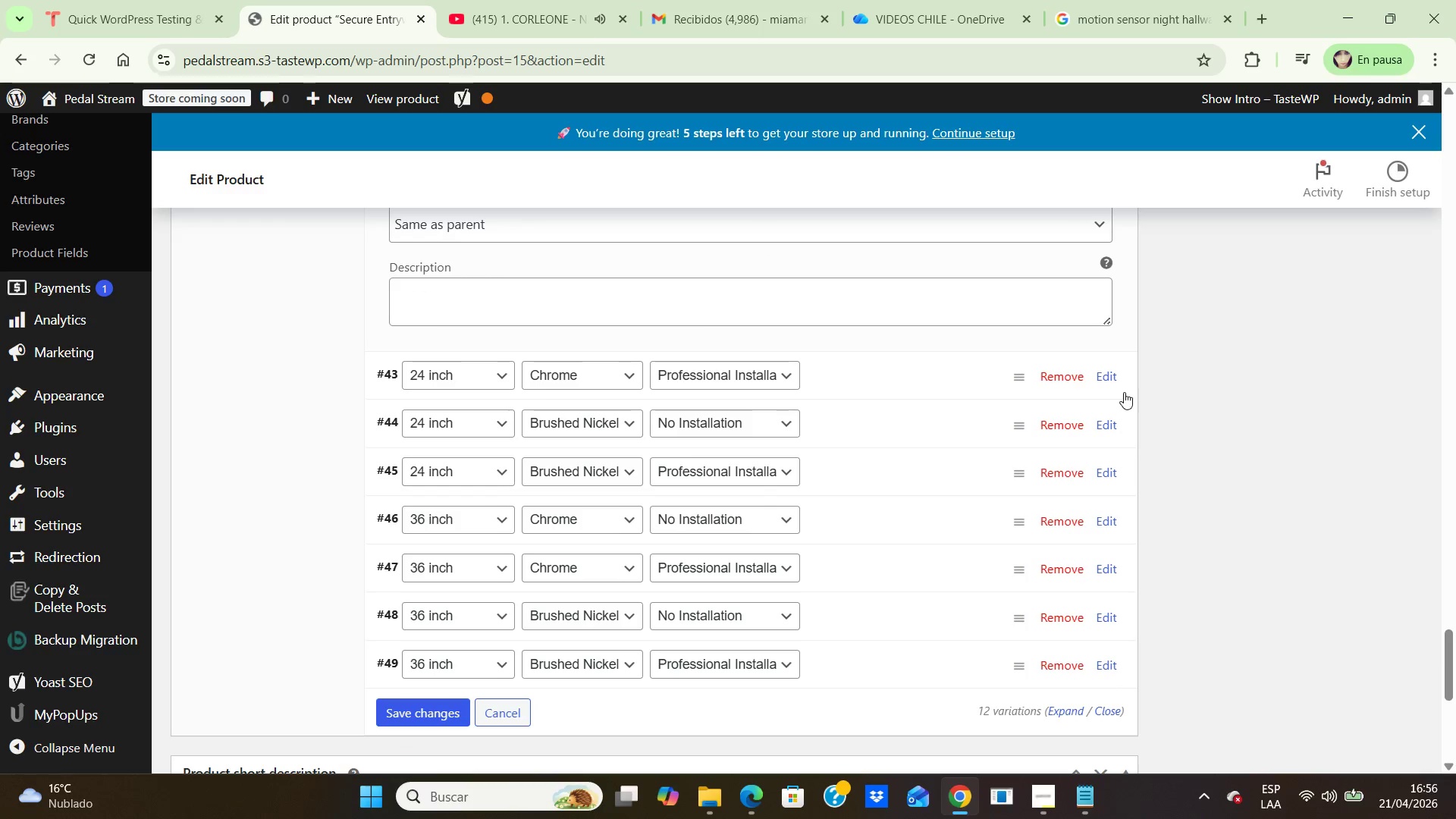 
left_click([1112, 378])
 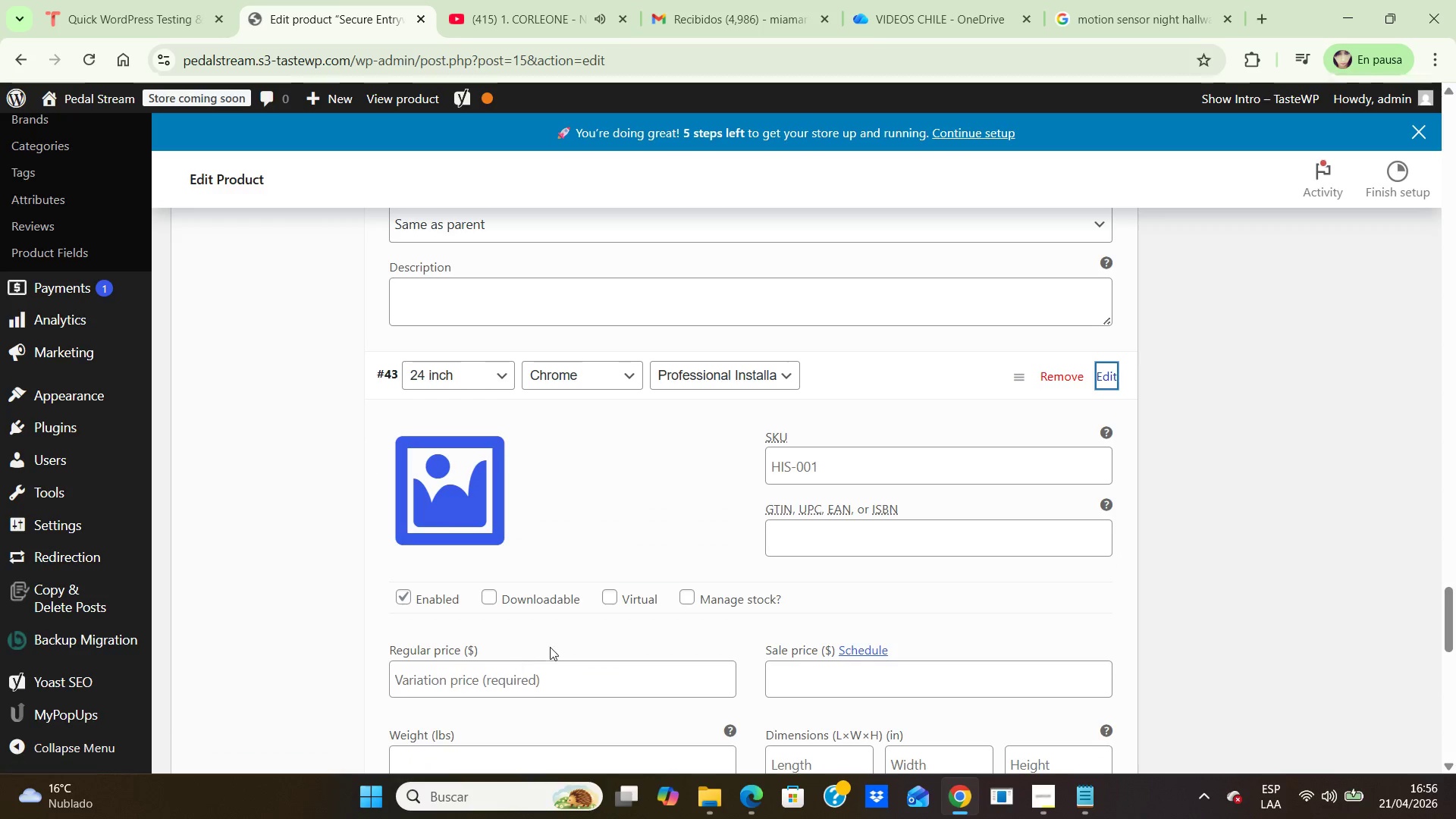 
left_click([550, 682])
 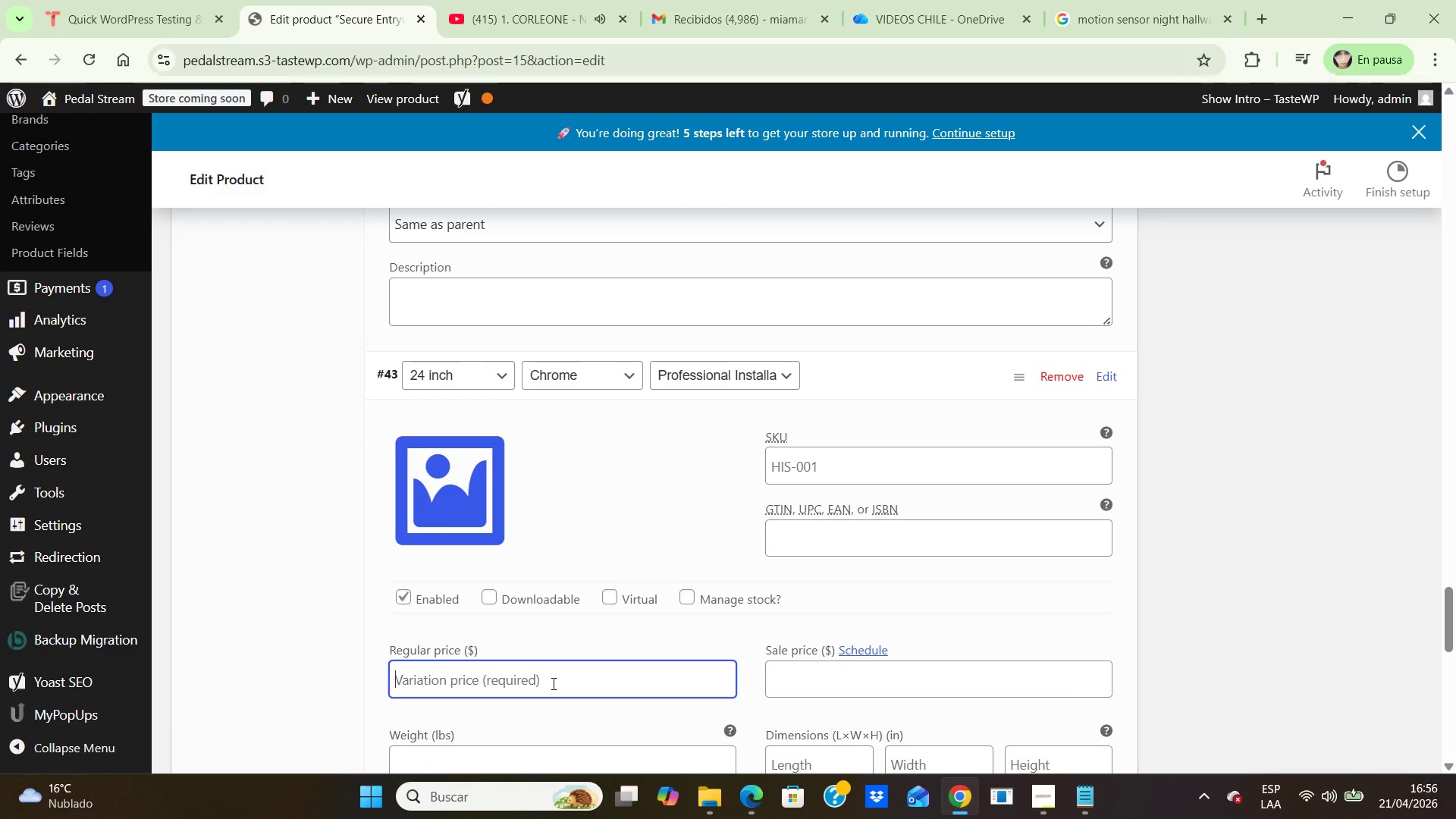 
key(Numpad1)
 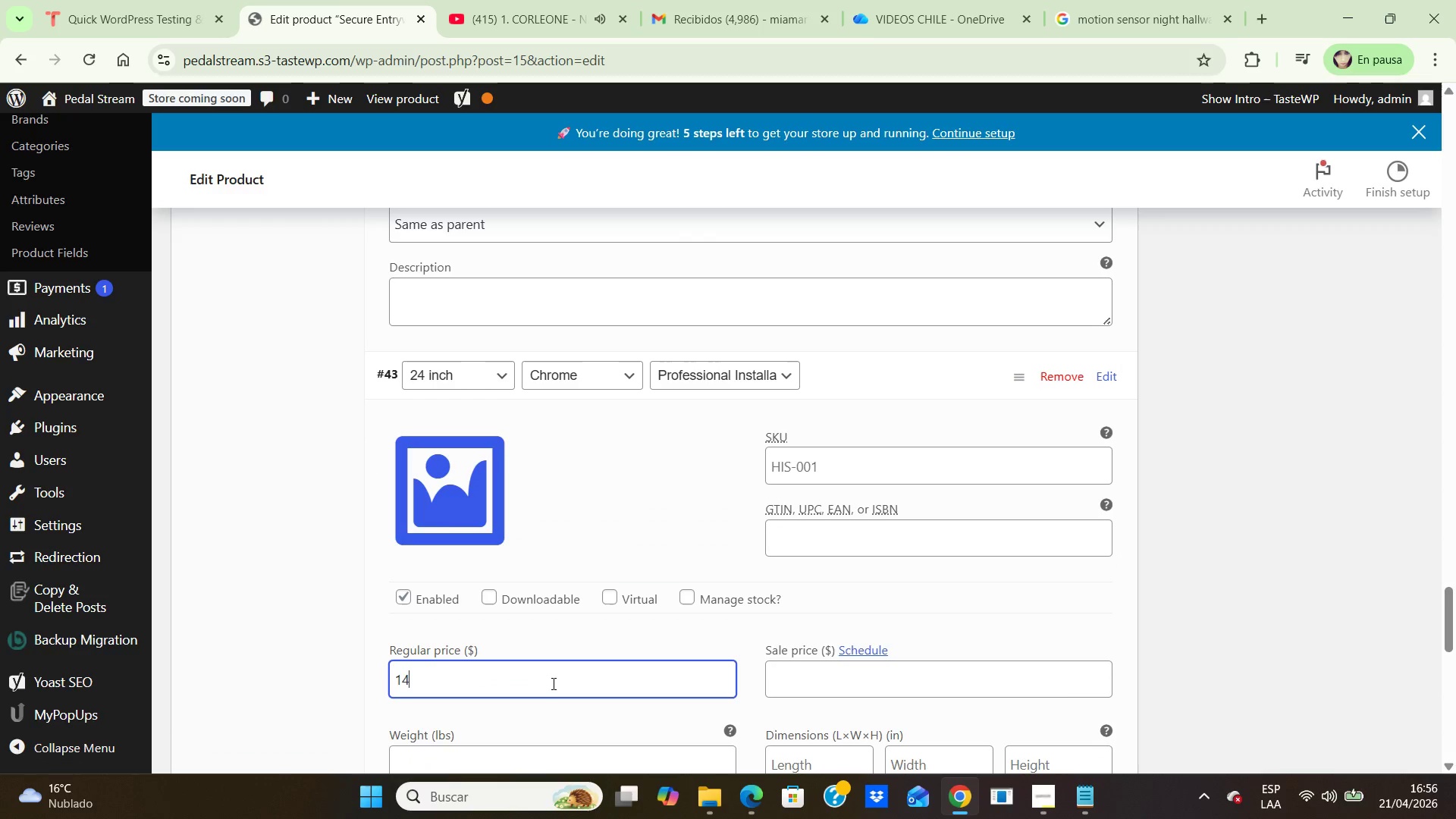 
key(Numpad4)
 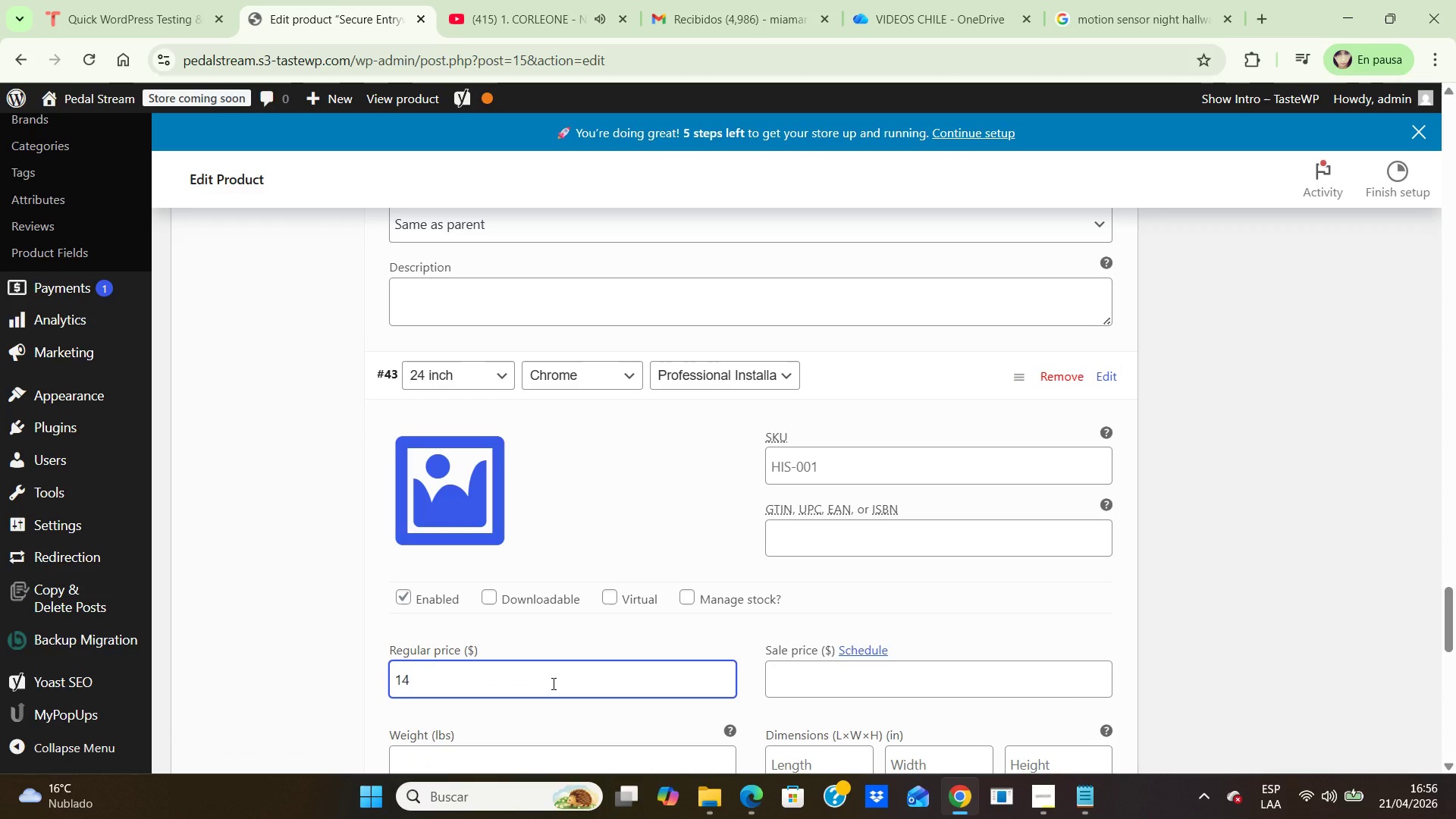 
key(Numpad9)
 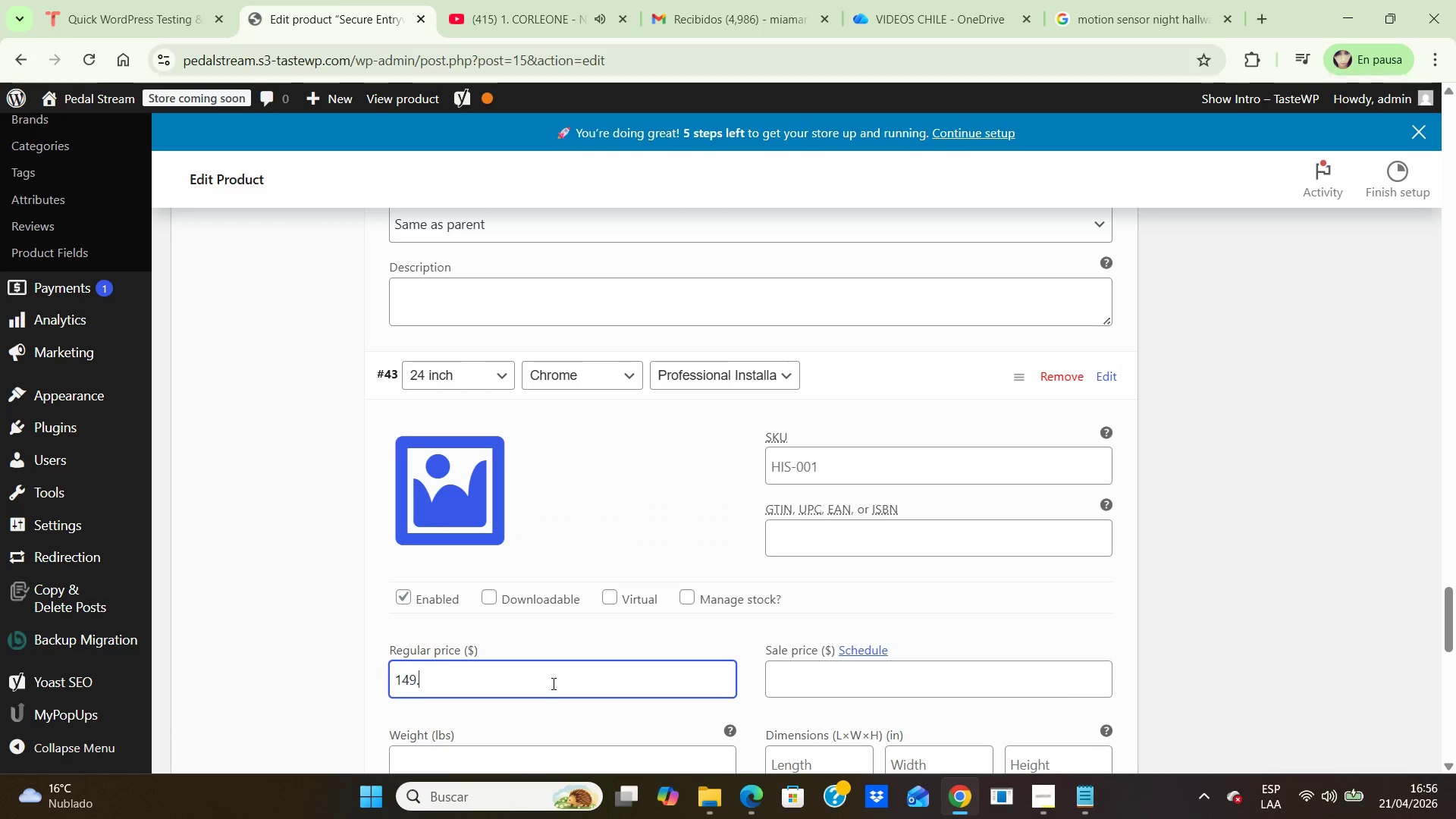 
key(NumpadDecimal)
 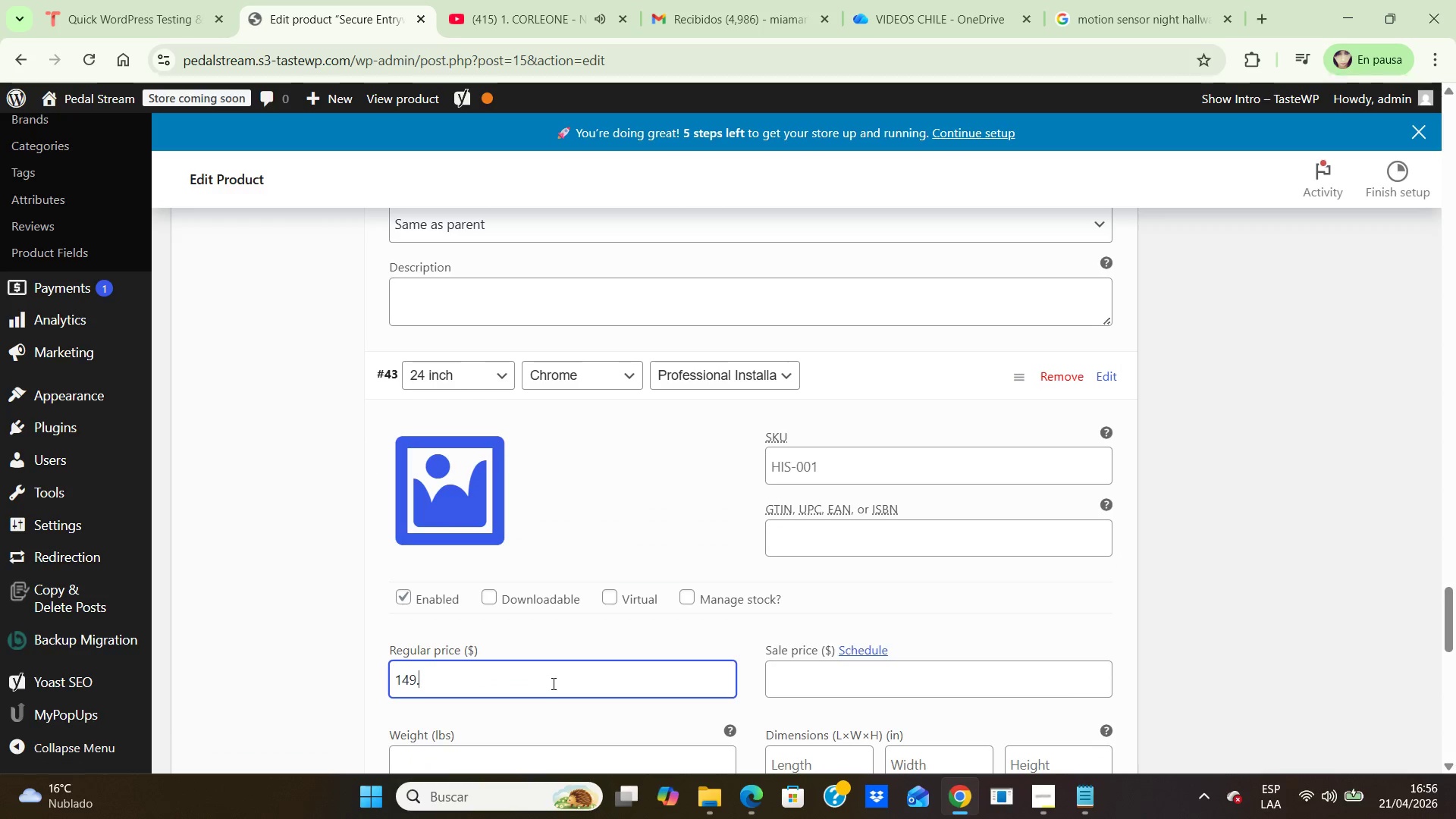 
key(Numpad9)
 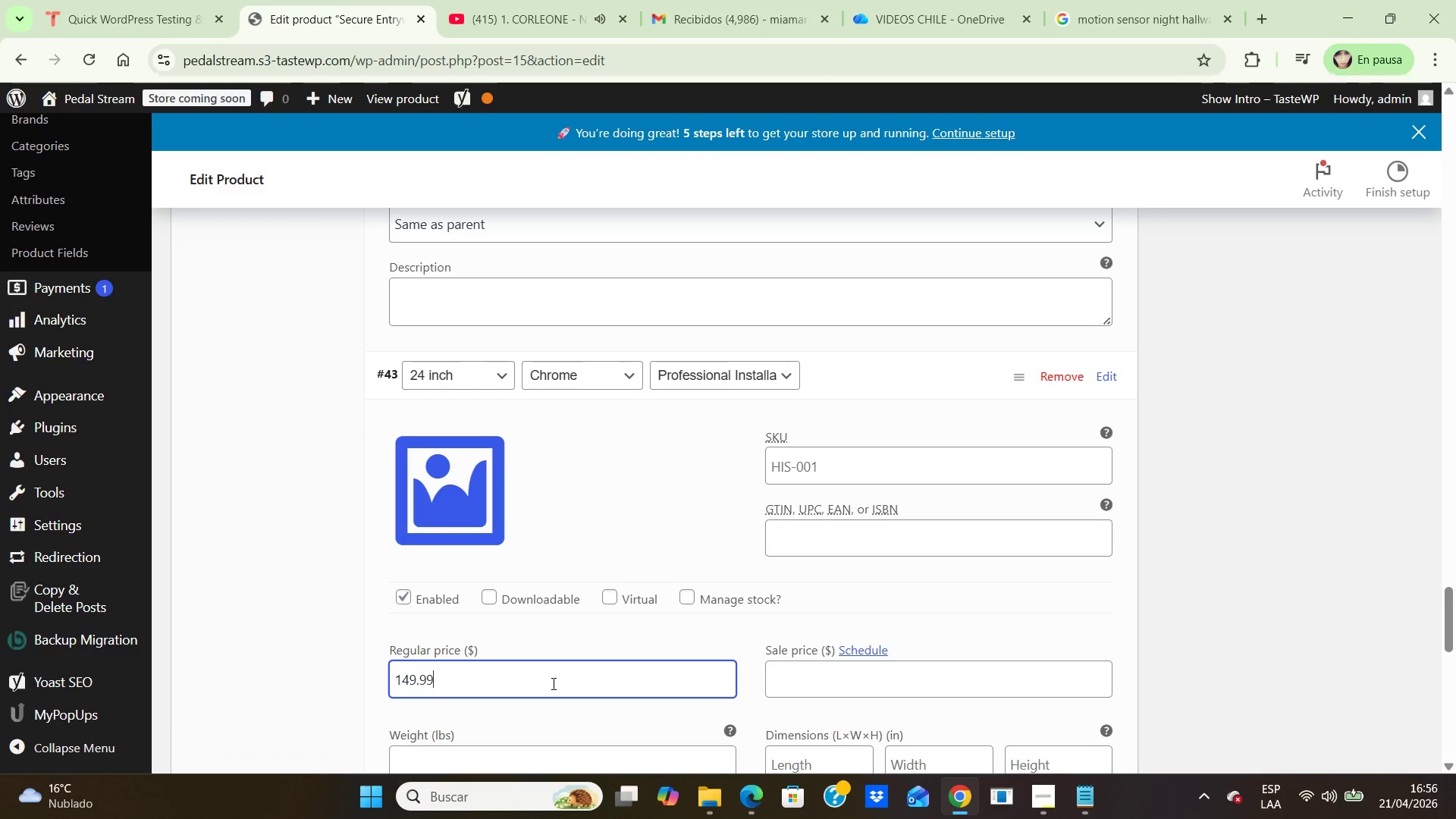 
key(Numpad9)
 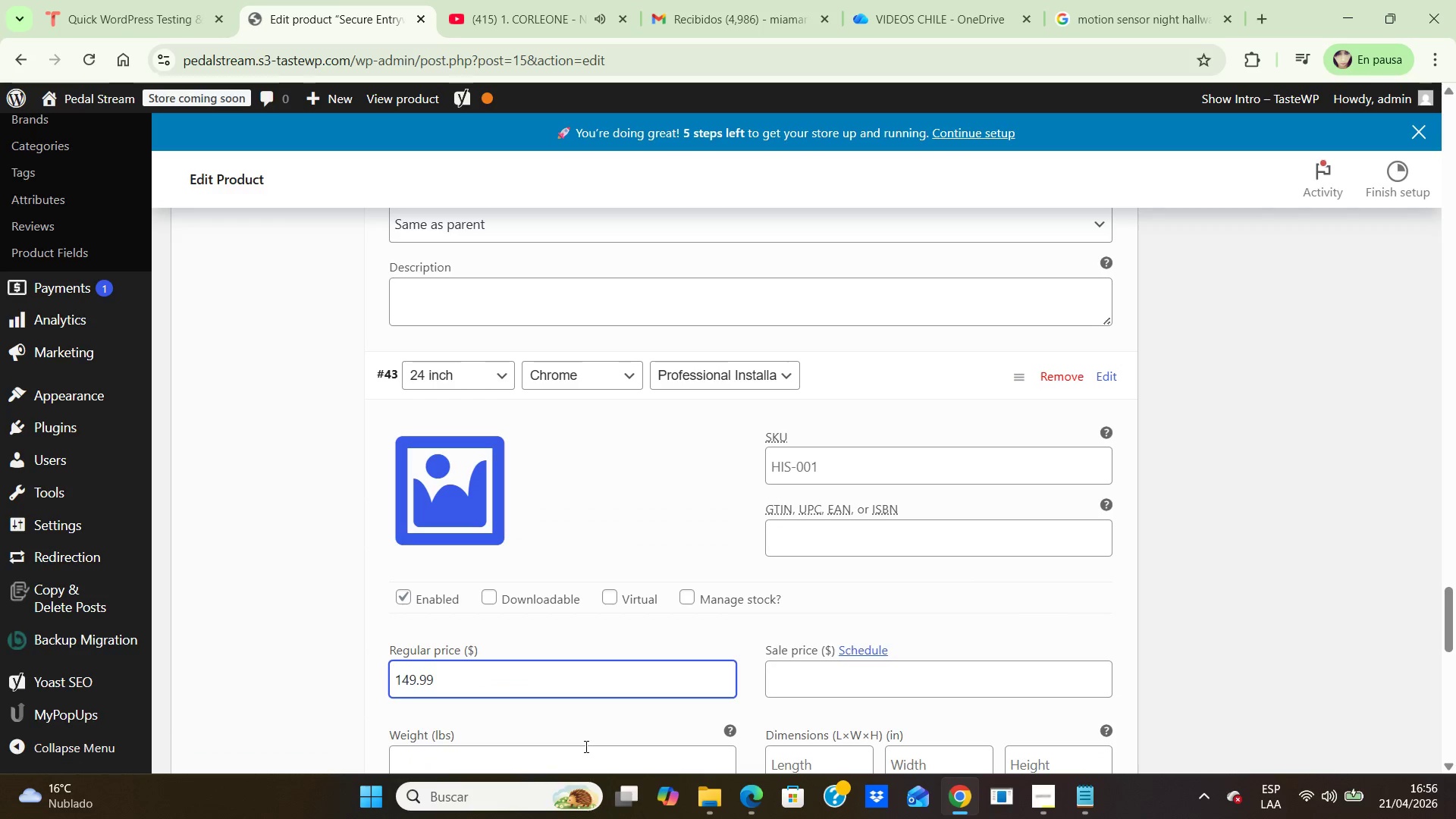 
scroll: coordinate [585, 746], scroll_direction: down, amount: 3.0
 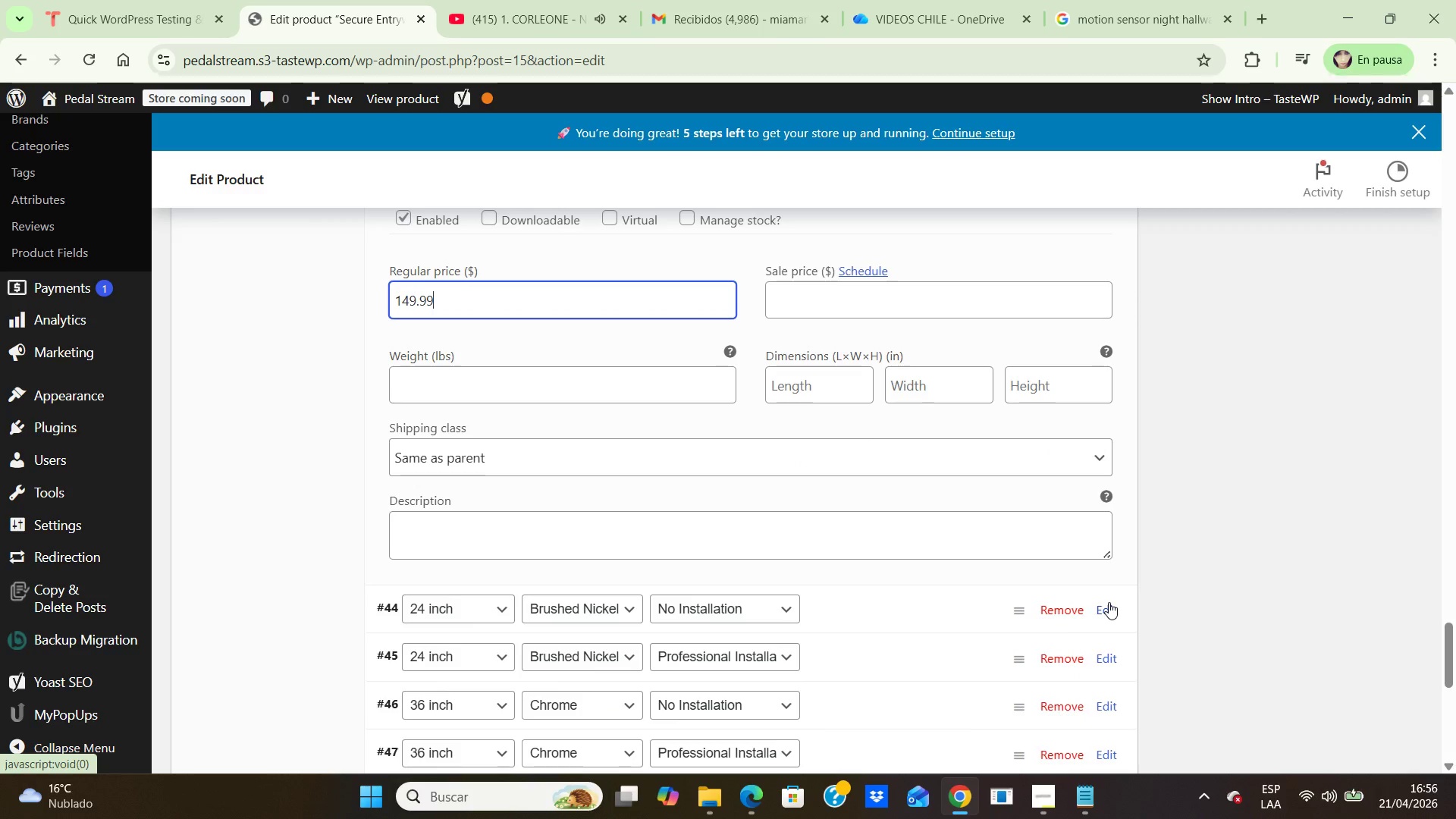 
left_click([1109, 602])
 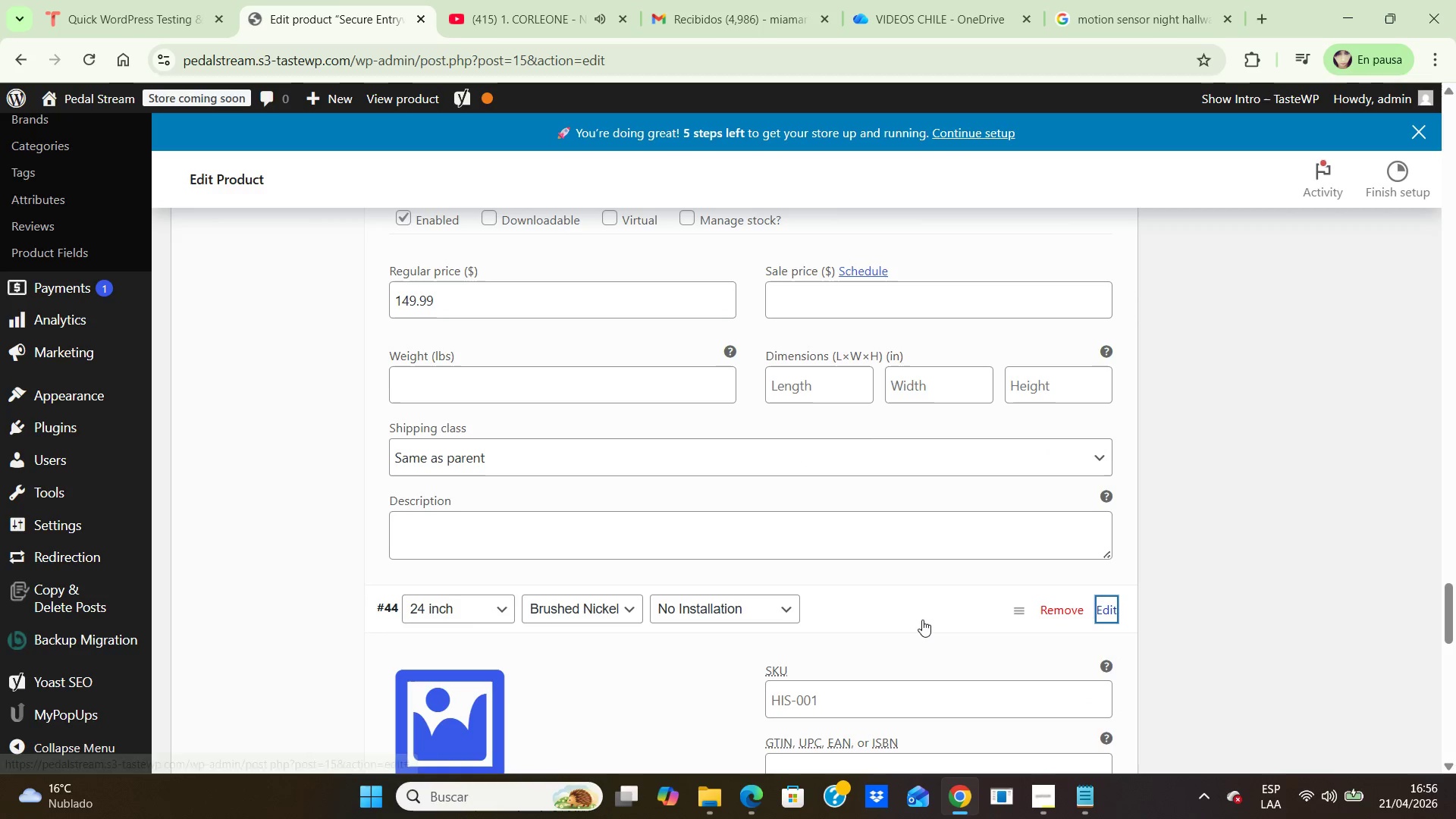 
scroll: coordinate [918, 620], scroll_direction: down, amount: 4.0
 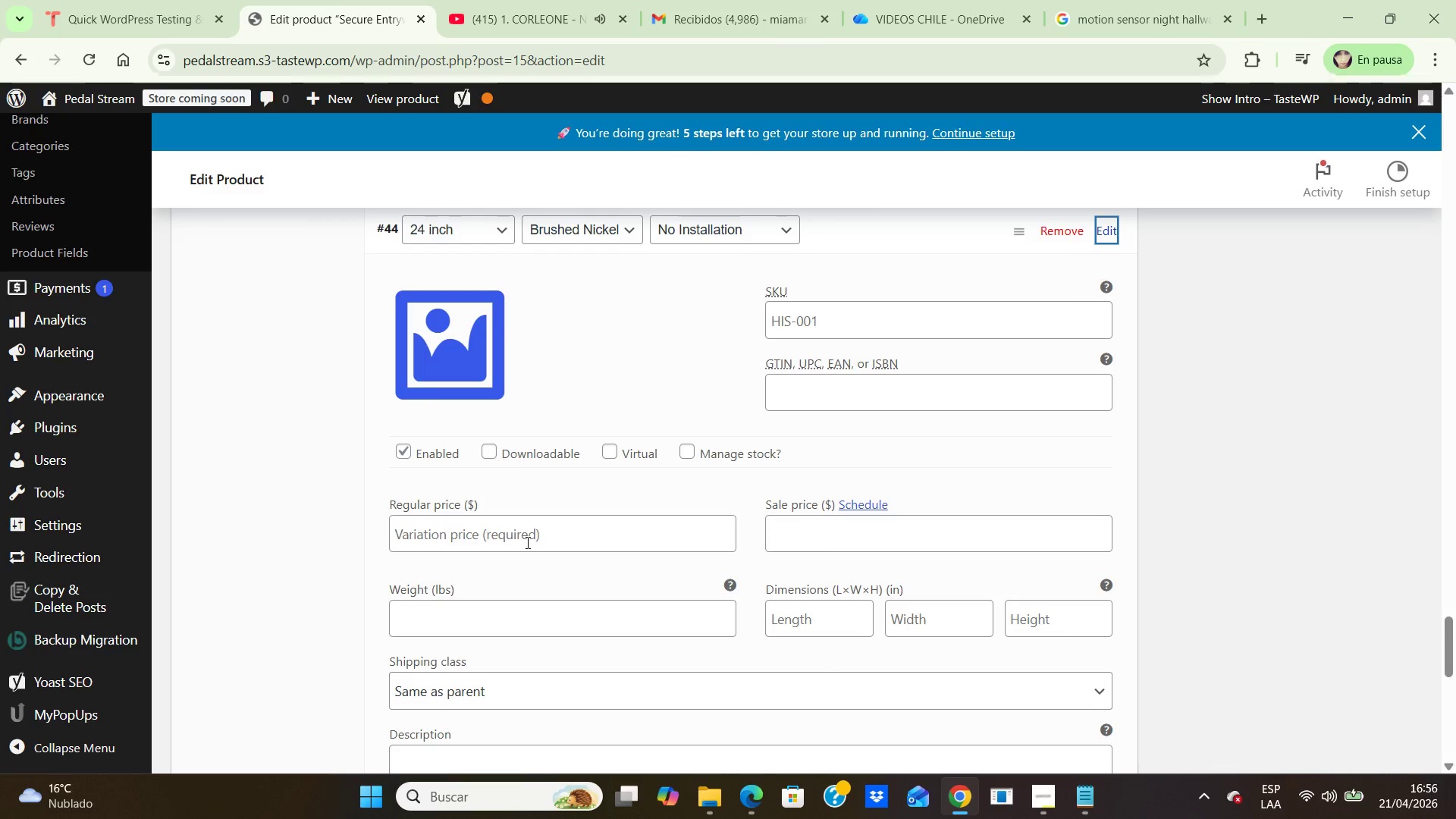 
left_click([526, 542])
 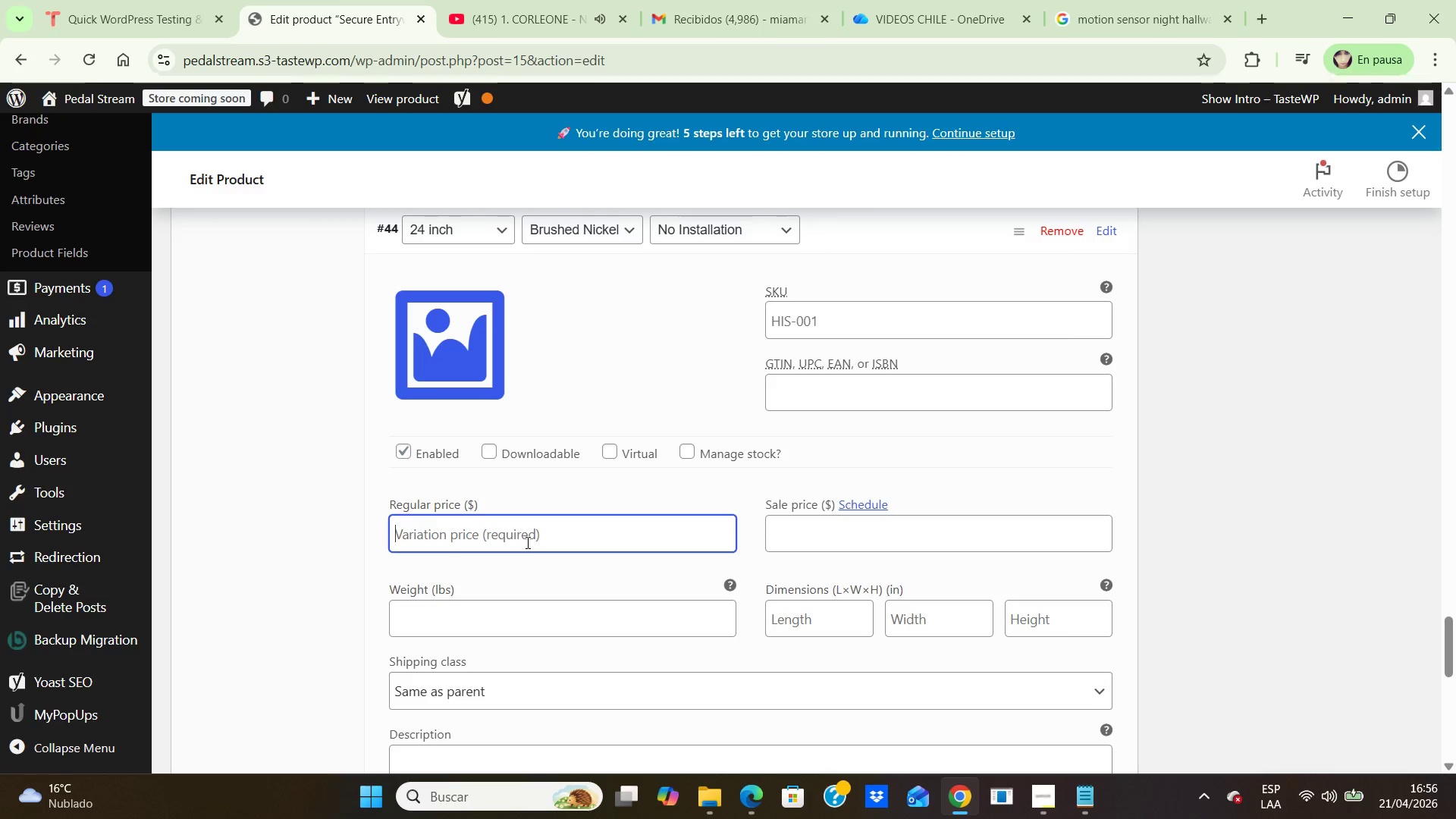 
key(Numpad6)
 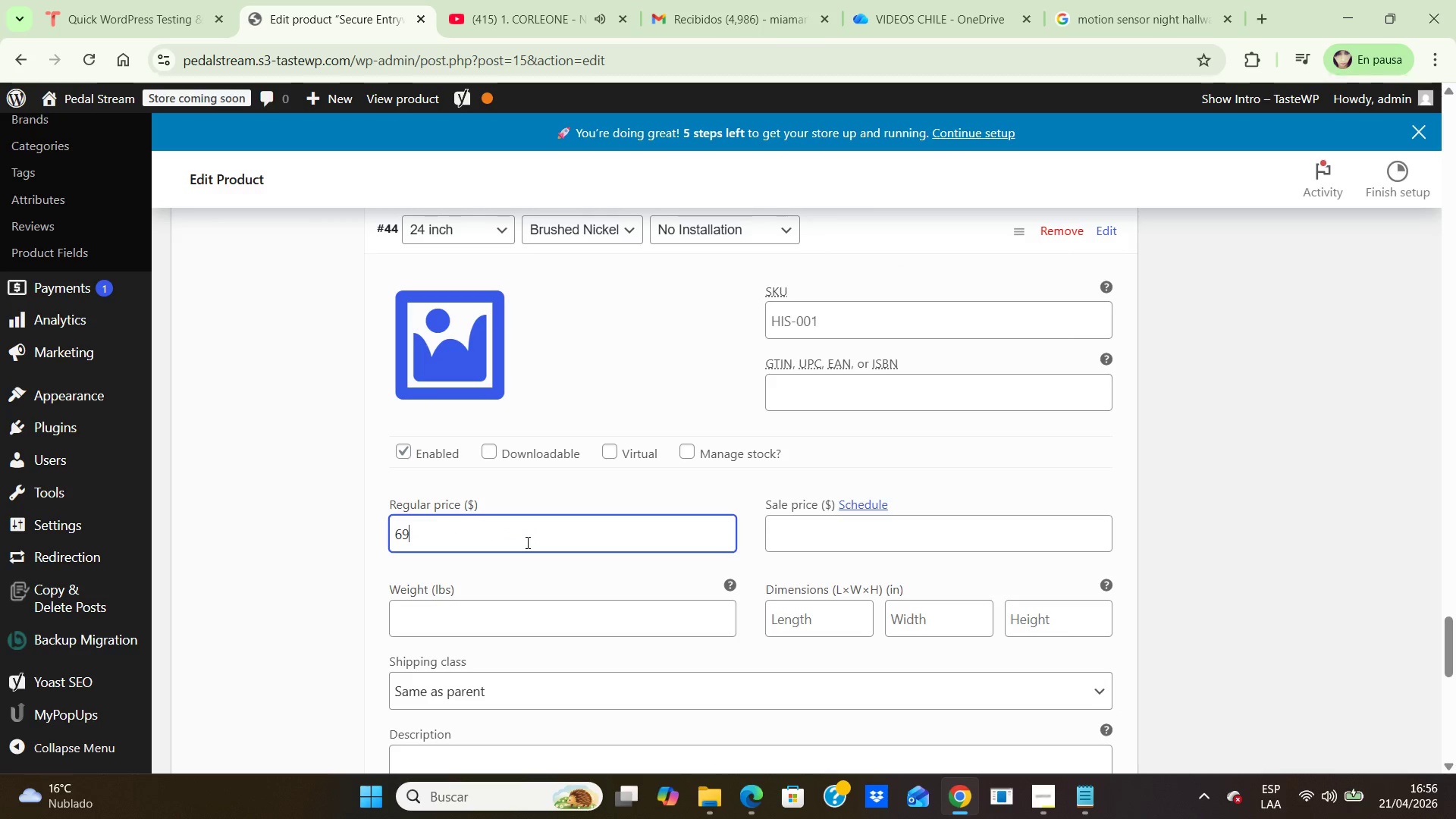 
key(Numpad9)
 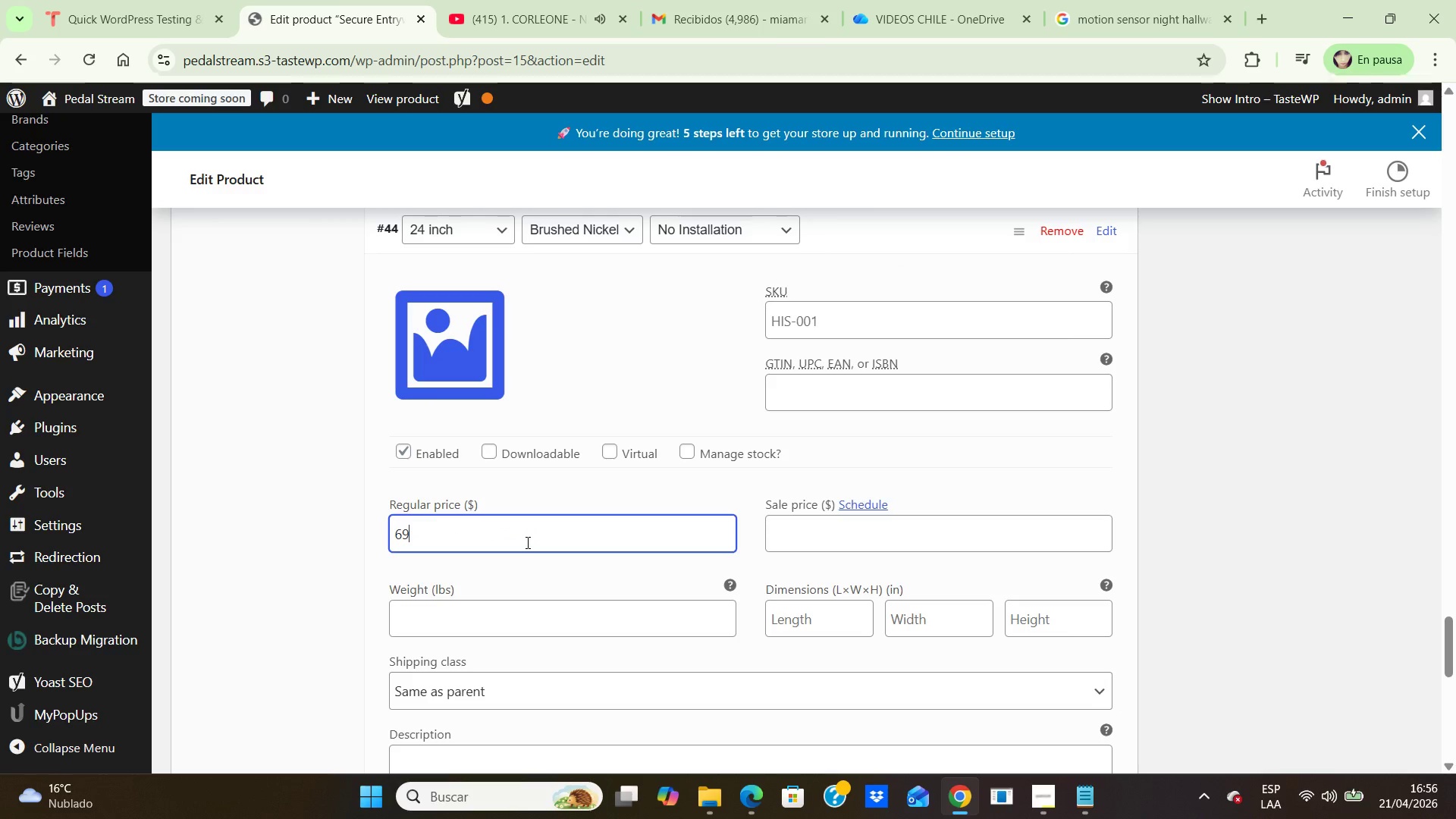 
key(NumpadDecimal)
 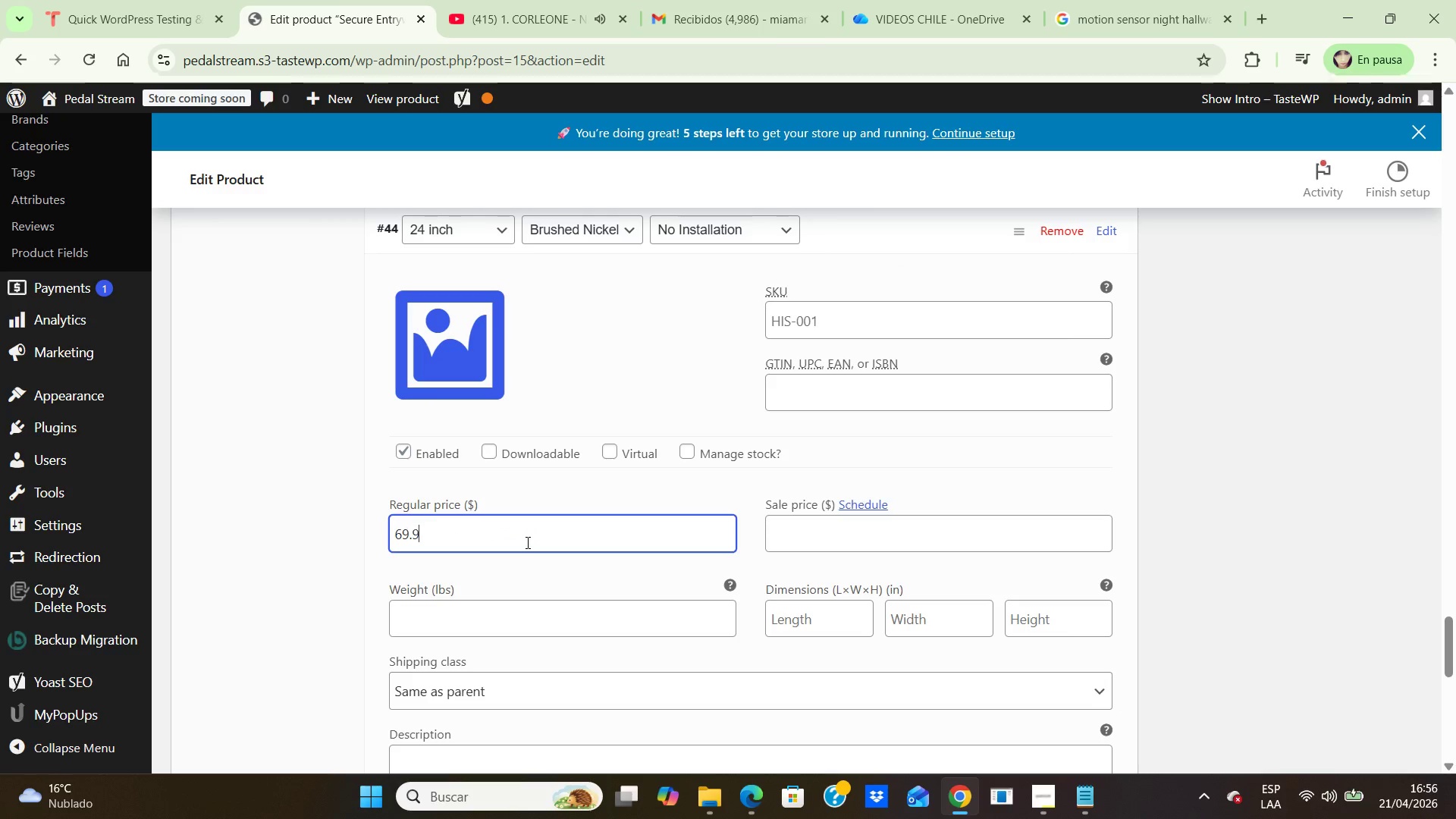 
key(Numpad9)
 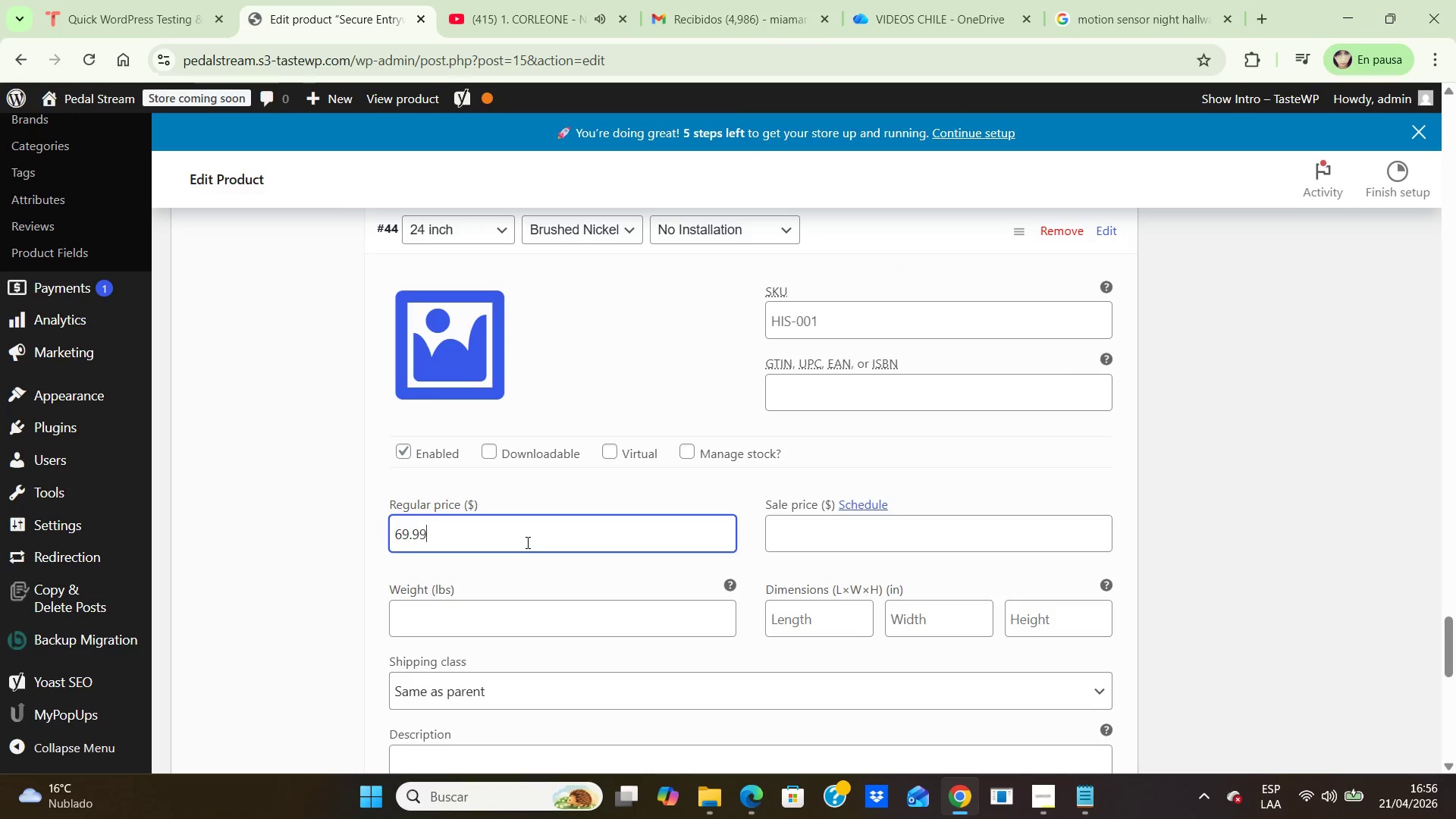 
key(Numpad9)
 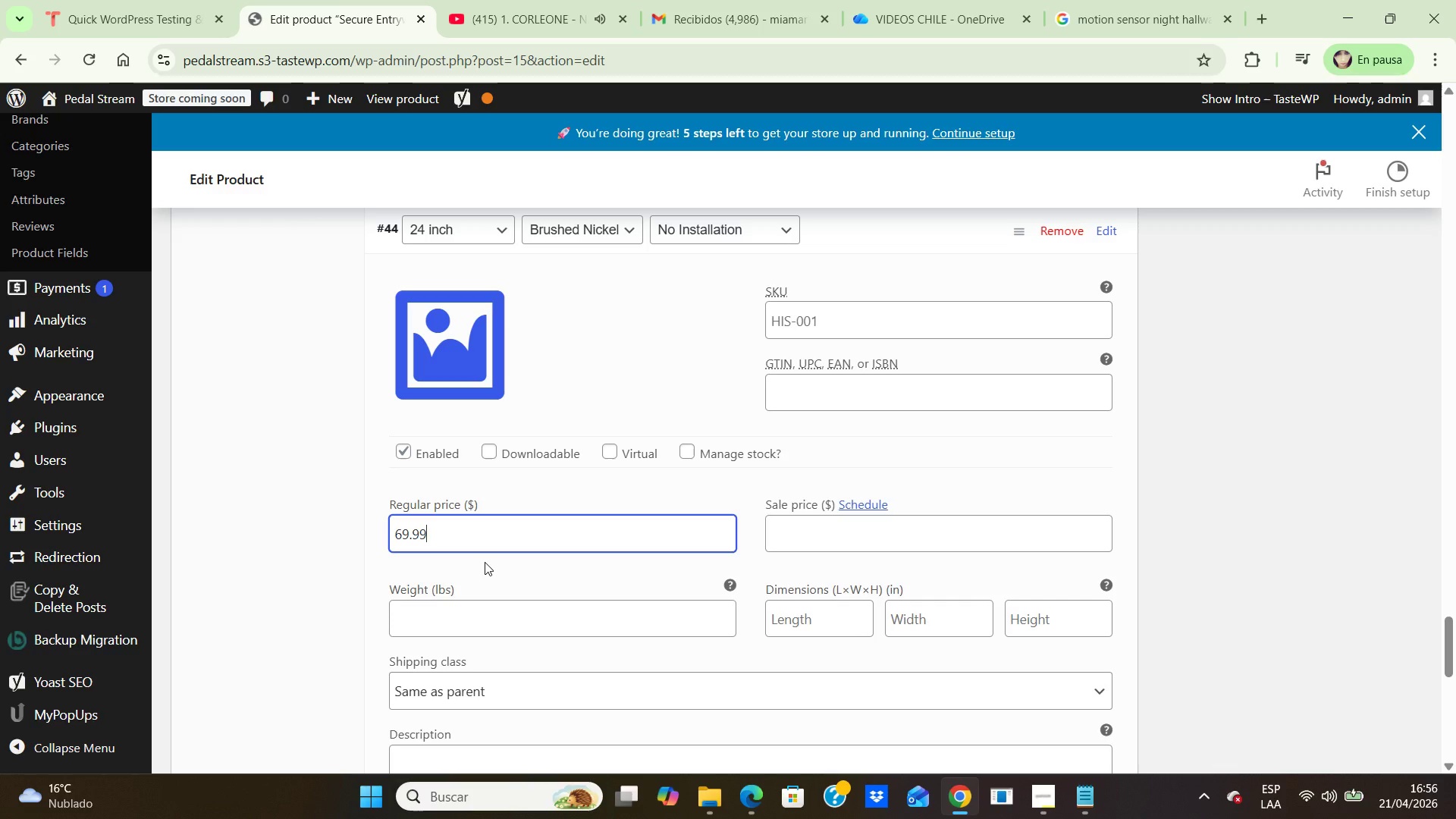 
scroll: coordinate [485, 562], scroll_direction: down, amount: 2.0
 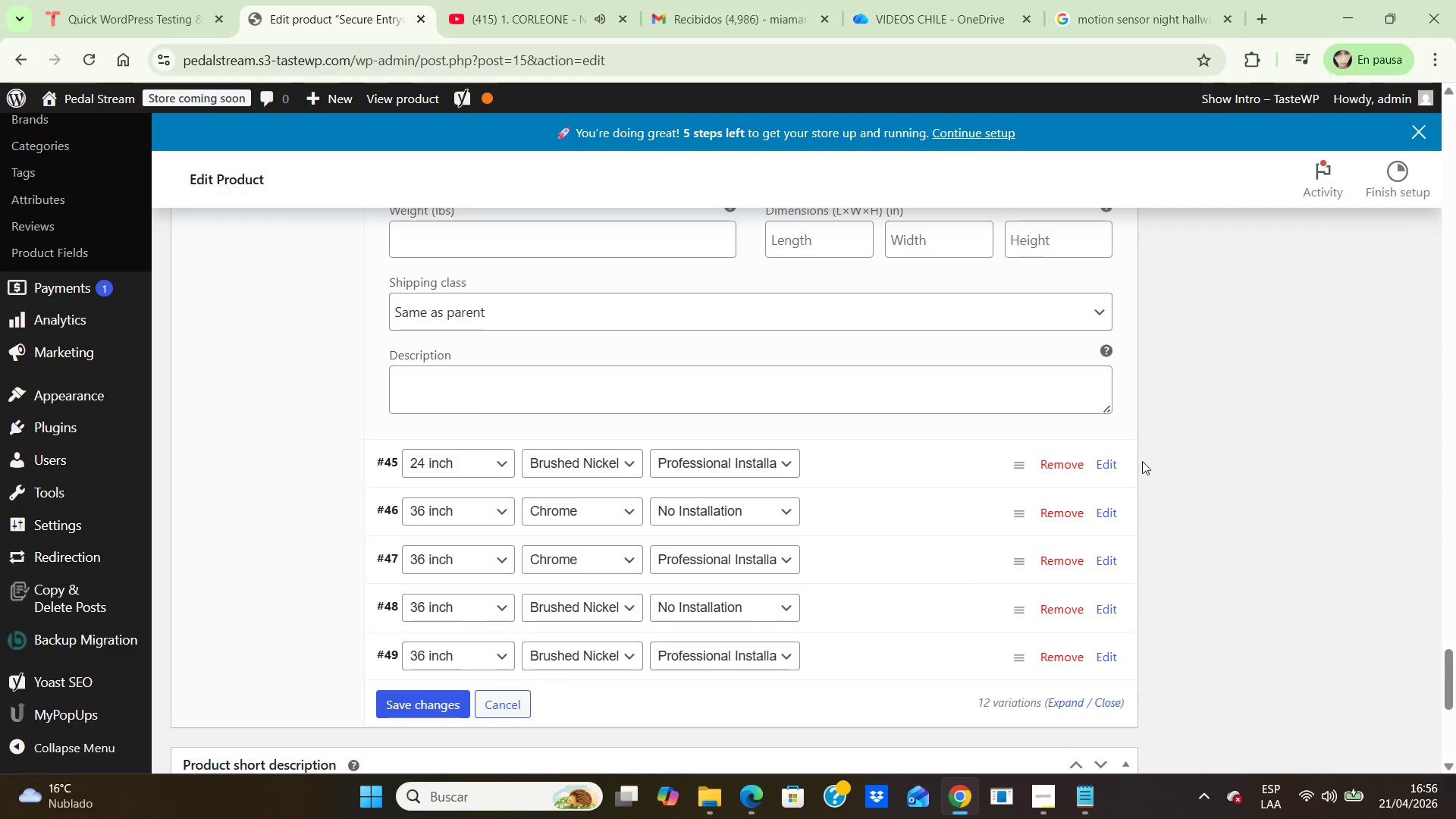 
left_click([1116, 463])
 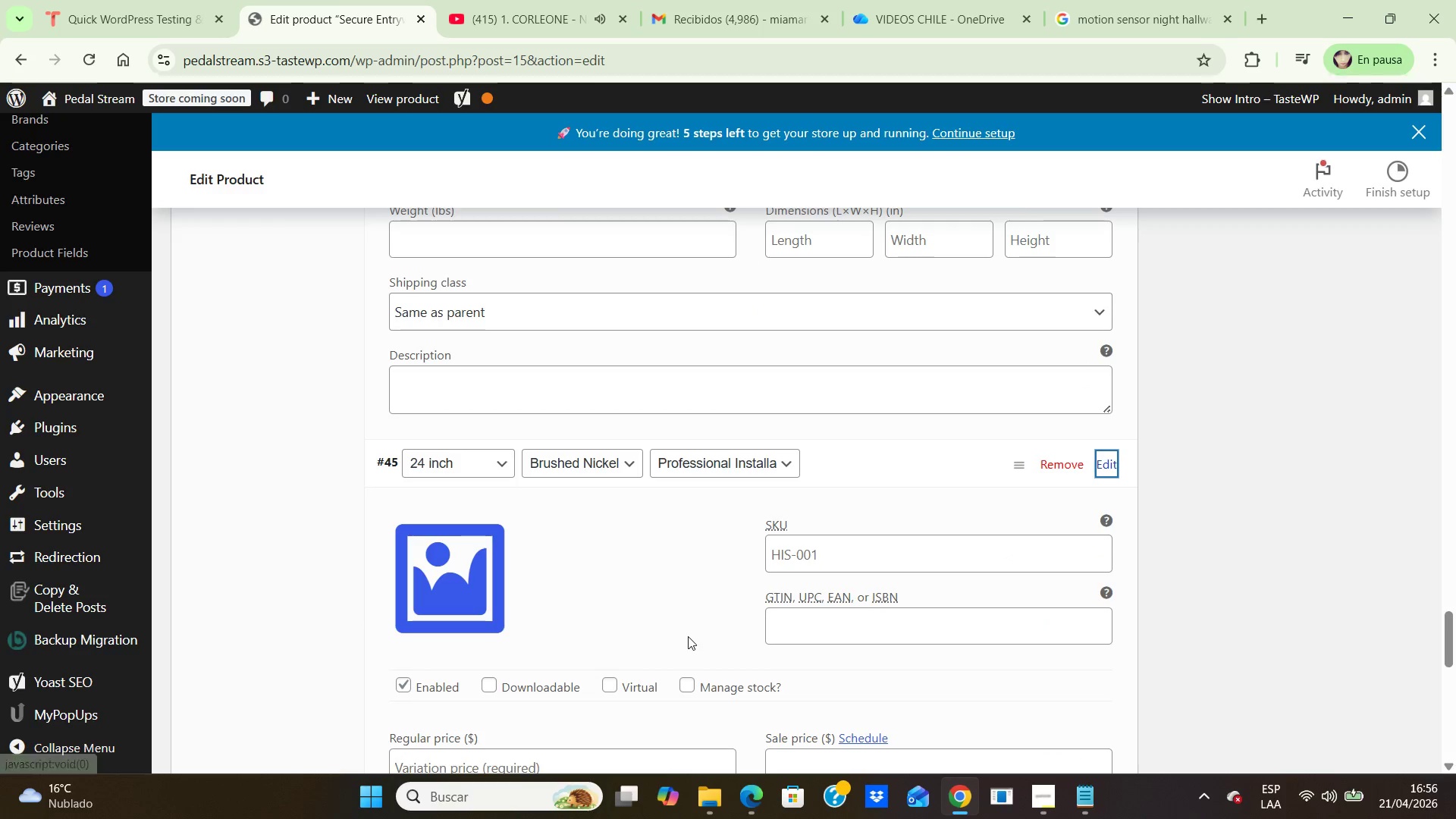 
scroll: coordinate [686, 641], scroll_direction: down, amount: 1.0
 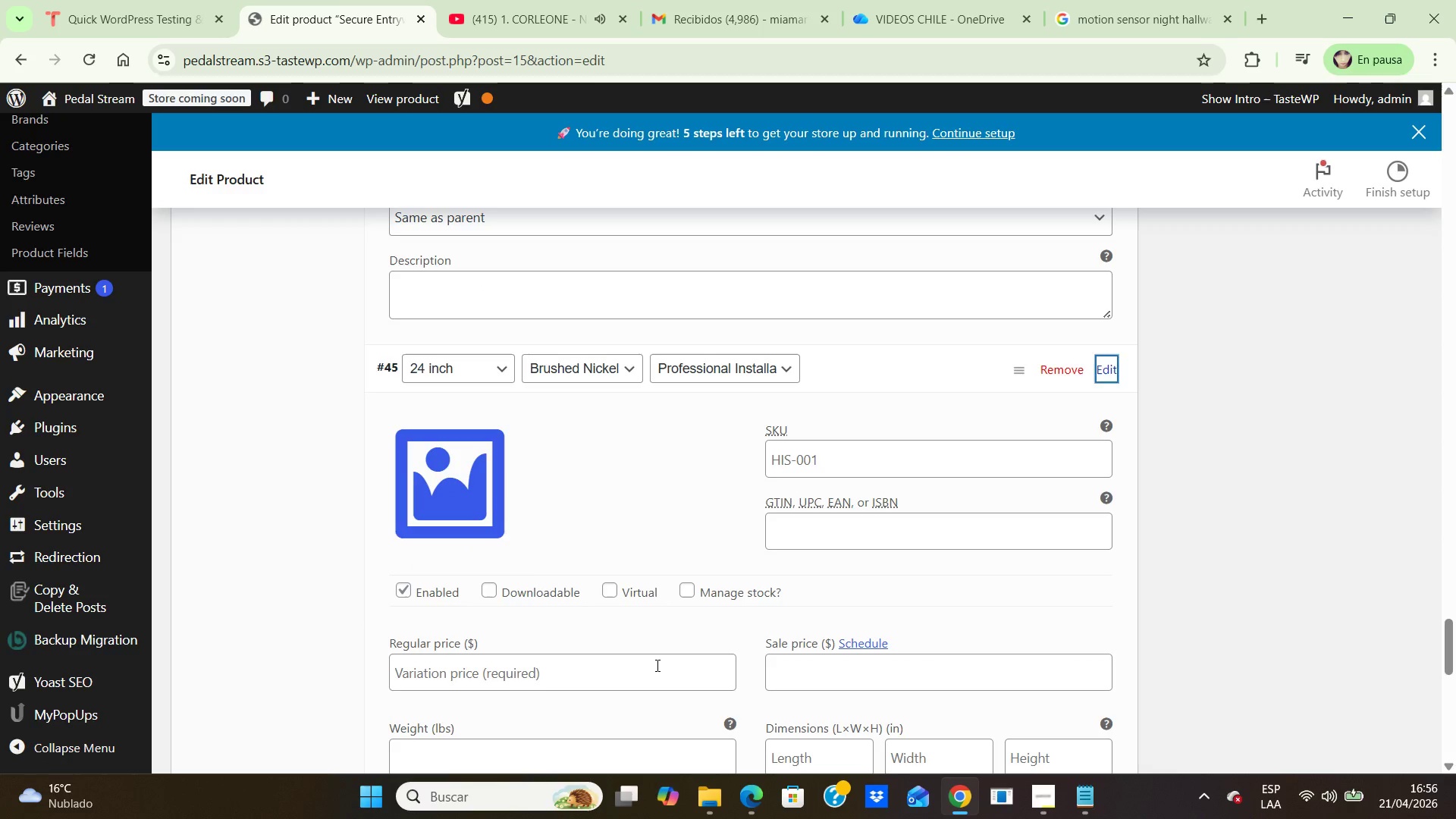 
left_click([656, 665])
 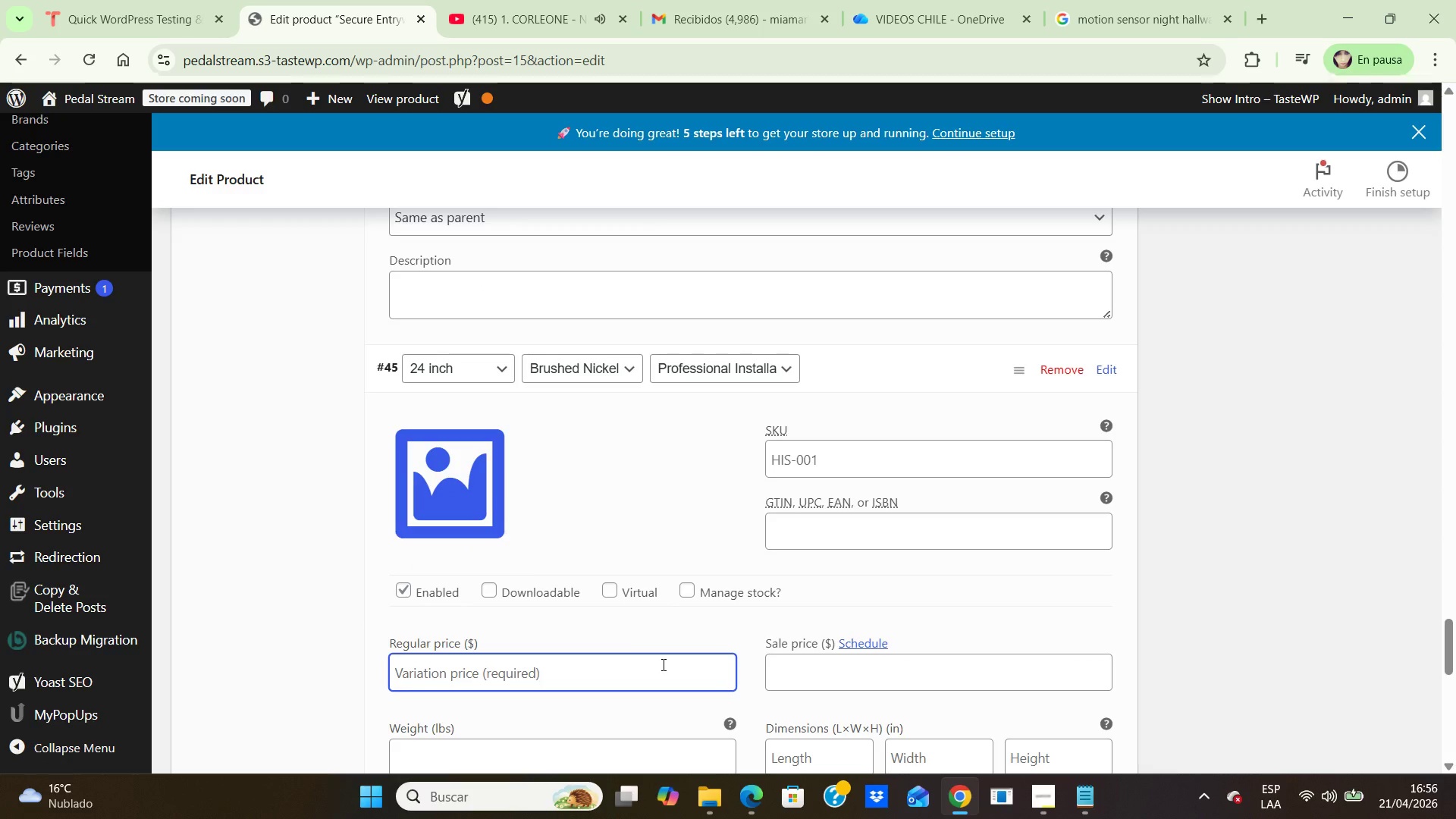 
key(Numpad1)
 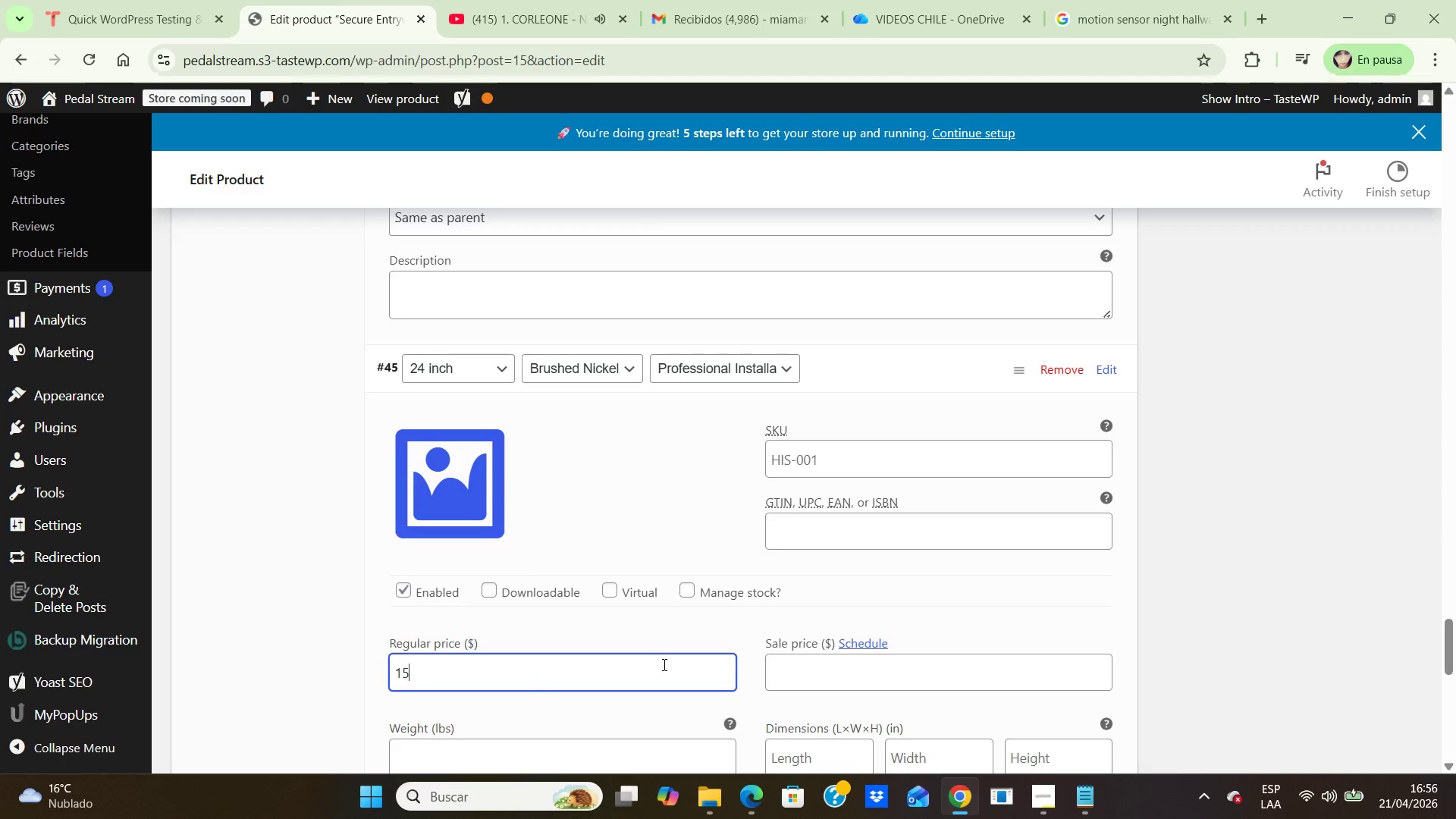 
key(Numpad5)
 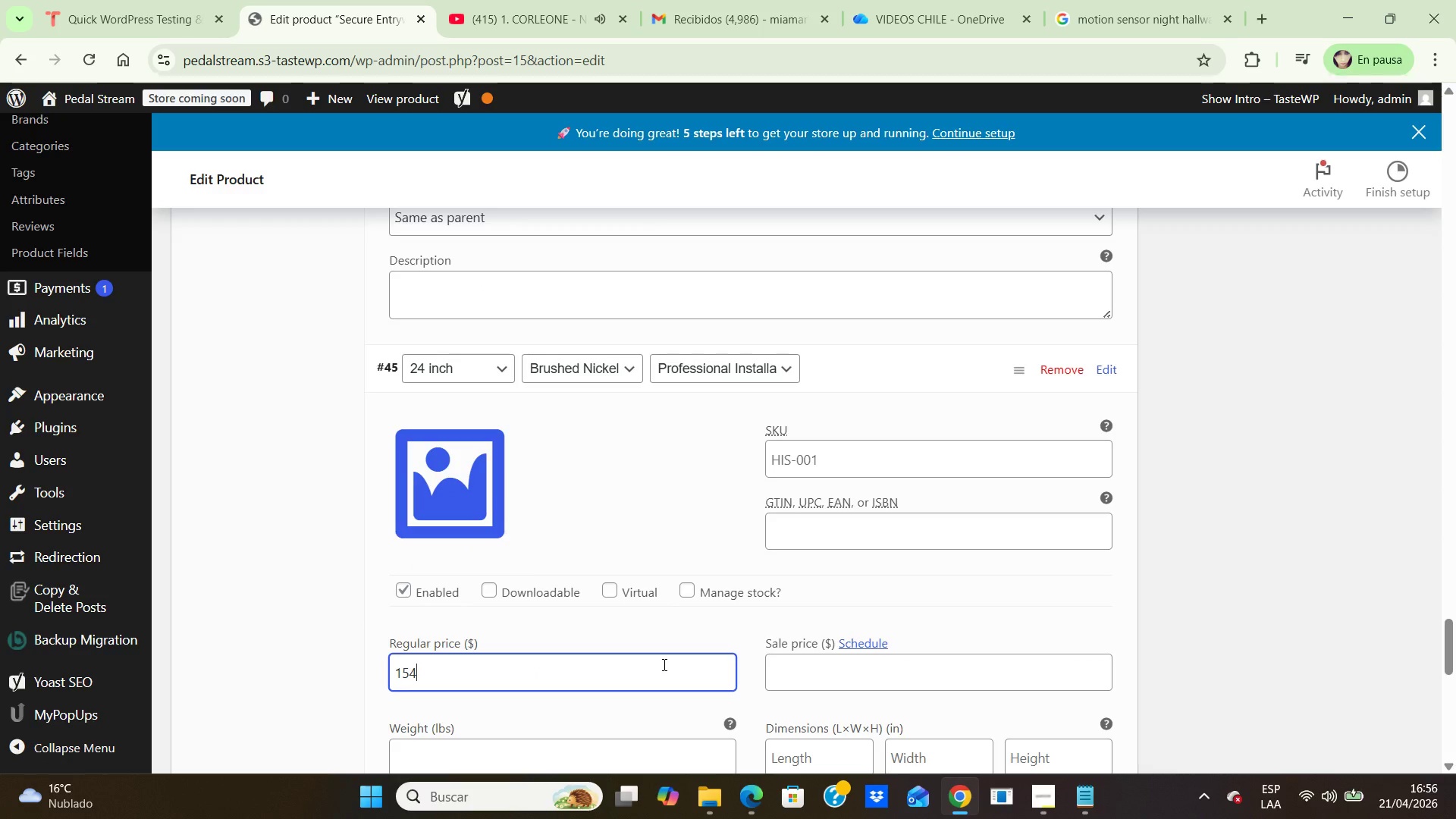 
key(Numpad4)
 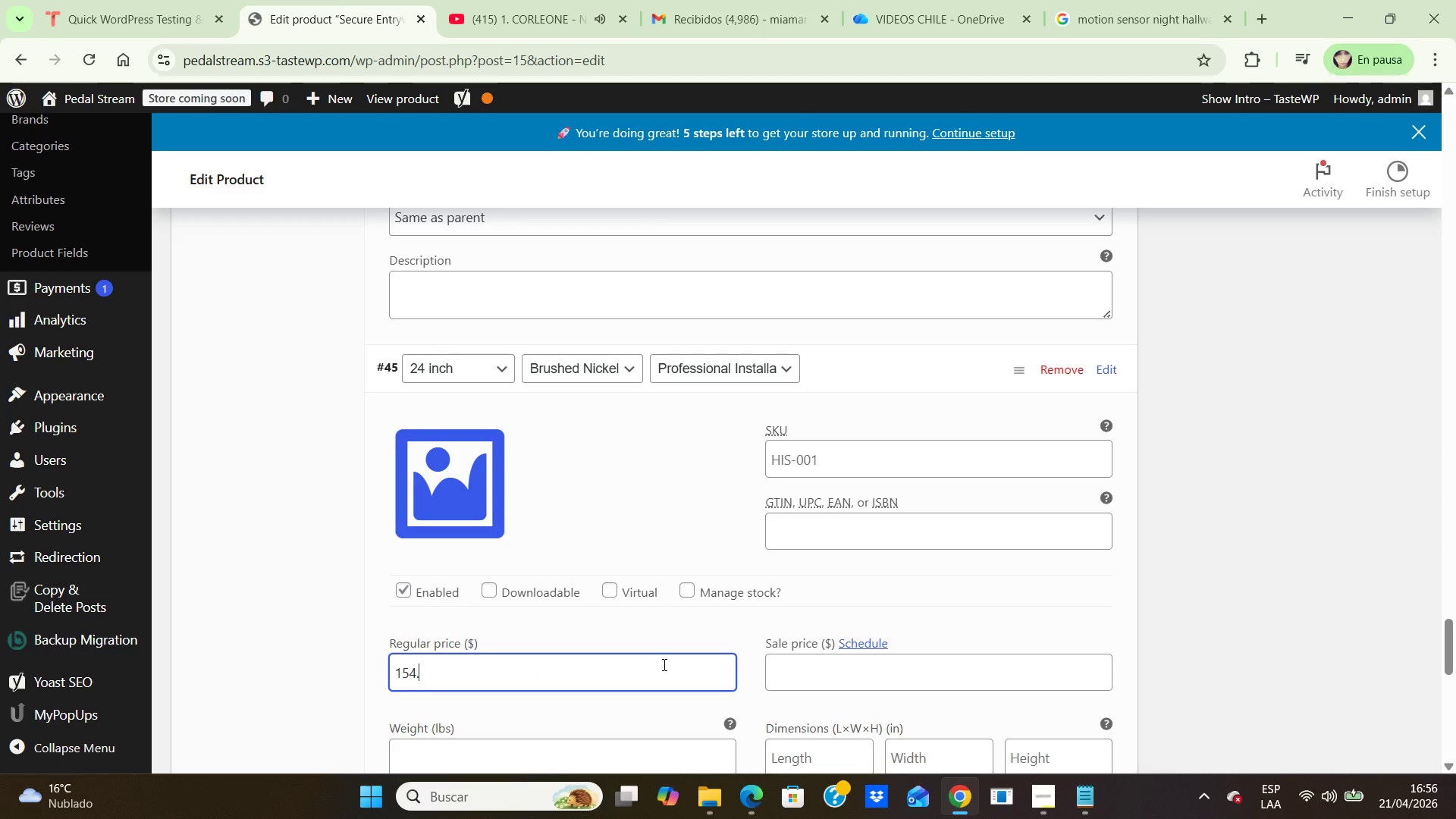 
key(NumpadDecimal)
 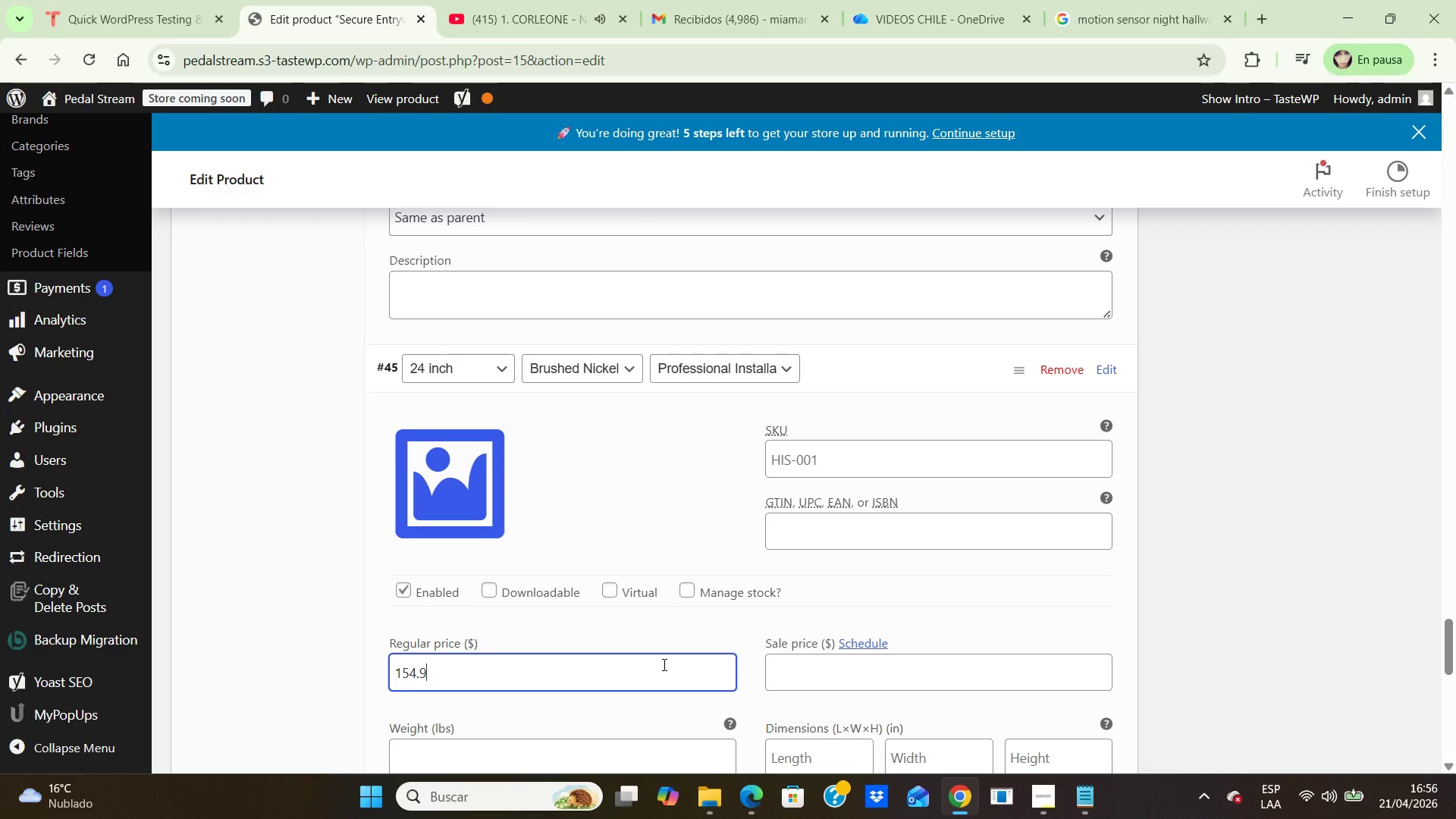 
key(Numpad9)
 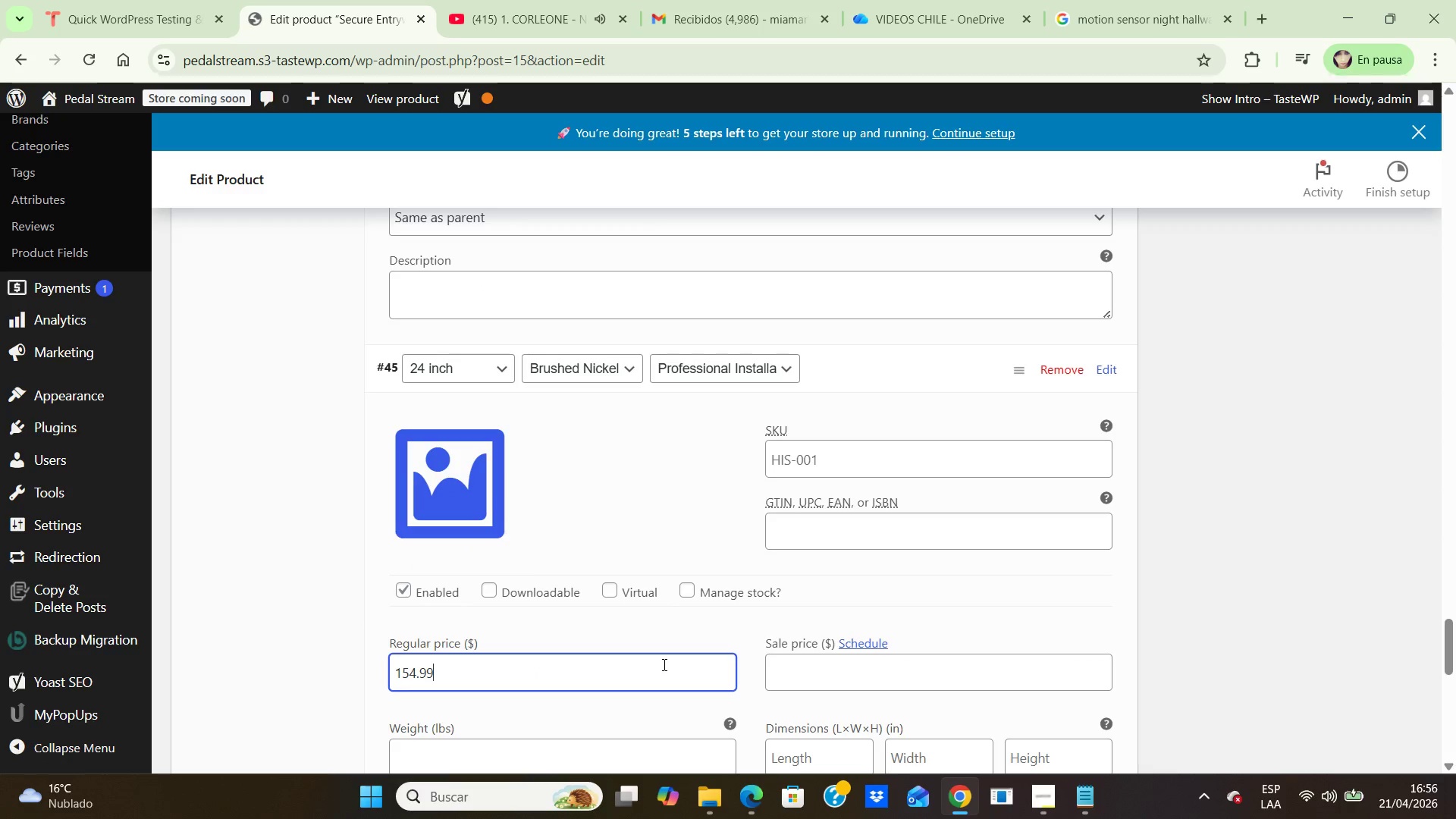 
key(Numpad9)
 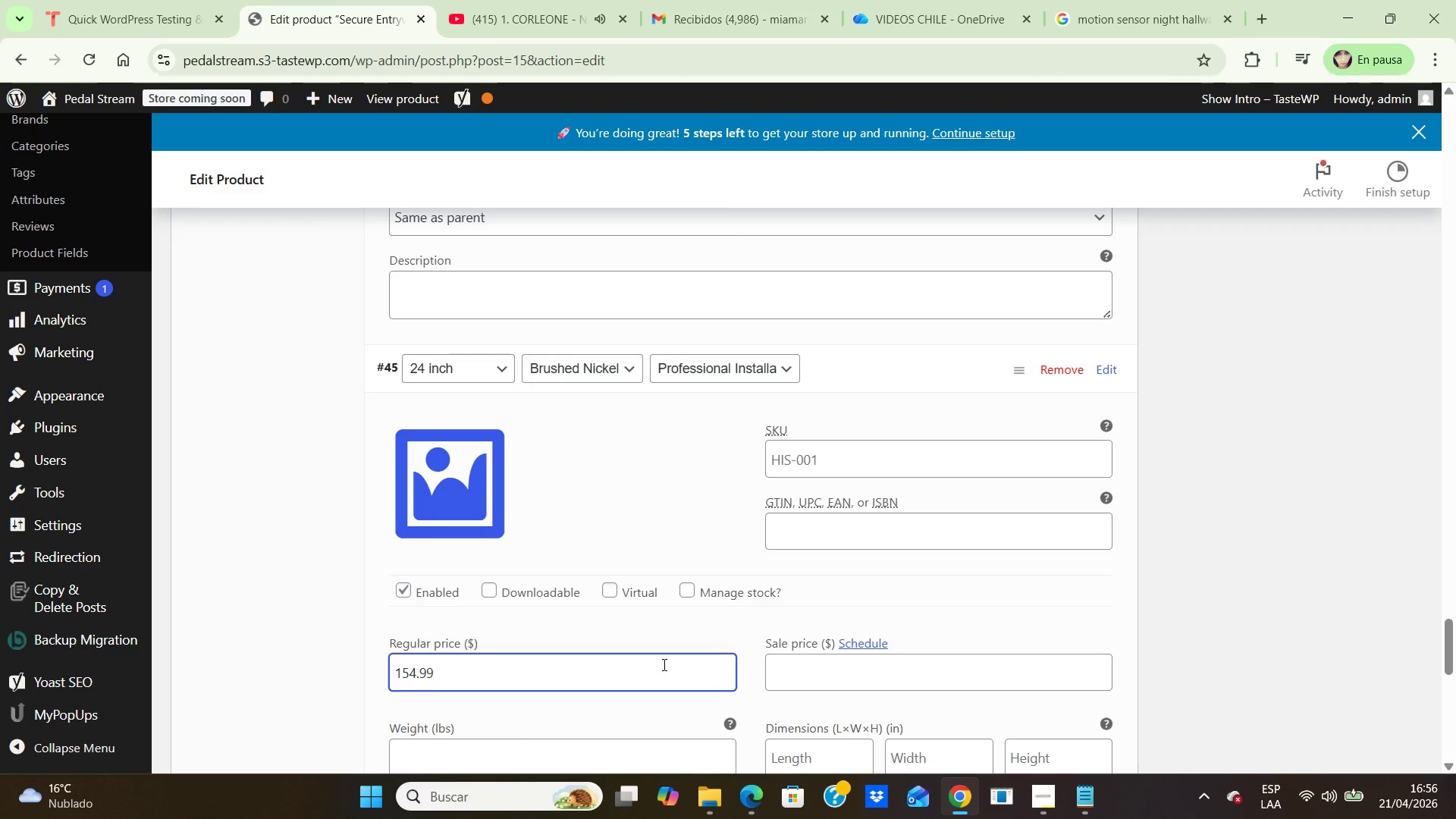 
scroll: coordinate [671, 667], scroll_direction: down, amount: 6.0
 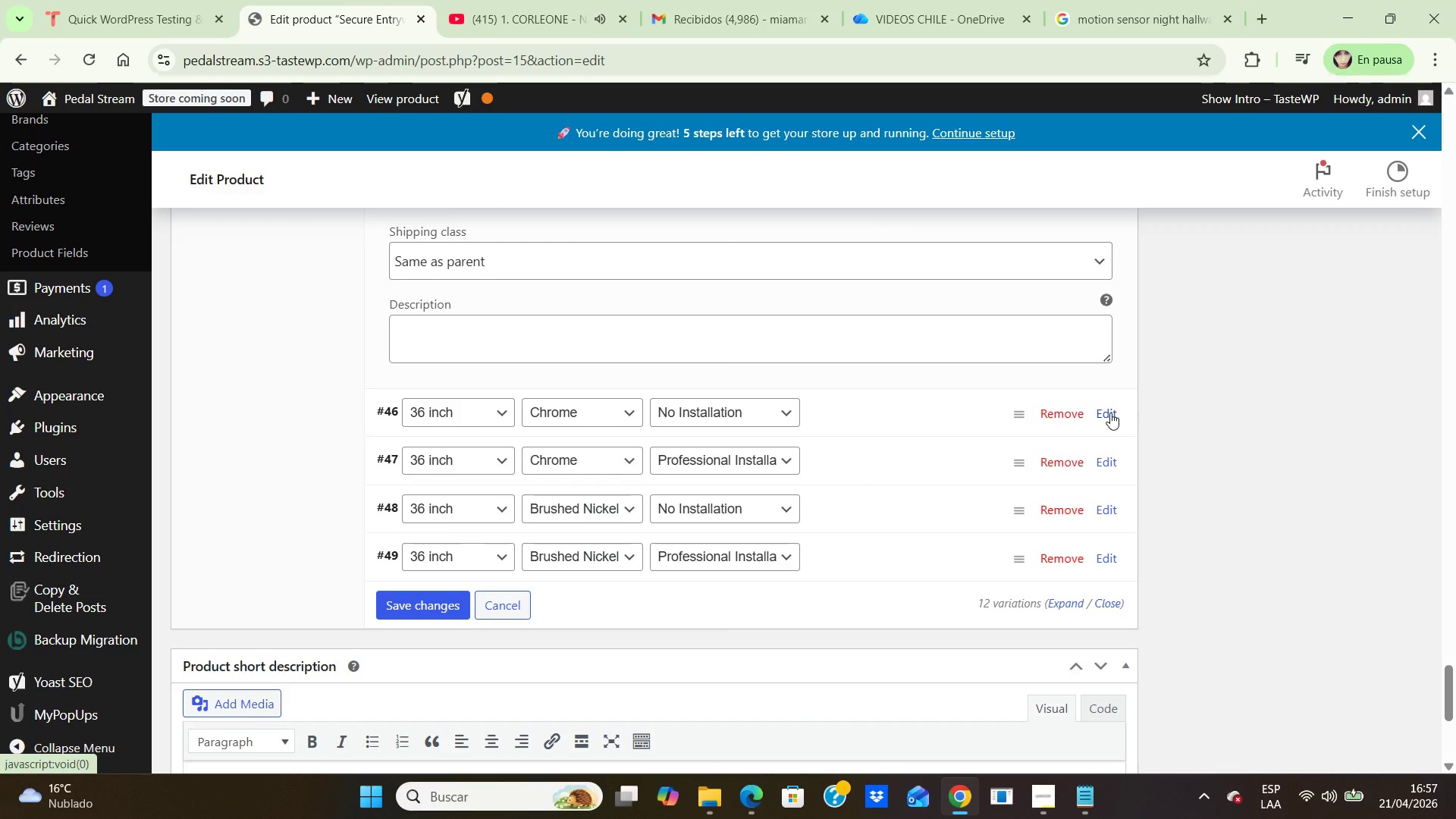 
left_click([1110, 413])
 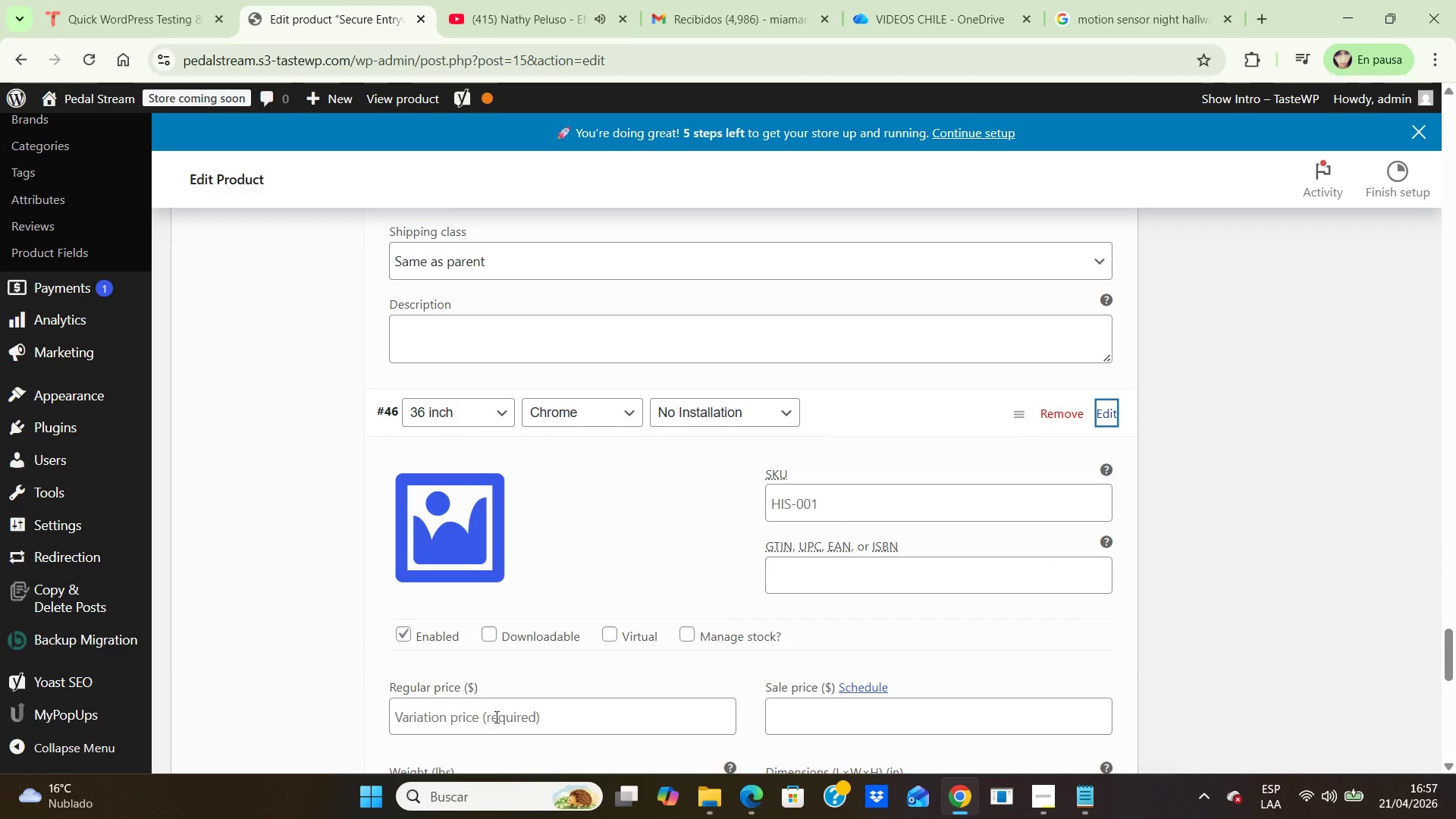 
scroll: coordinate [495, 717], scroll_direction: down, amount: 1.0
 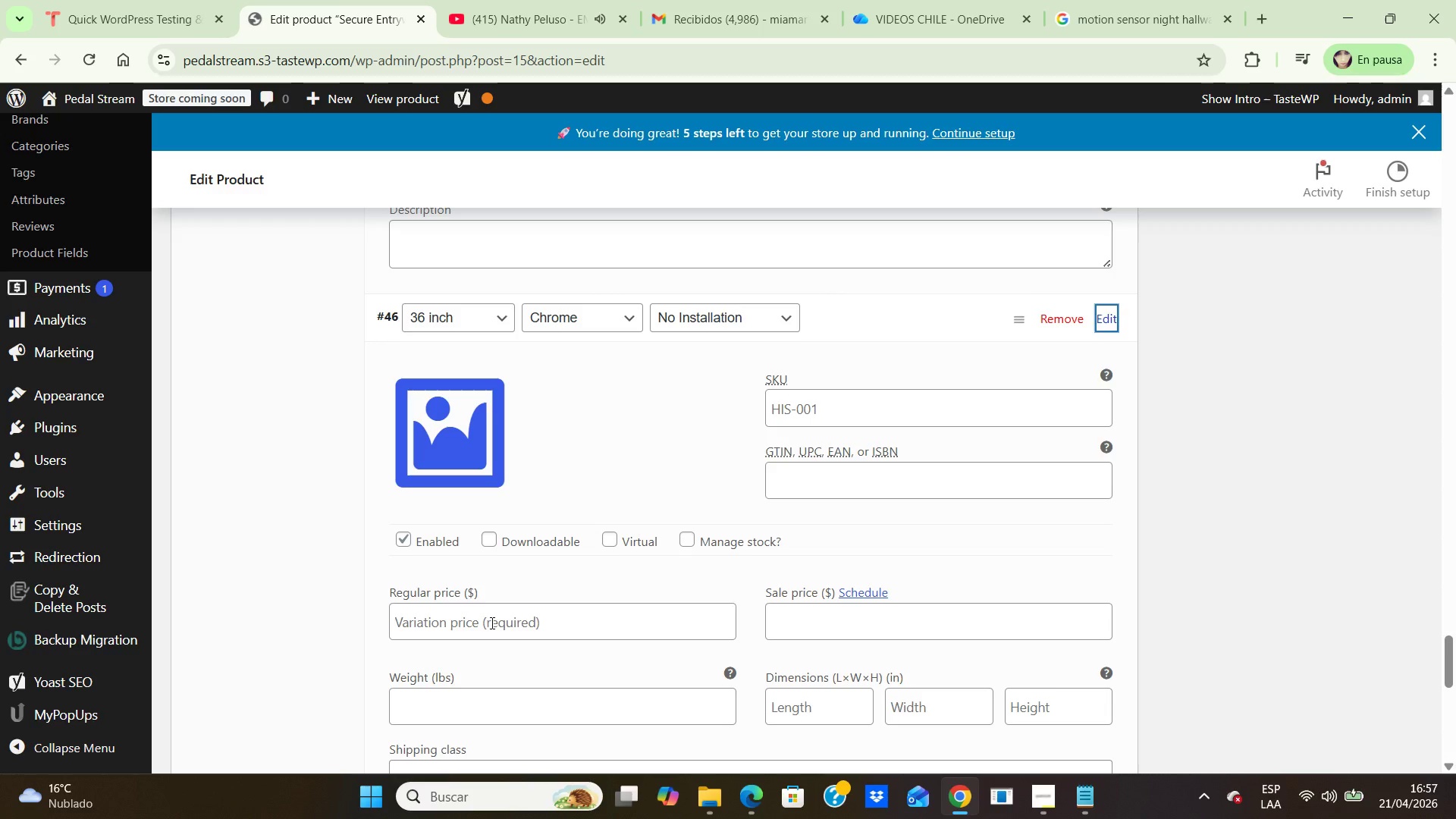 
left_click([491, 623])
 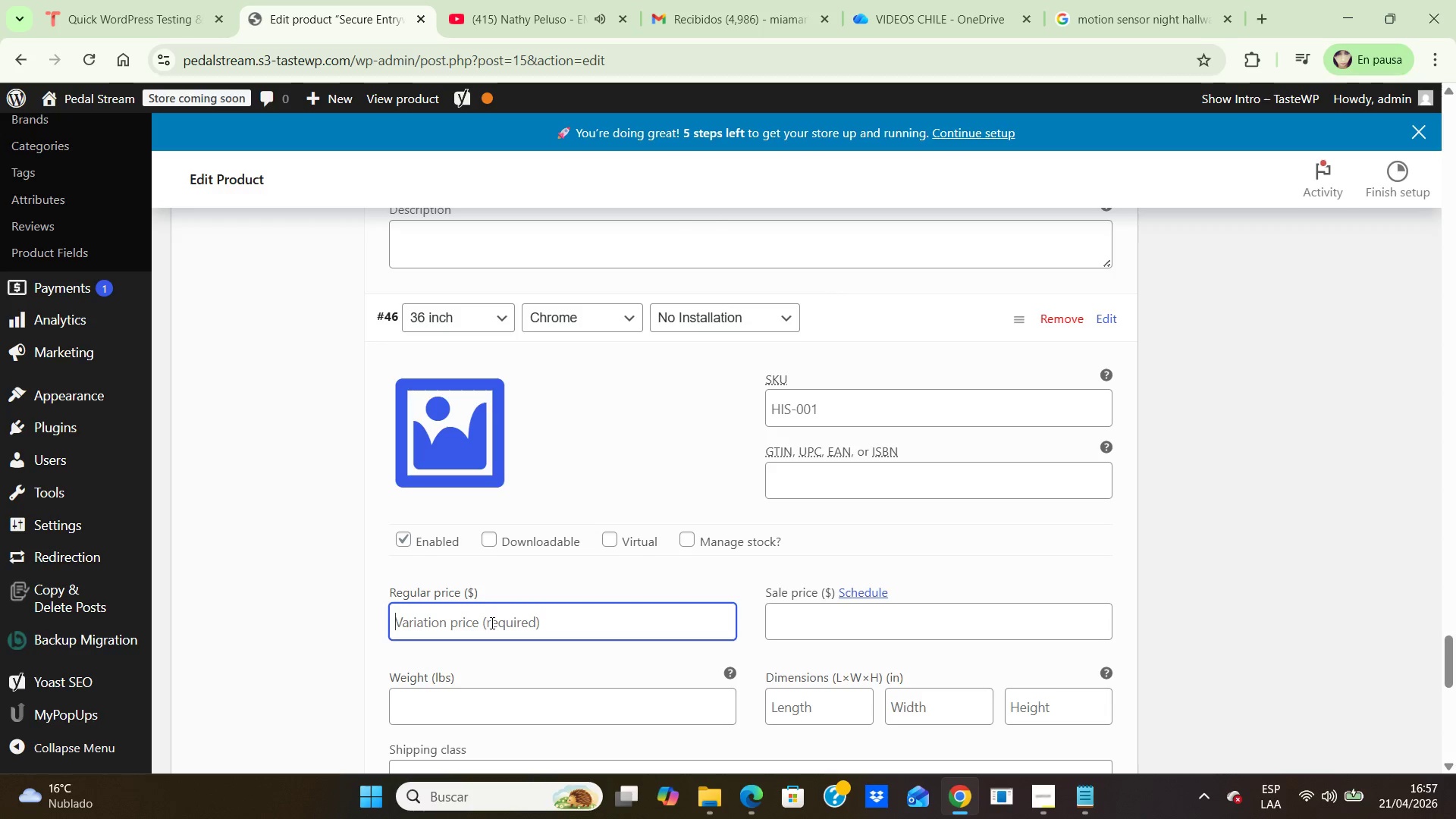 
wait(6.0)
 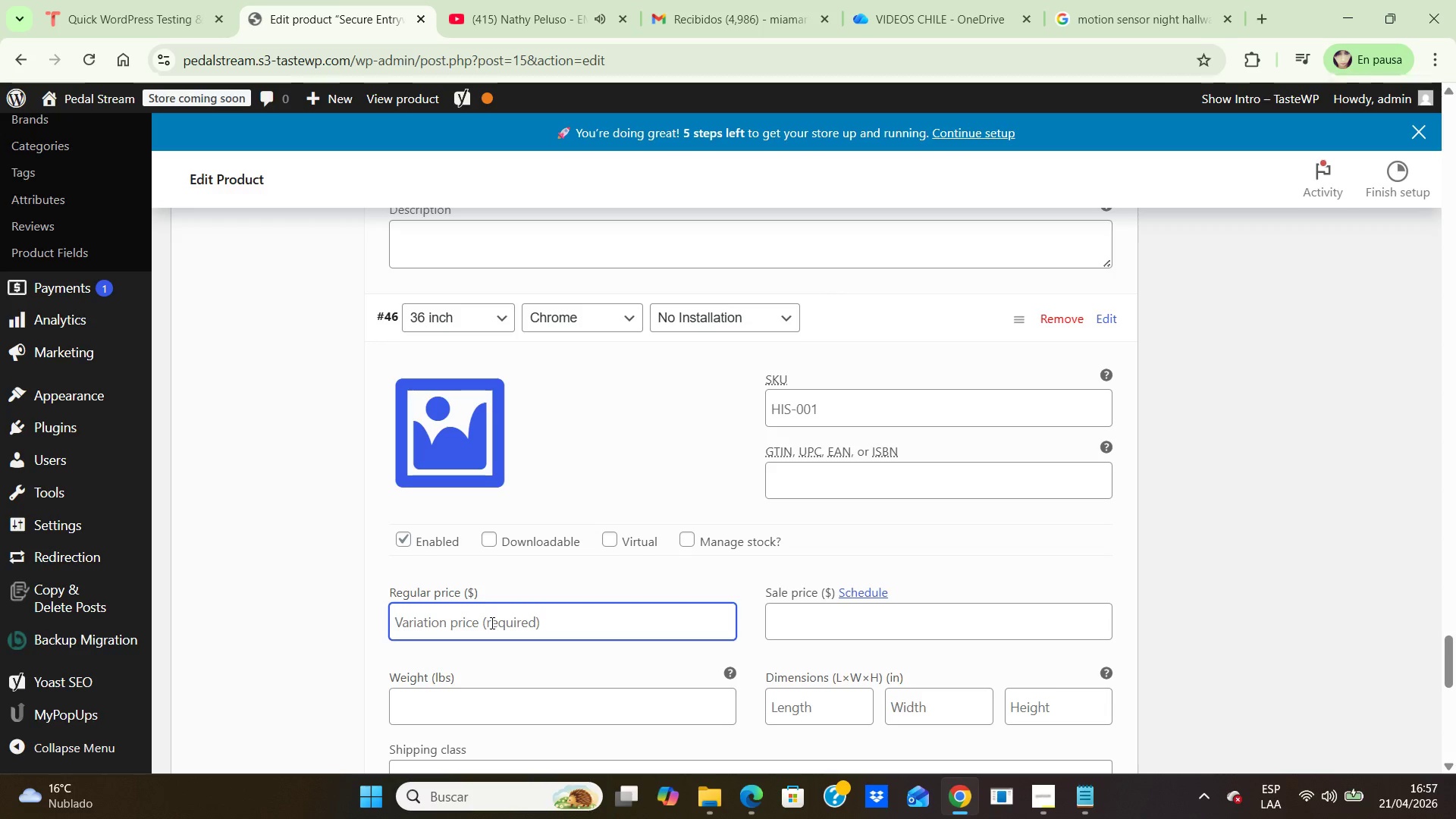 
scroll: coordinate [570, 555], scroll_direction: up, amount: 4.0
 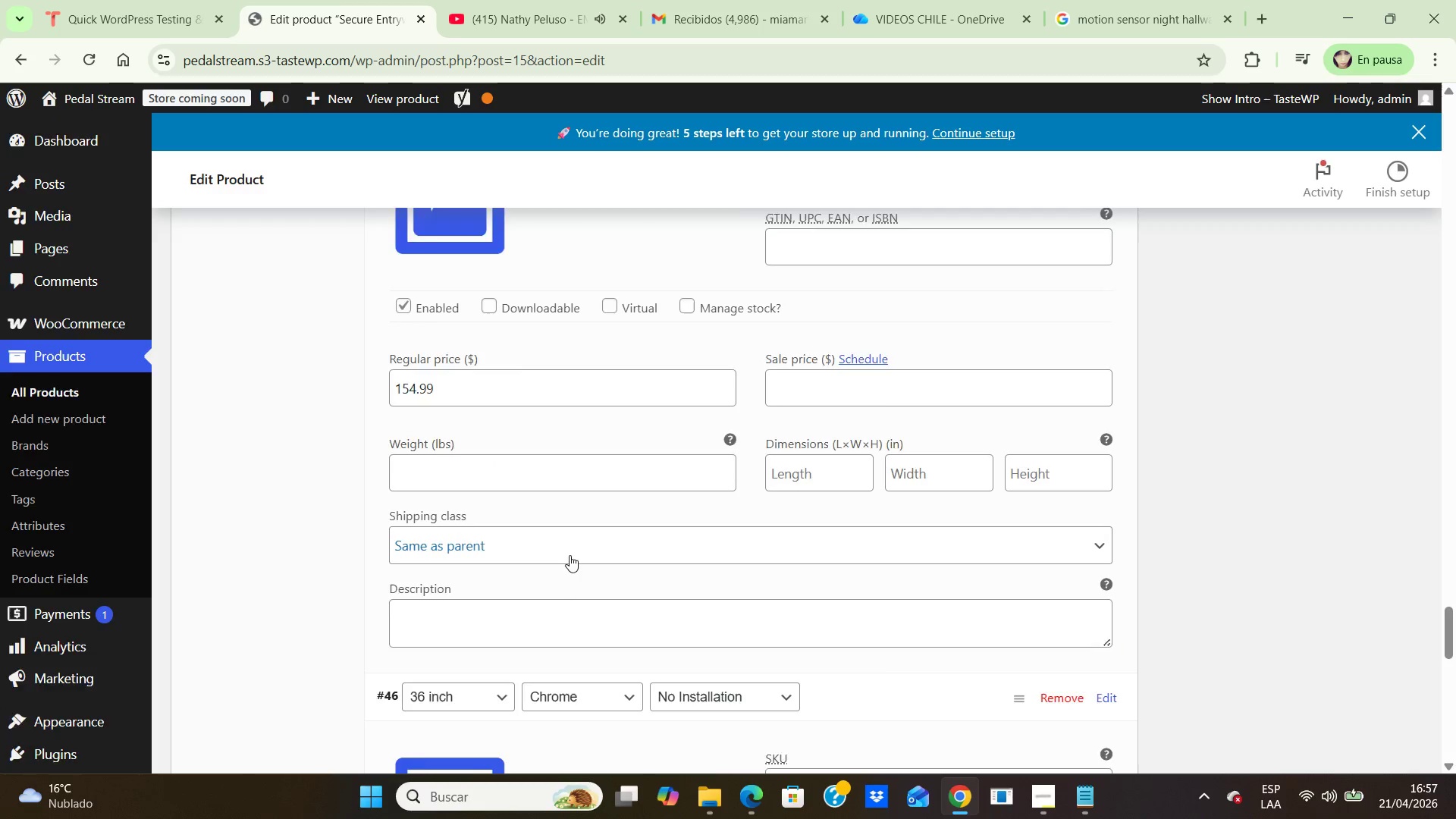 
scroll: coordinate [570, 554], scroll_direction: down, amount: 5.0
 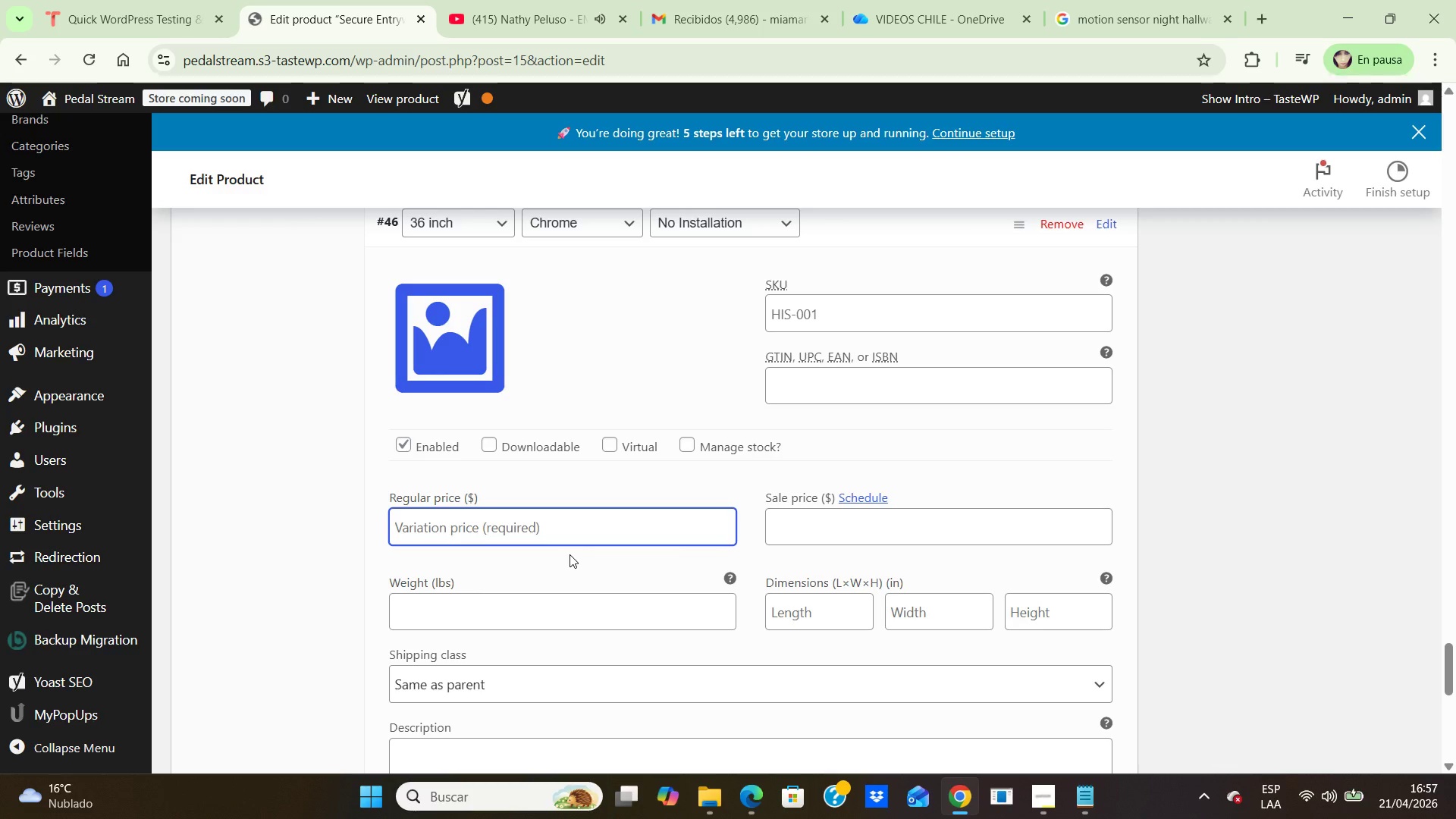 
wait(9.64)
 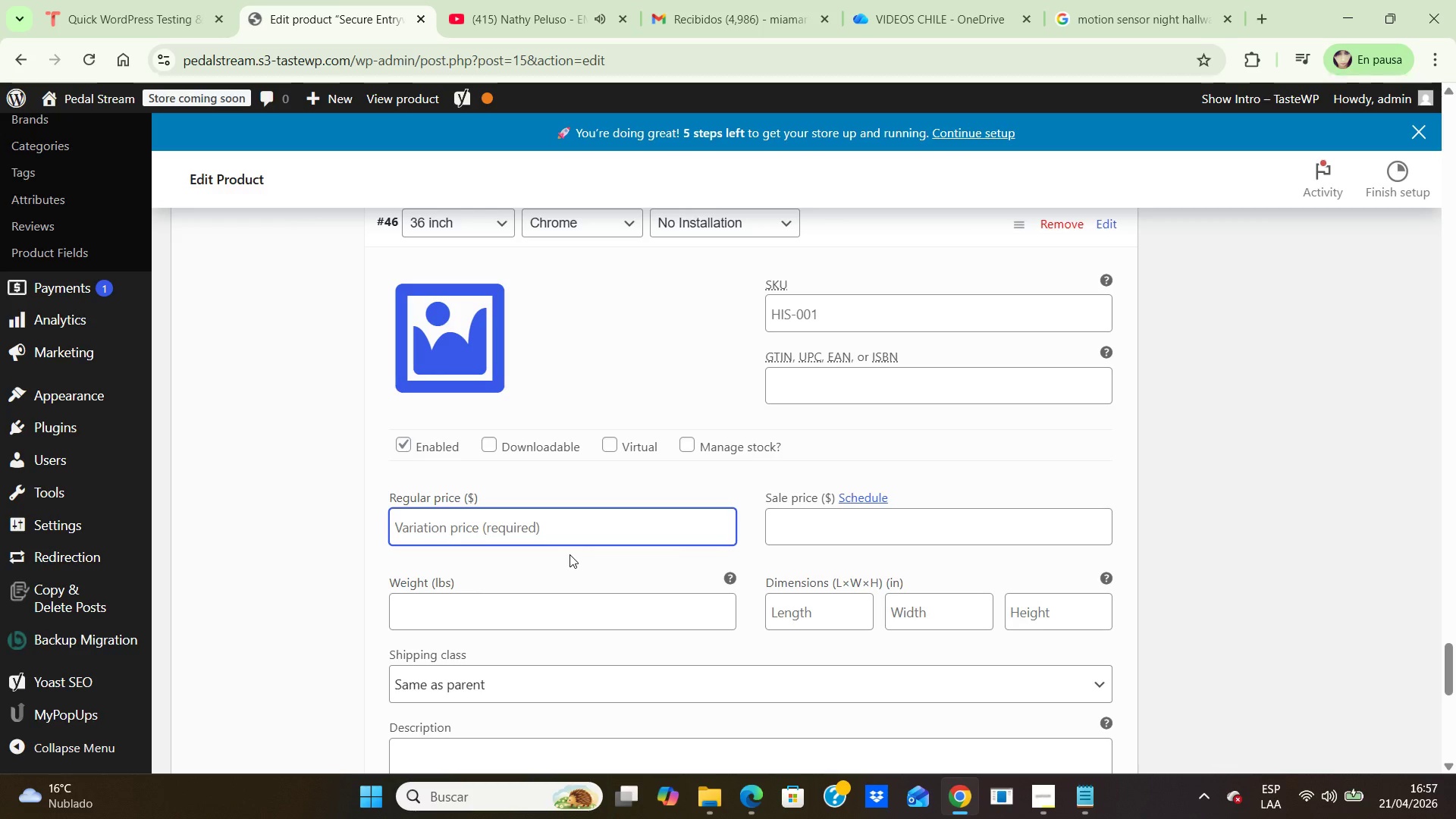 
scroll: coordinate [499, 224], scroll_direction: up, amount: 5.0
 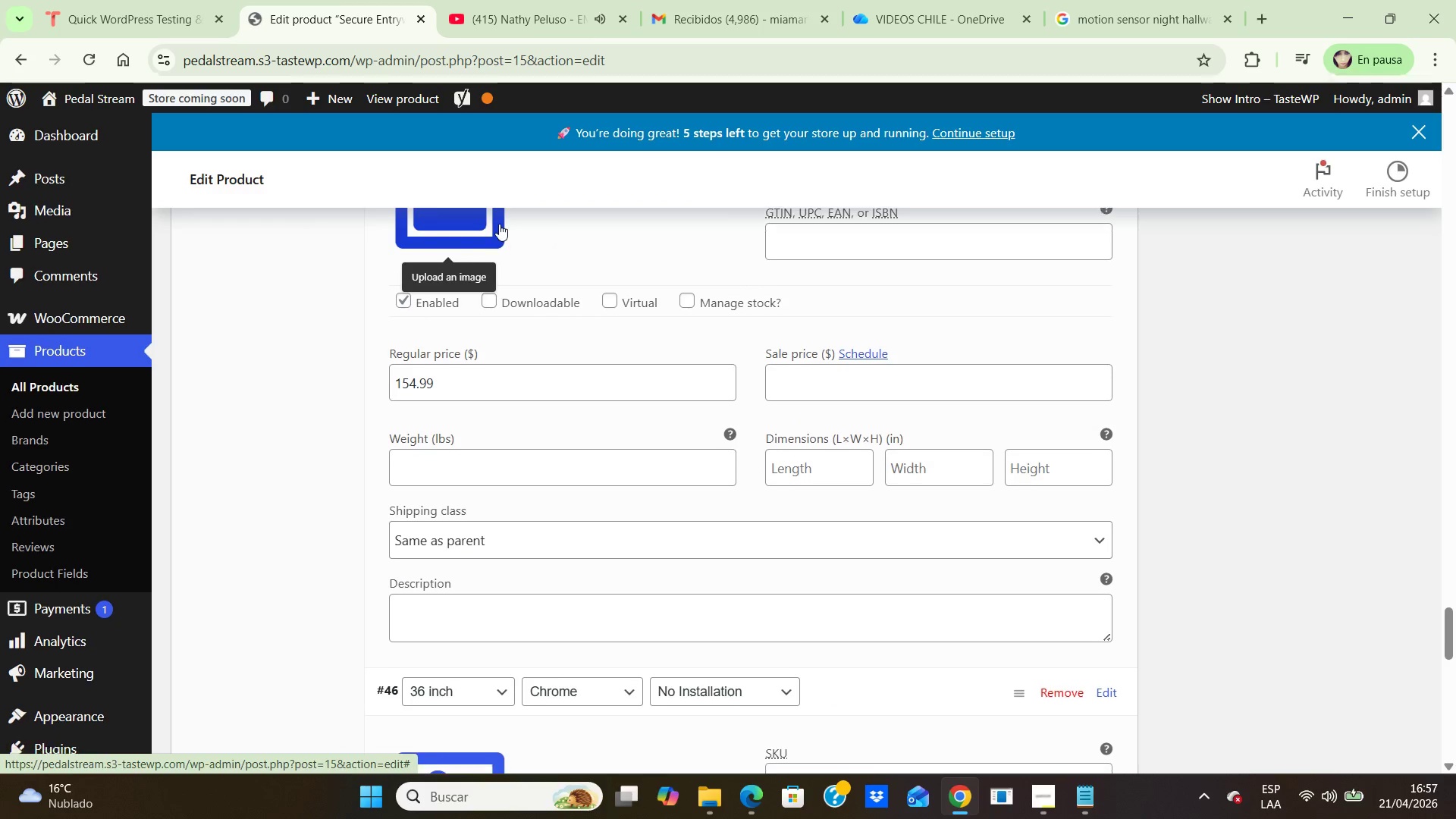 
scroll: coordinate [526, 285], scroll_direction: down, amount: 5.0
 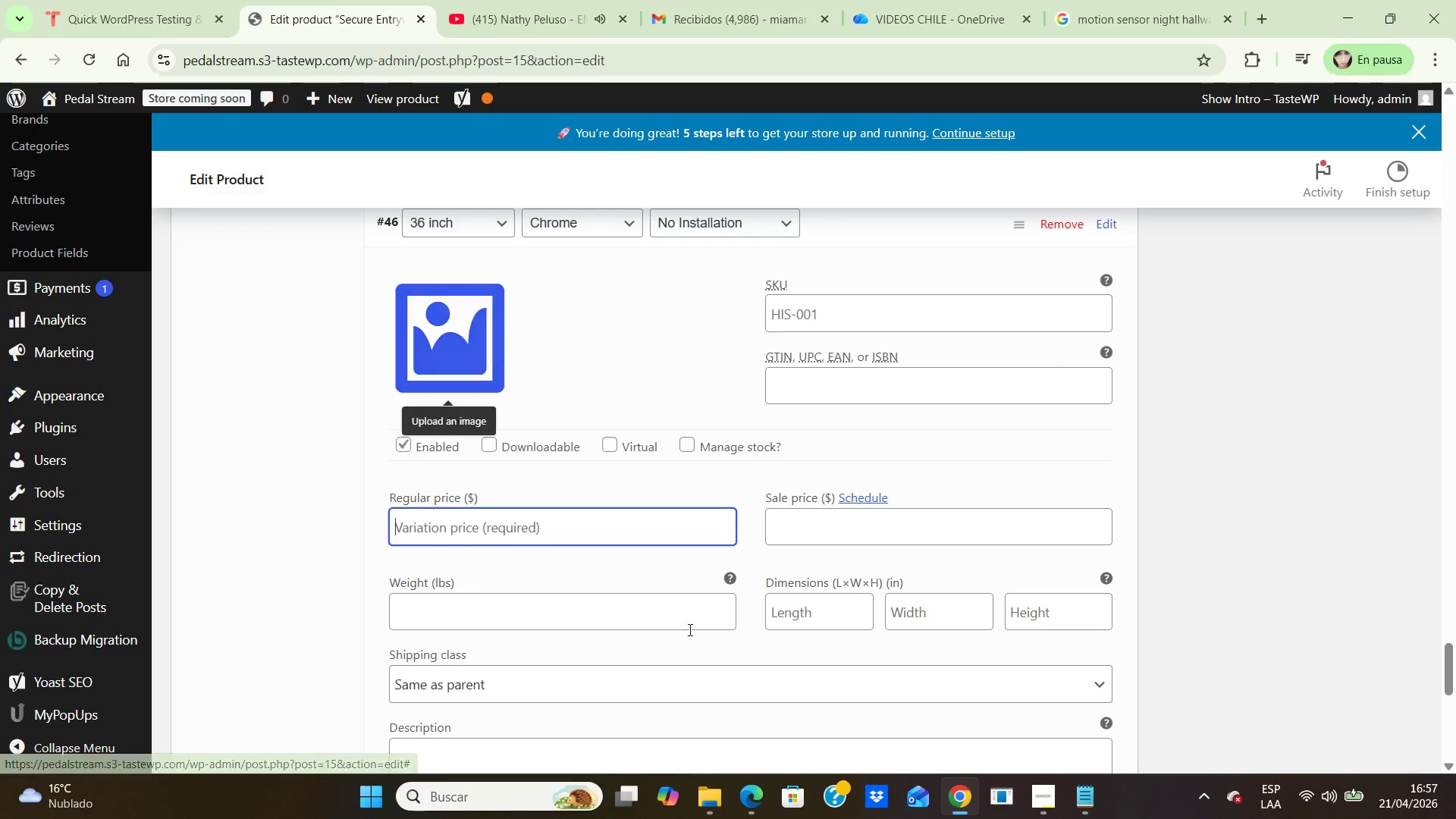 
key(Numpad7)
 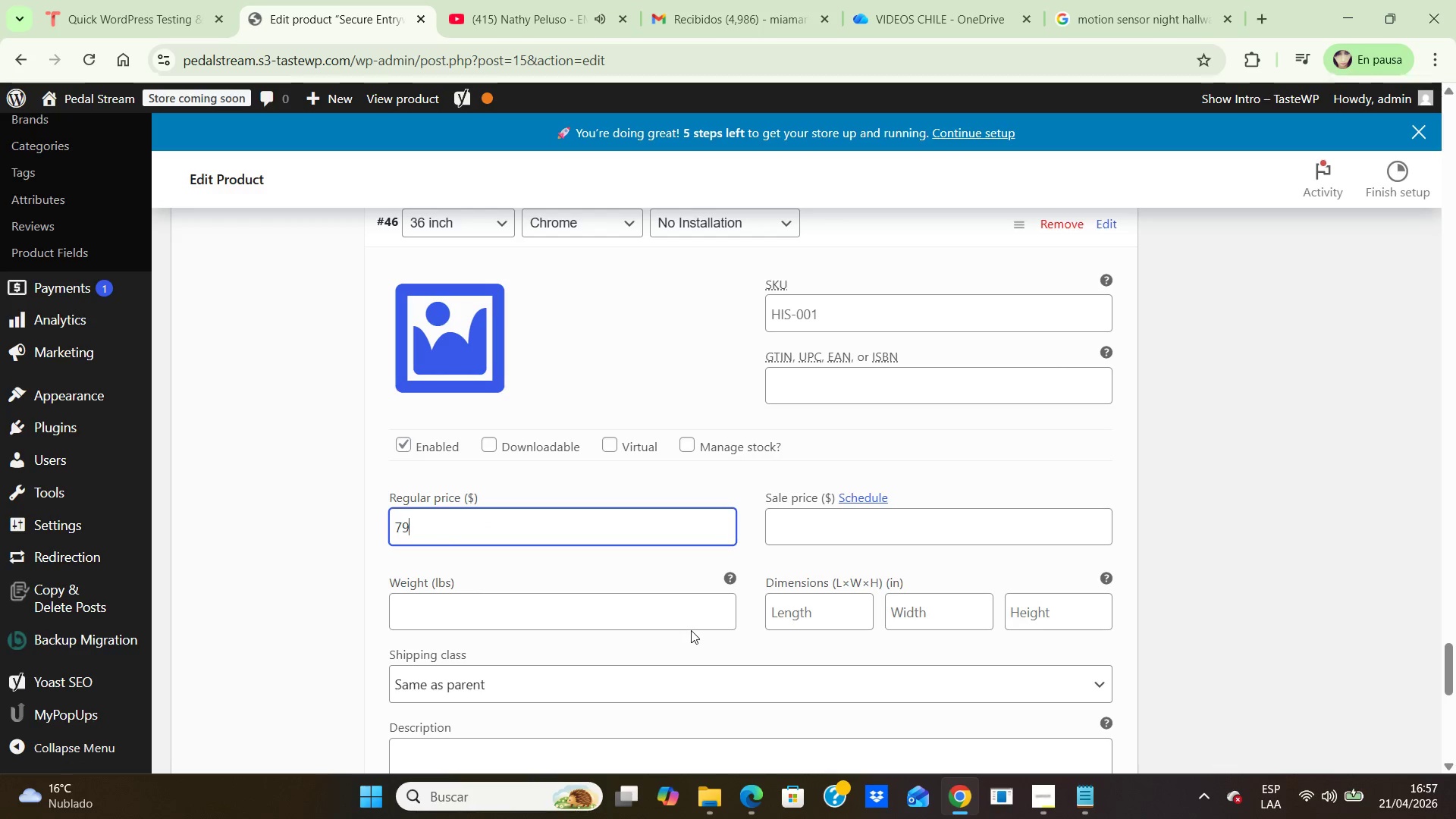 
key(Numpad9)
 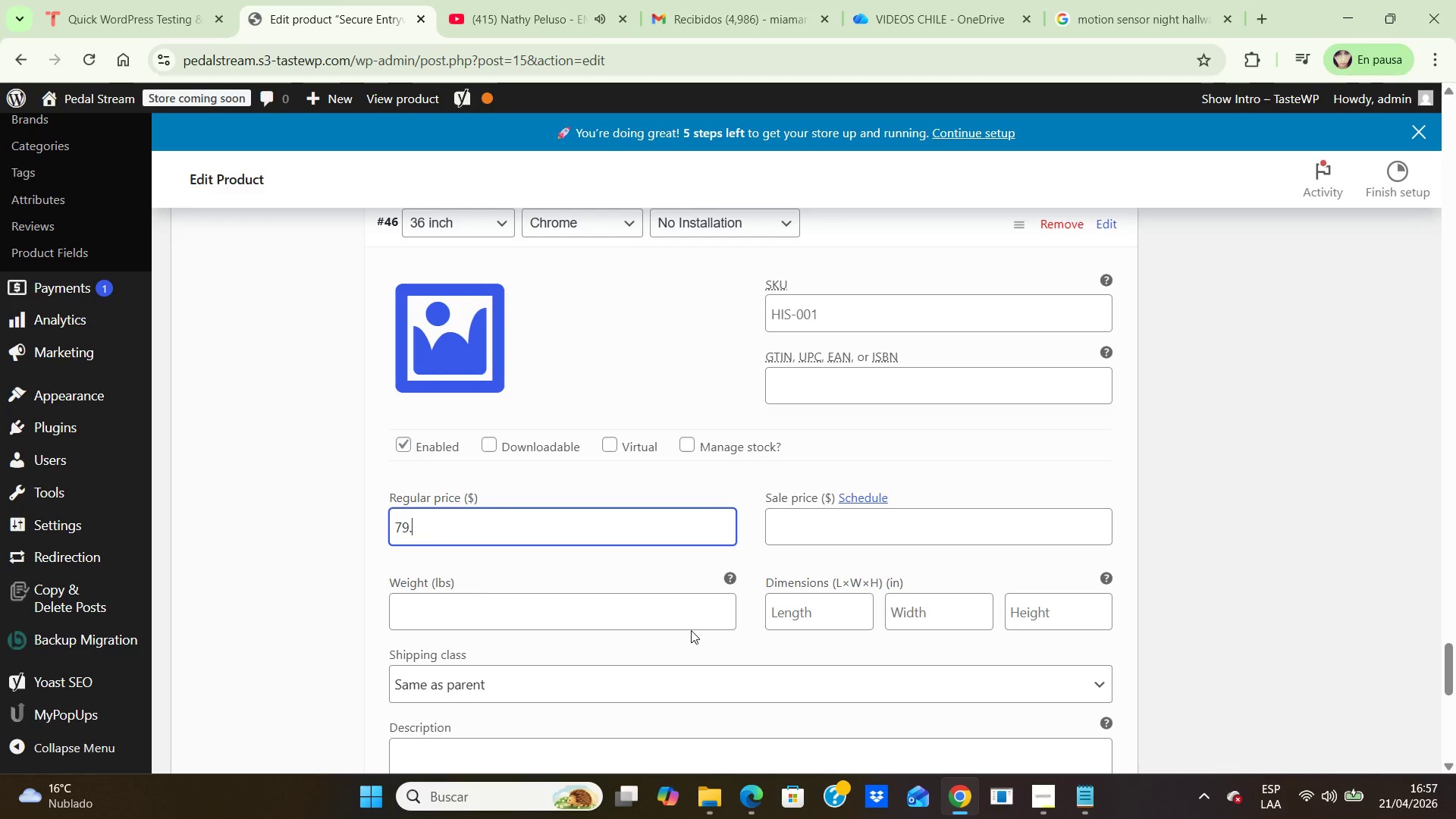 
key(NumpadDecimal)
 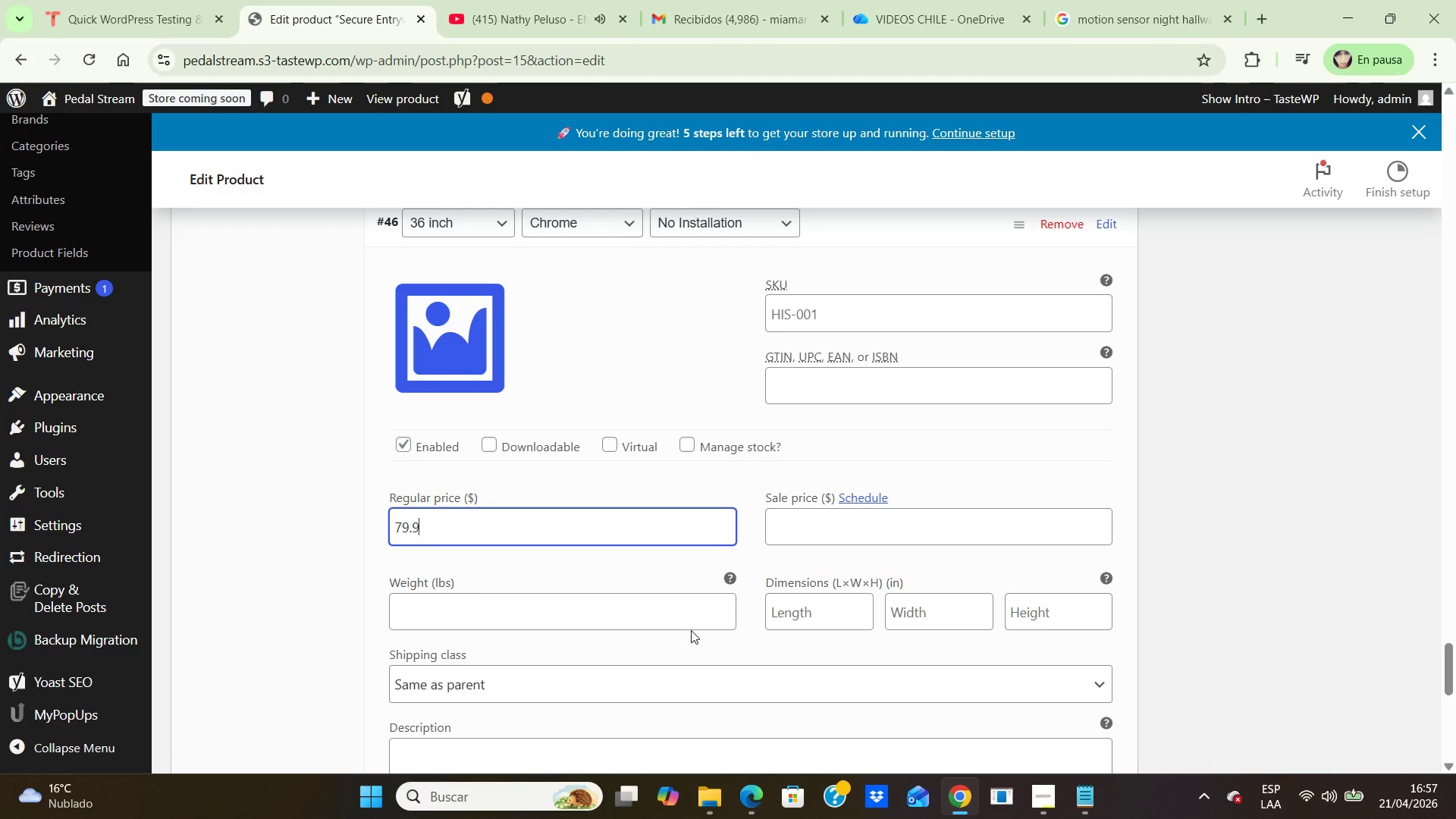 
key(Numpad9)
 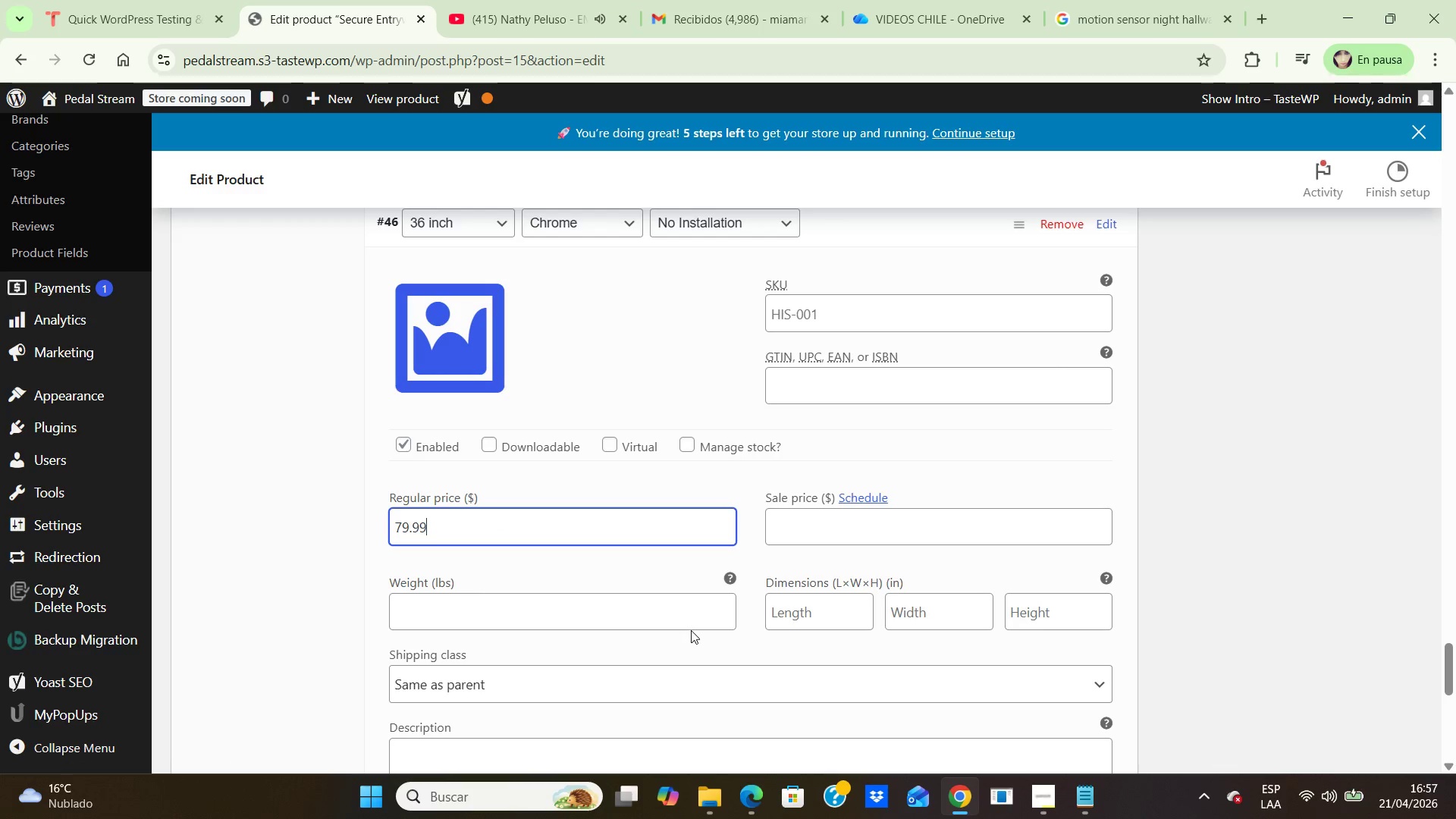 
key(Numpad9)
 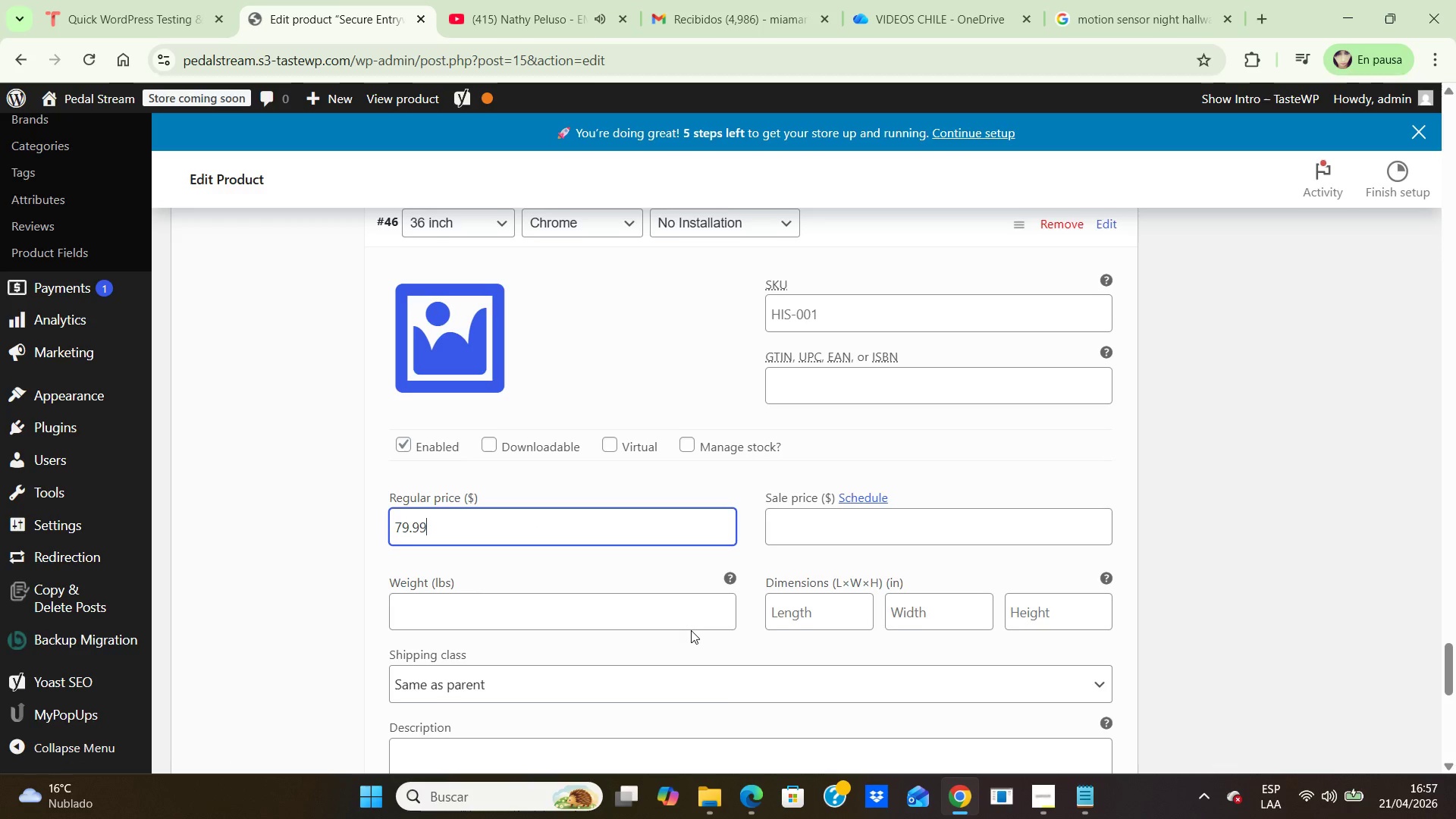 
scroll: coordinate [691, 630], scroll_direction: down, amount: 2.0
 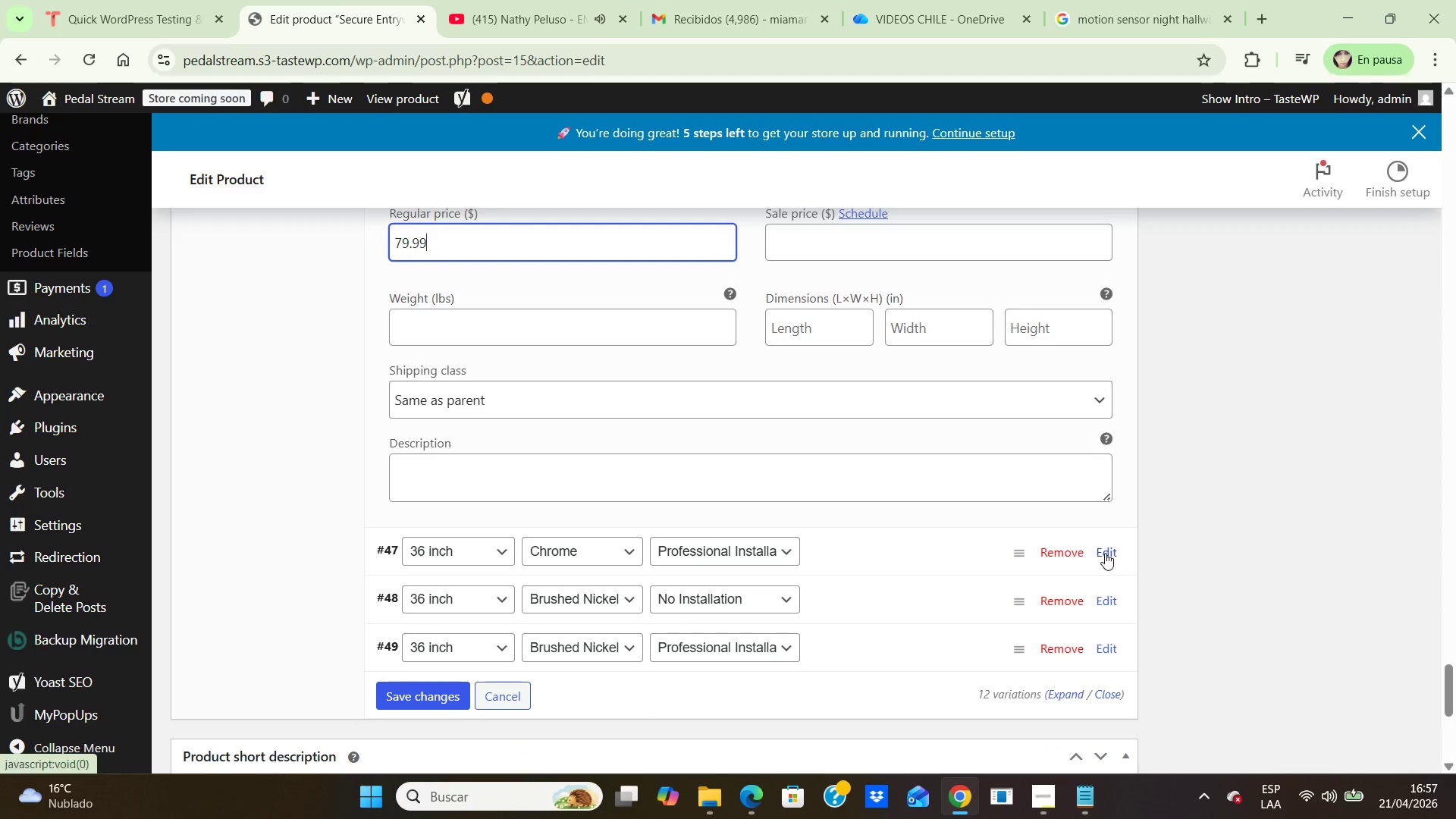 
left_click([1107, 552])
 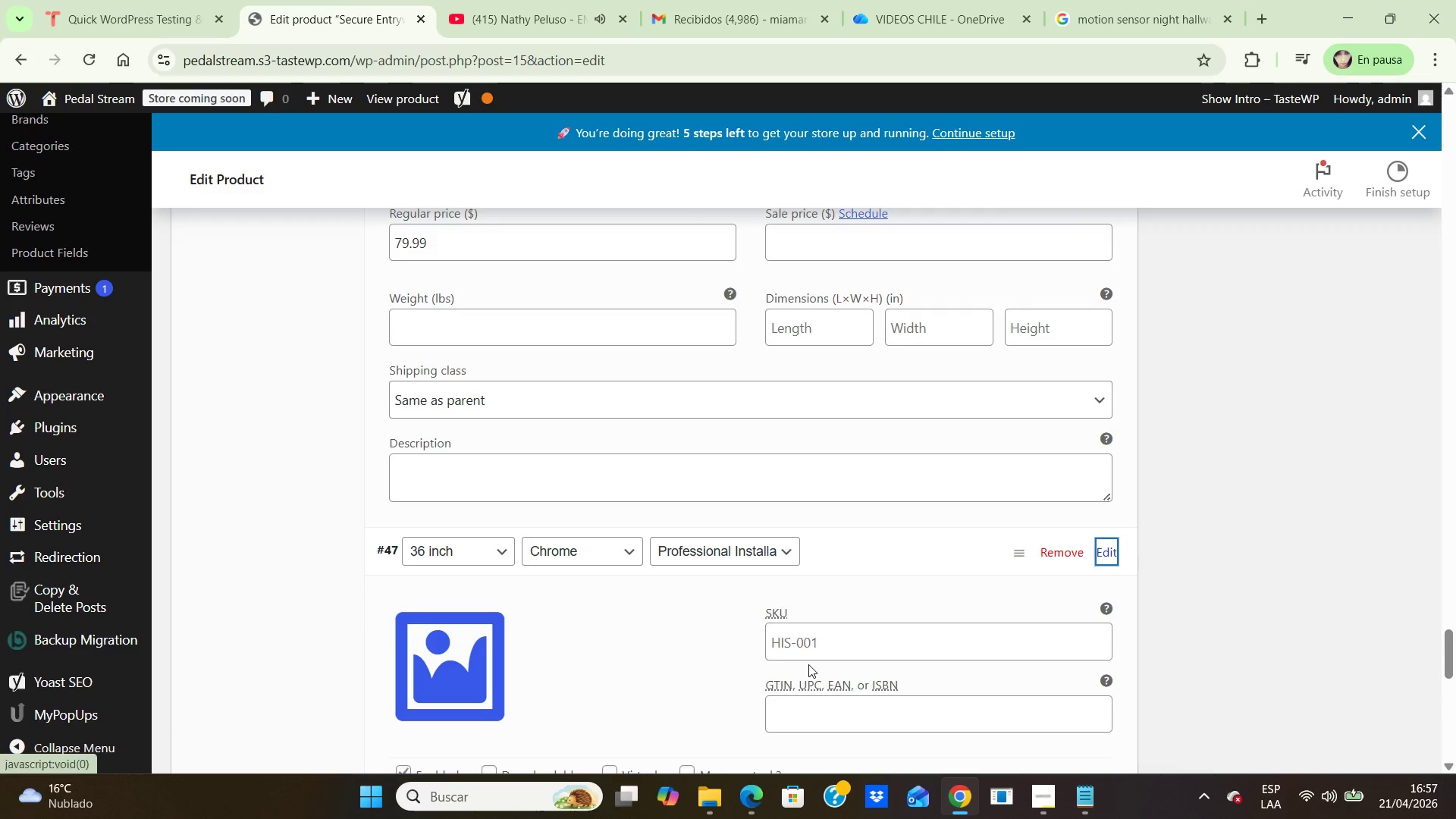 
scroll: coordinate [800, 655], scroll_direction: down, amount: 3.0
 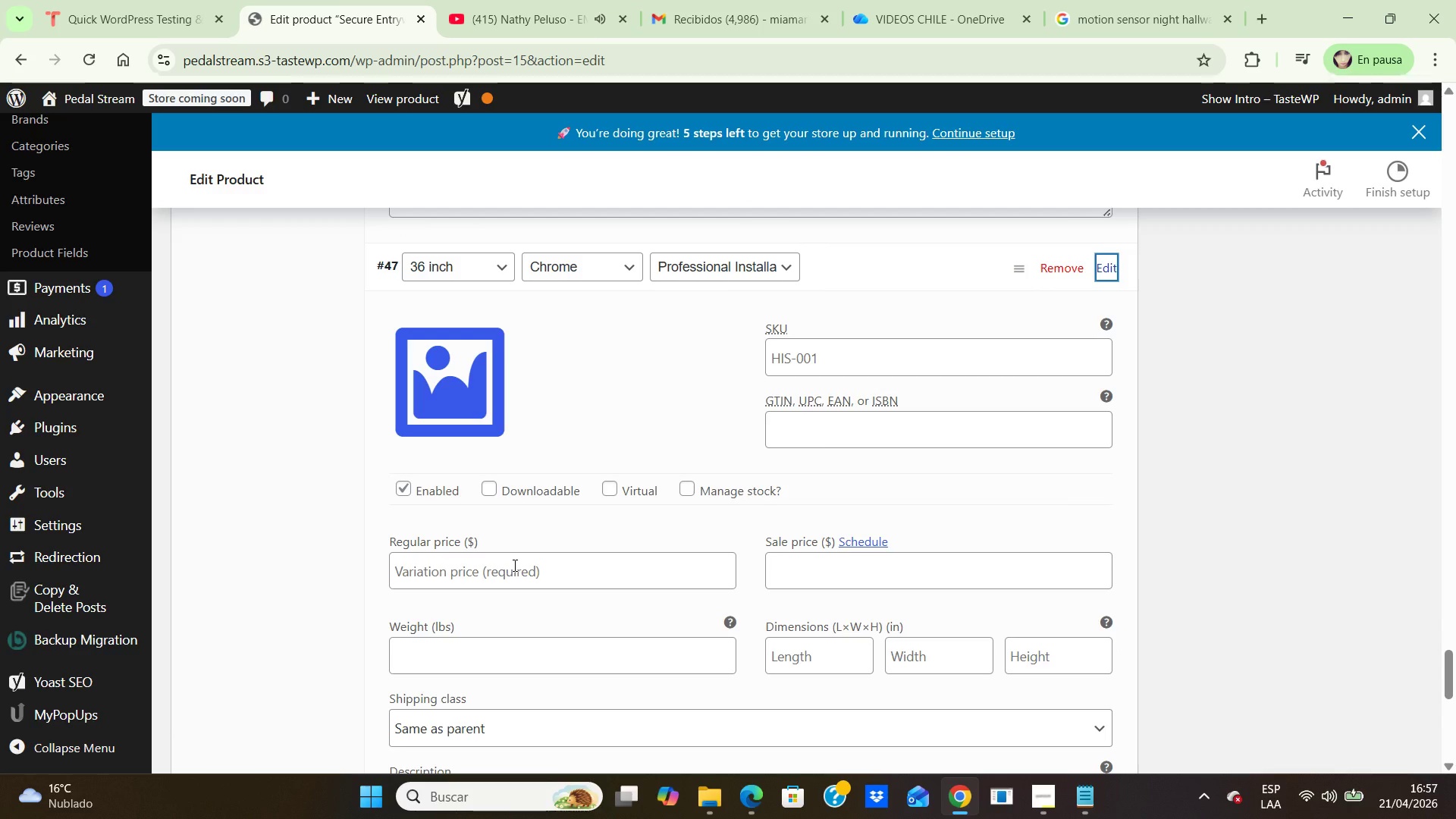 
left_click([513, 565])
 